 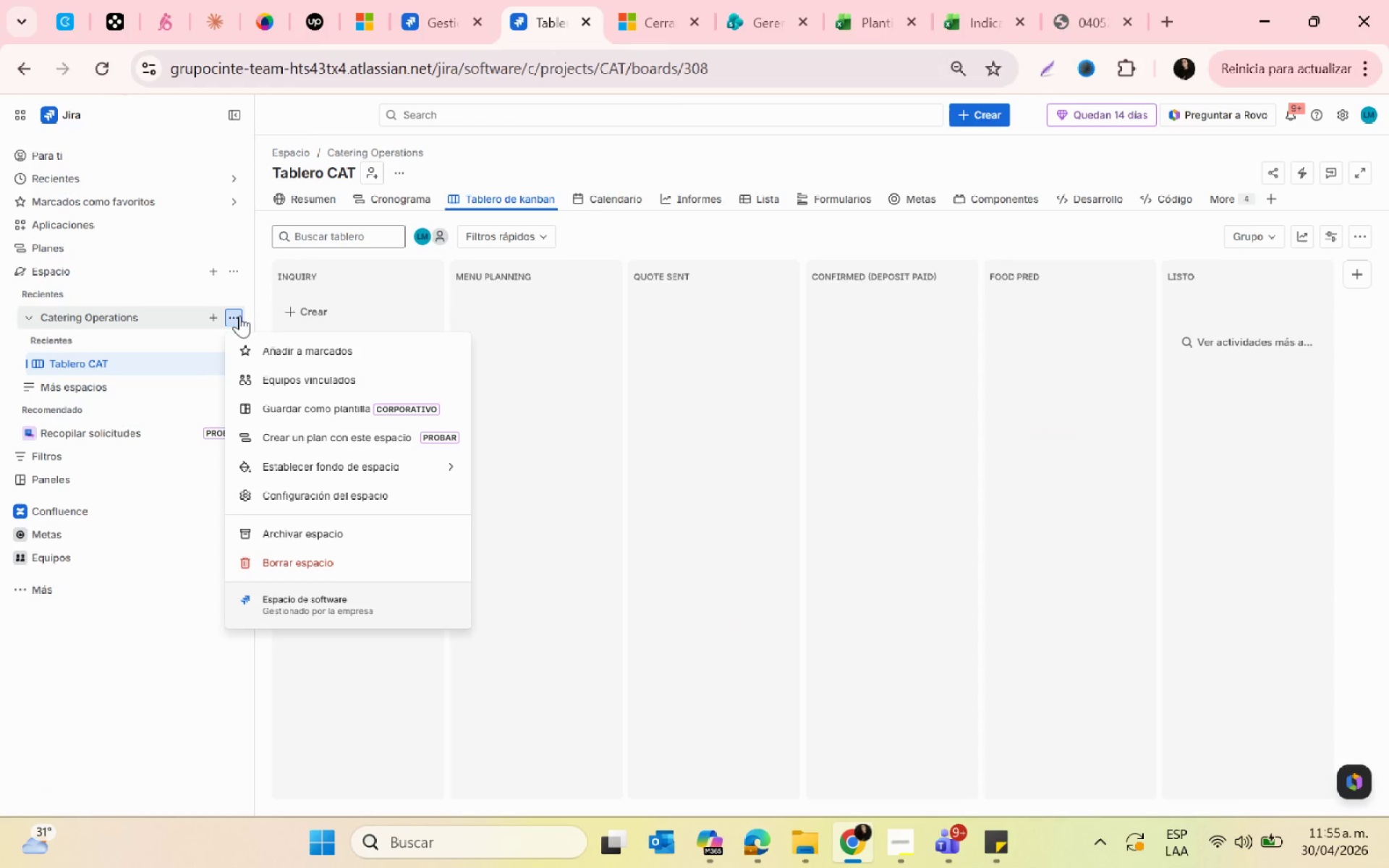 
left_click([407, 472])
 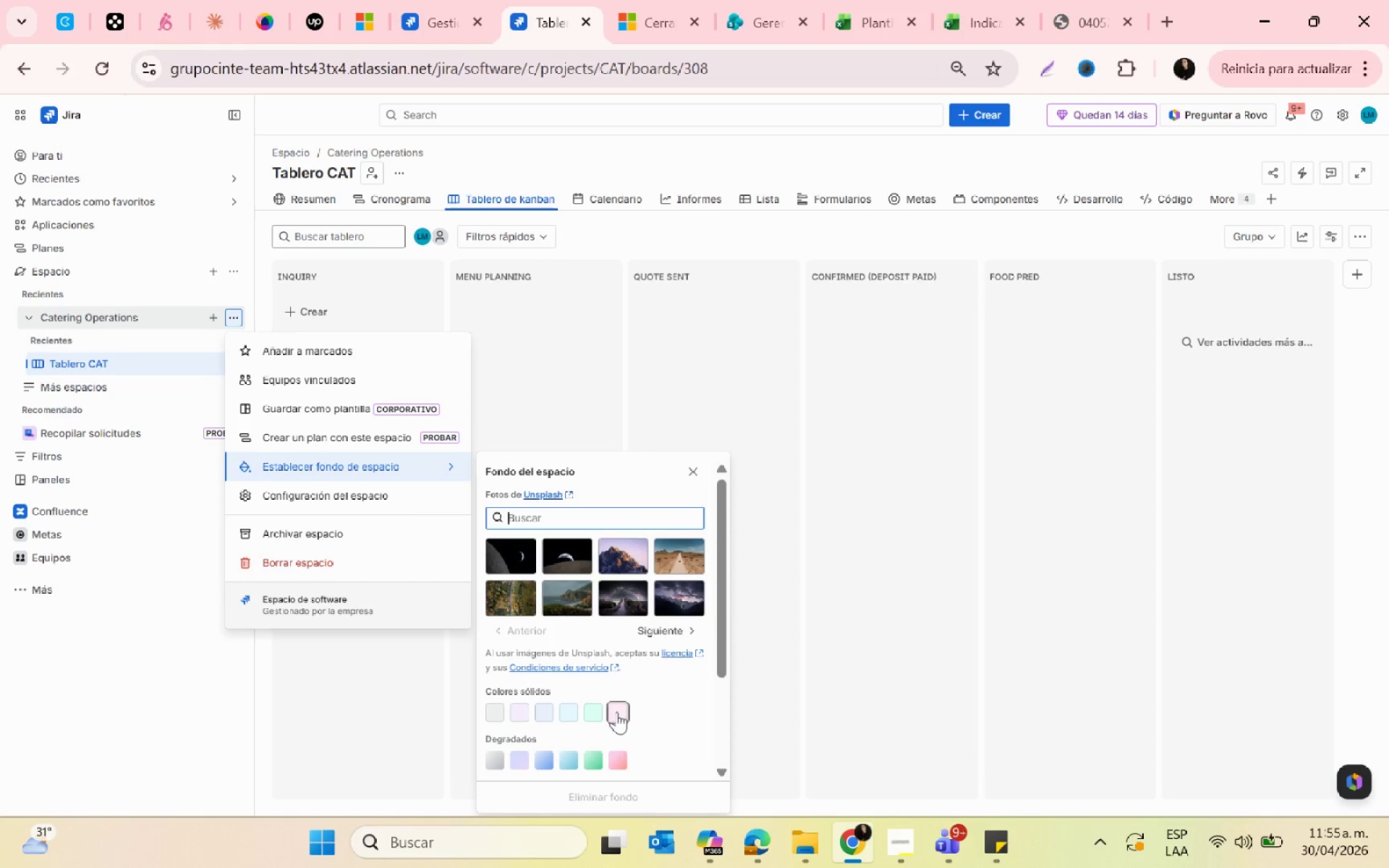 
left_click([593, 712])
 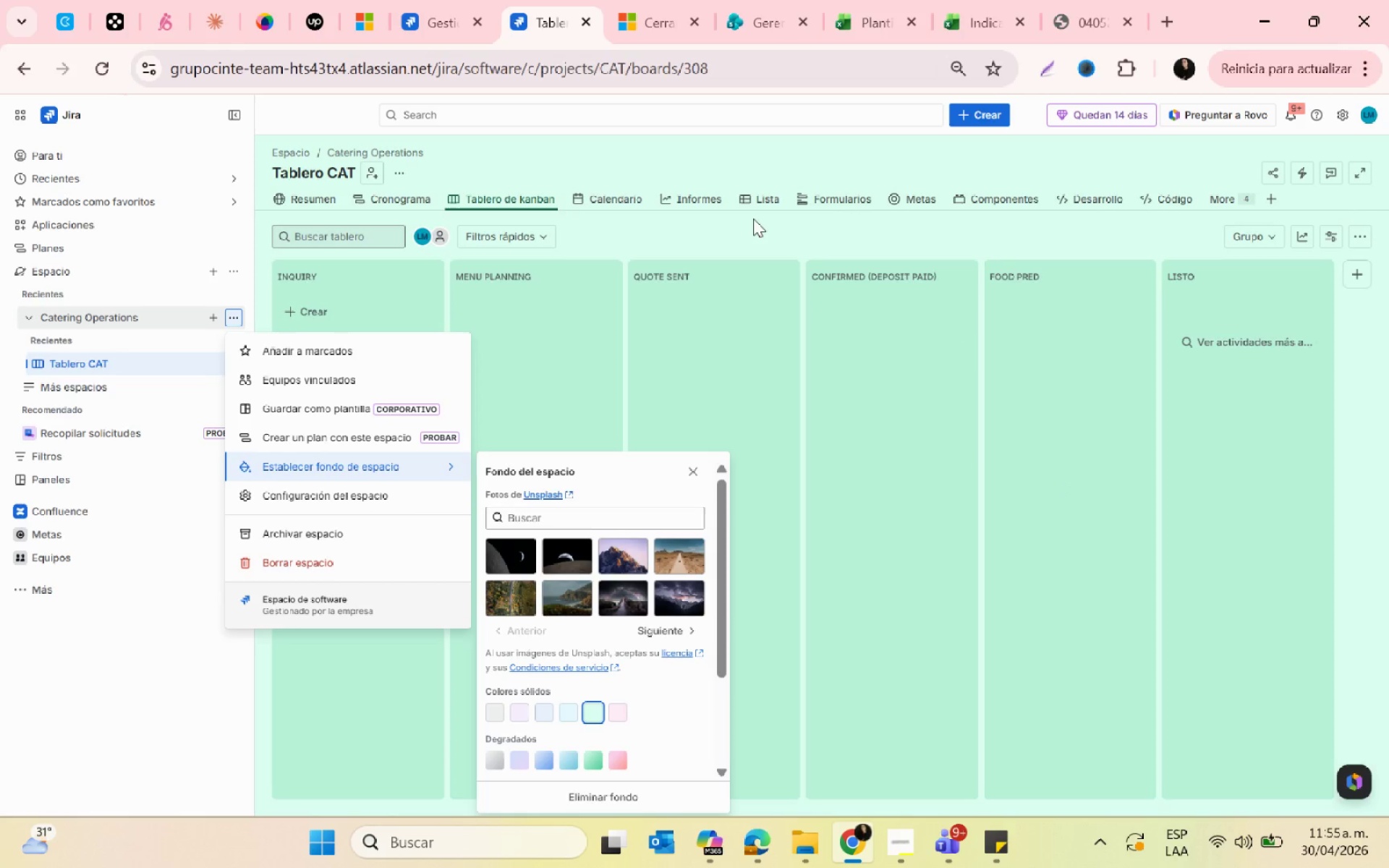 
left_click([630, 152])
 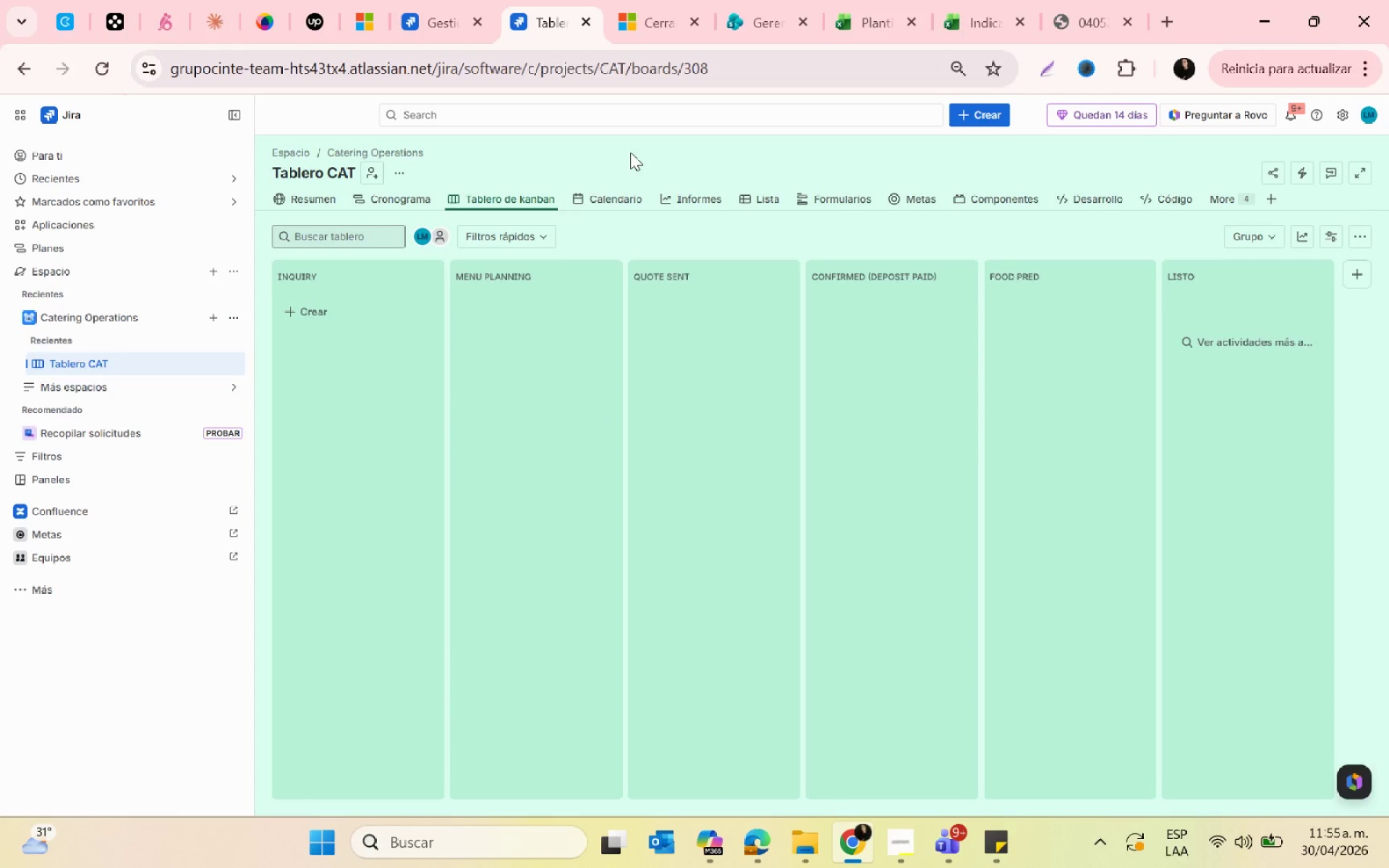 
key(PrintScreen)
 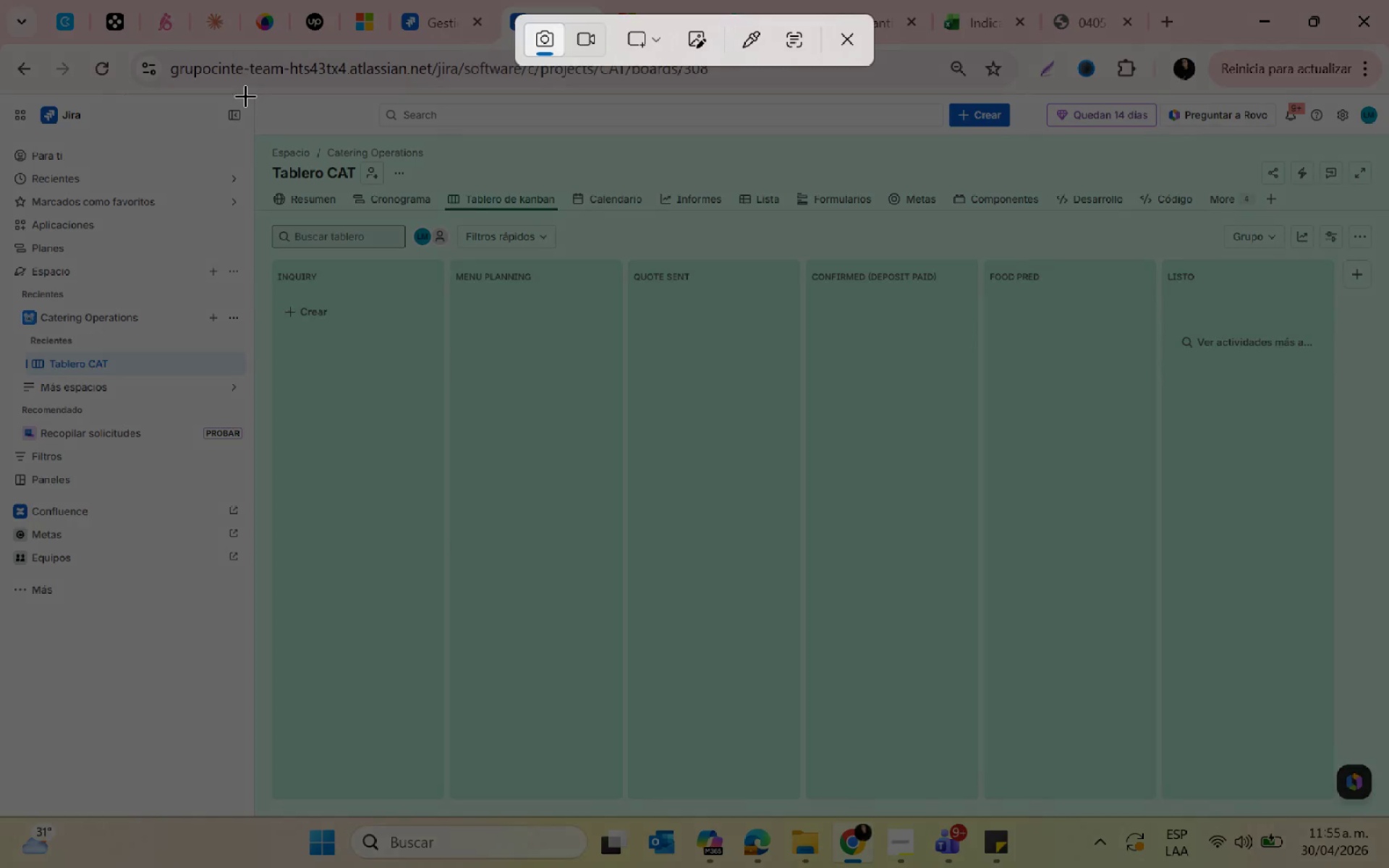 
left_click_drag(start_coordinate=[250, 95], to_coordinate=[1378, 814])
 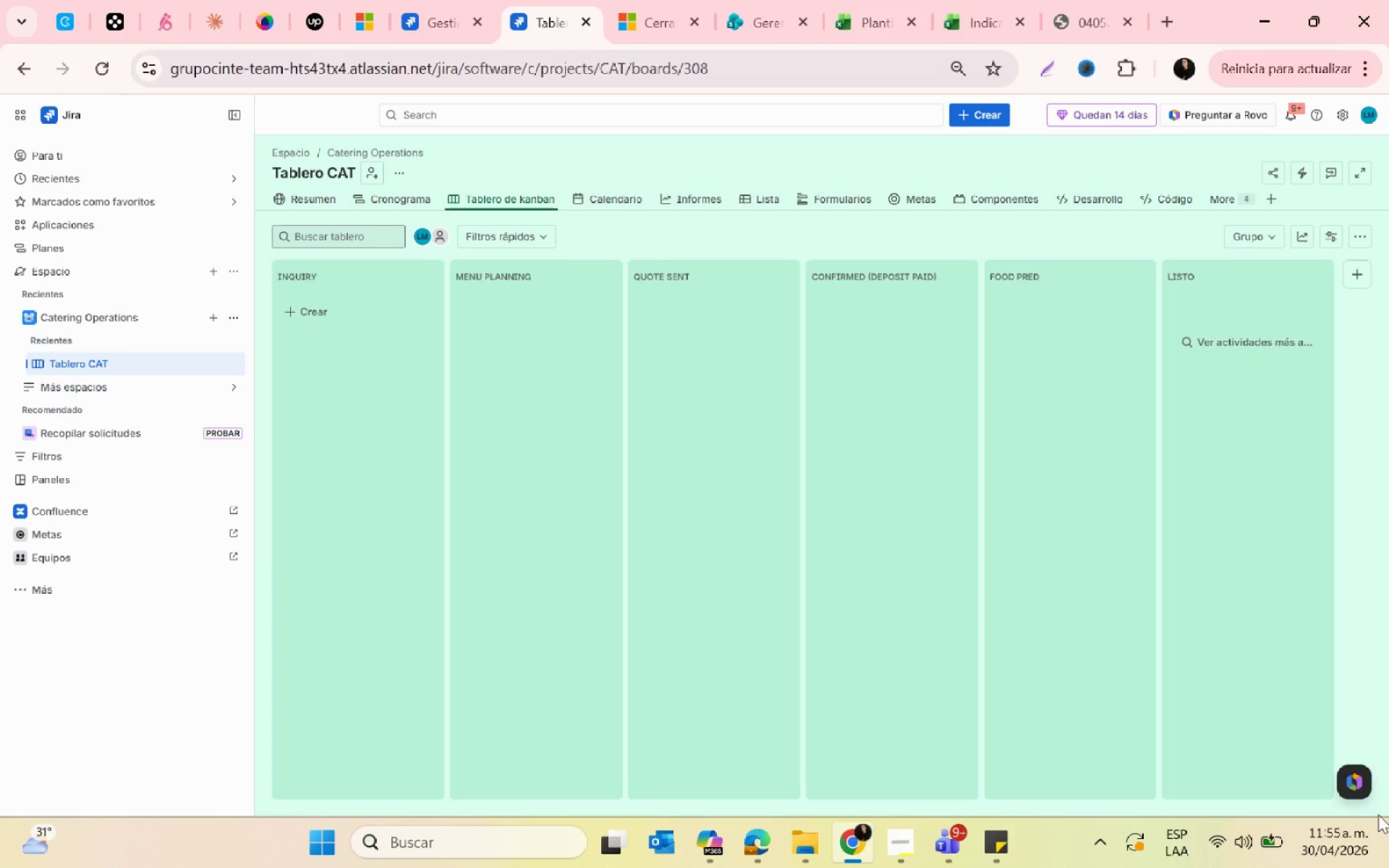 
wait(14.97)
 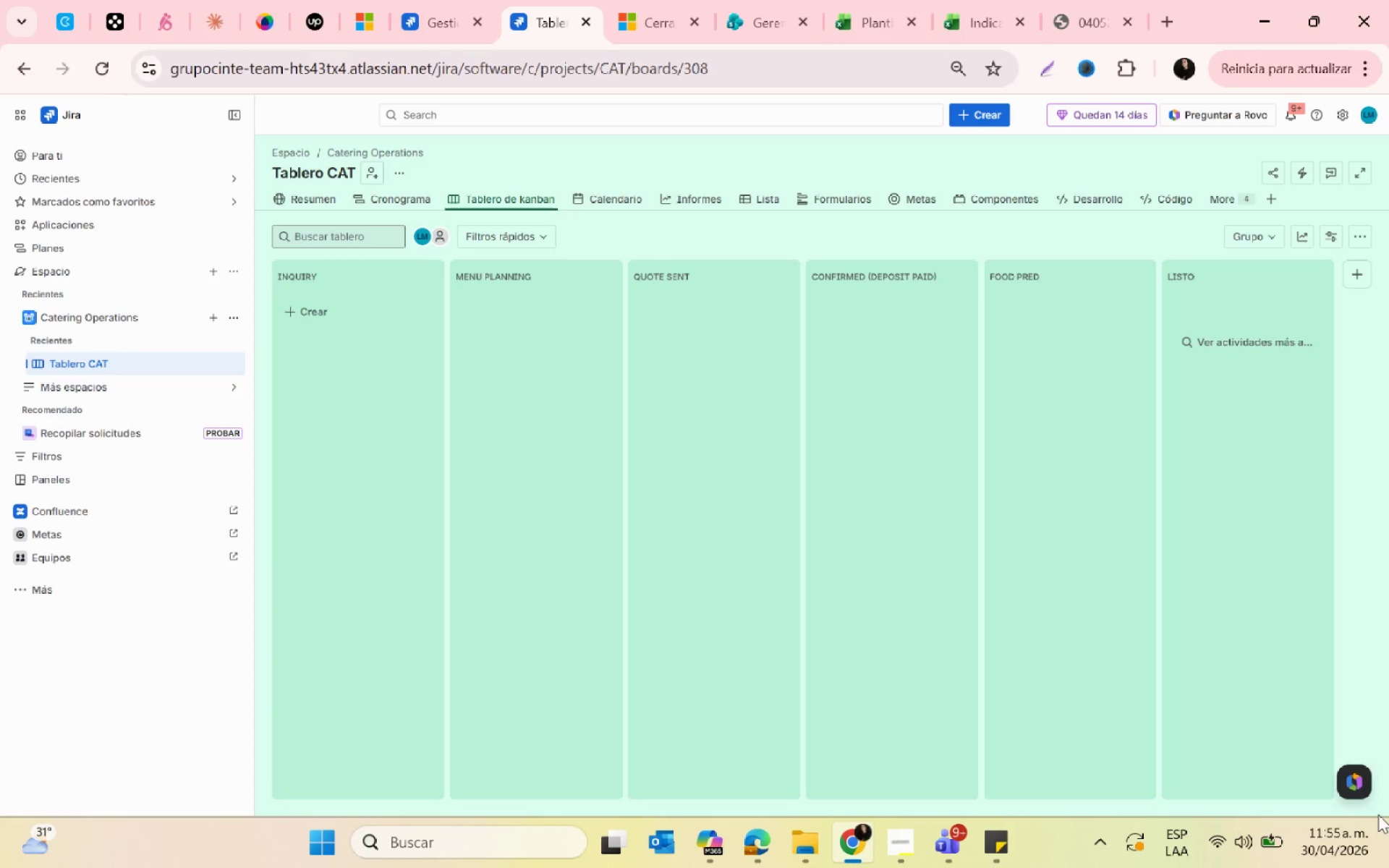 
key(PrintScreen)
 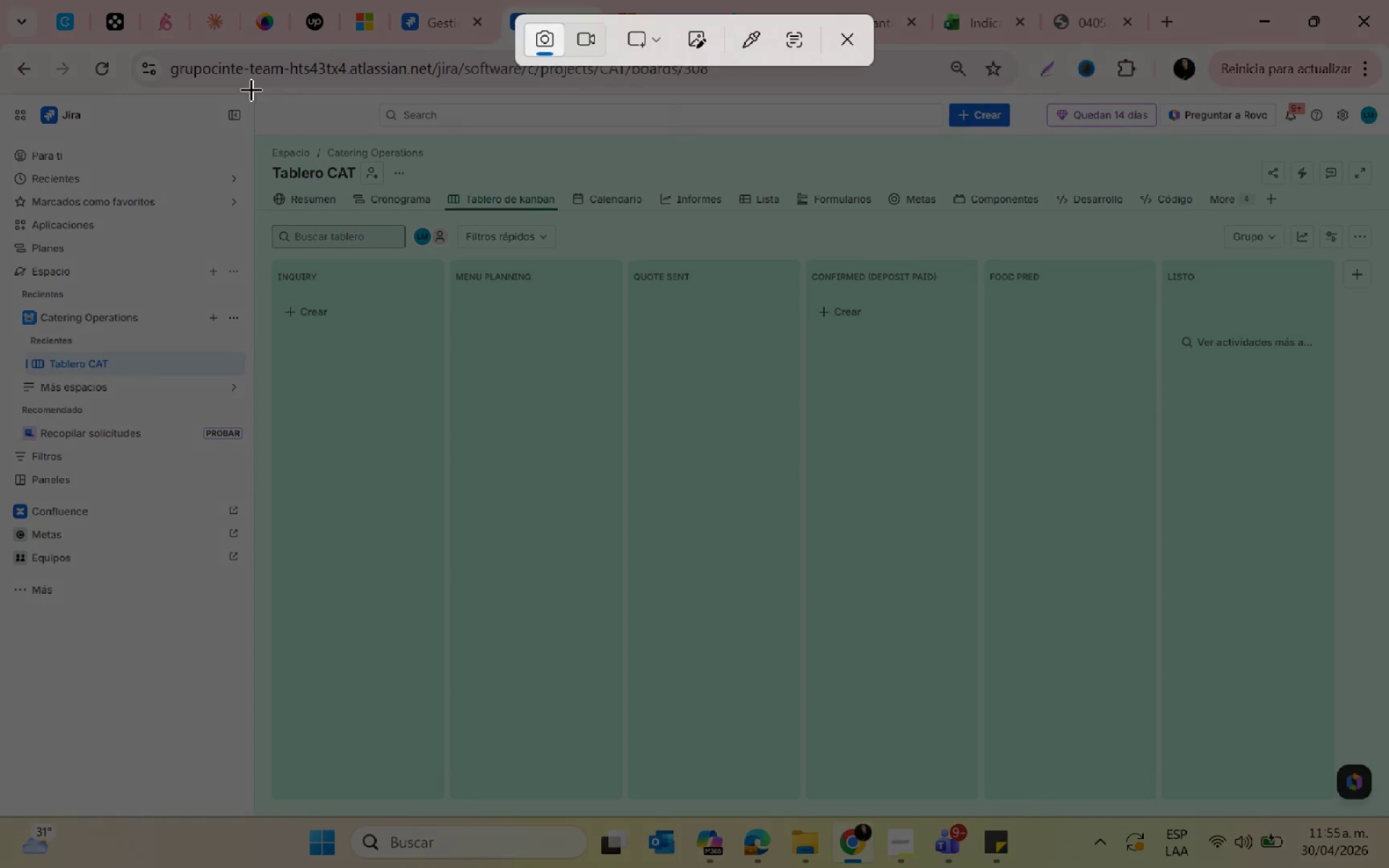 
left_click_drag(start_coordinate=[213, 95], to_coordinate=[1367, 811])
 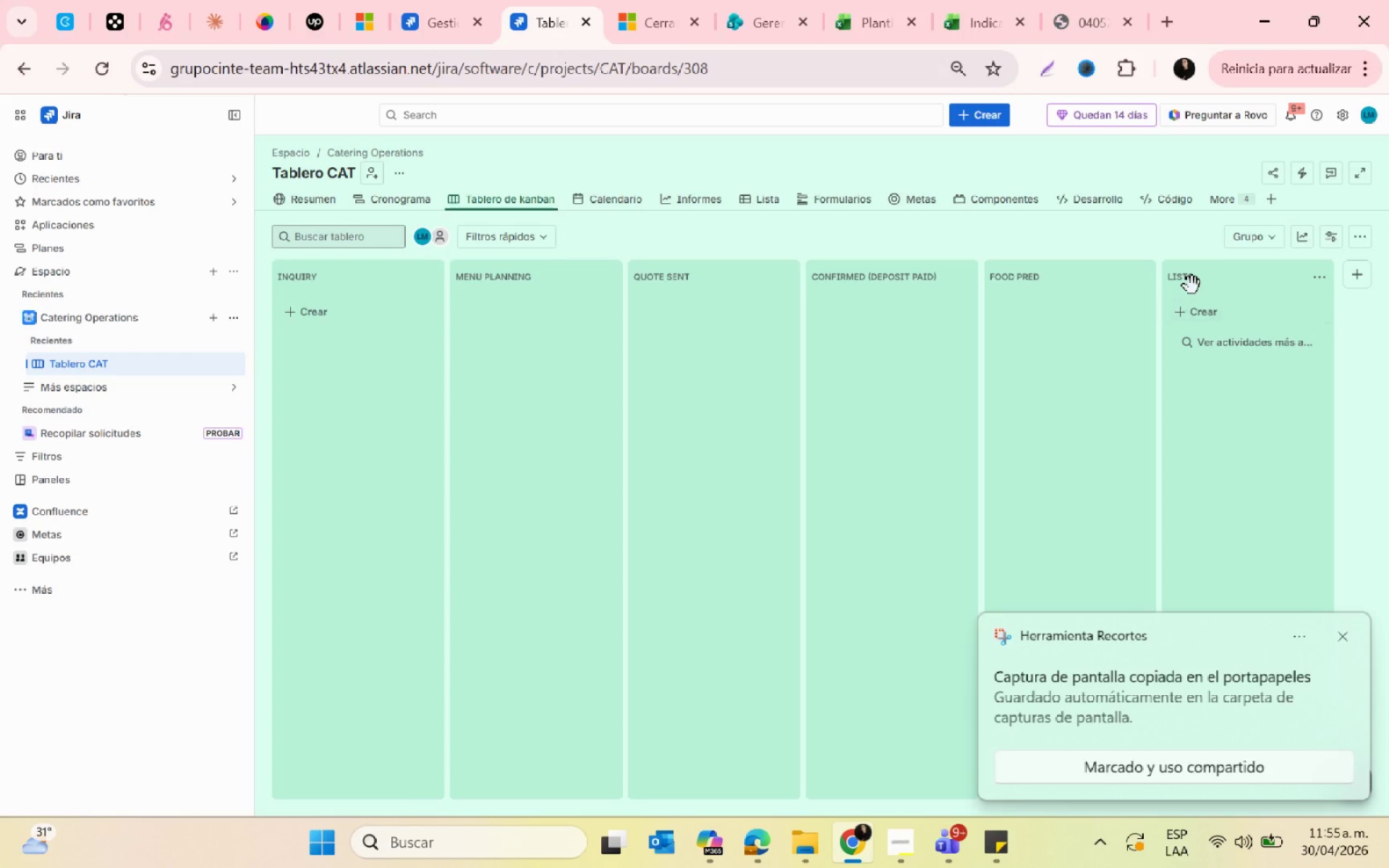 
wait(6.3)
 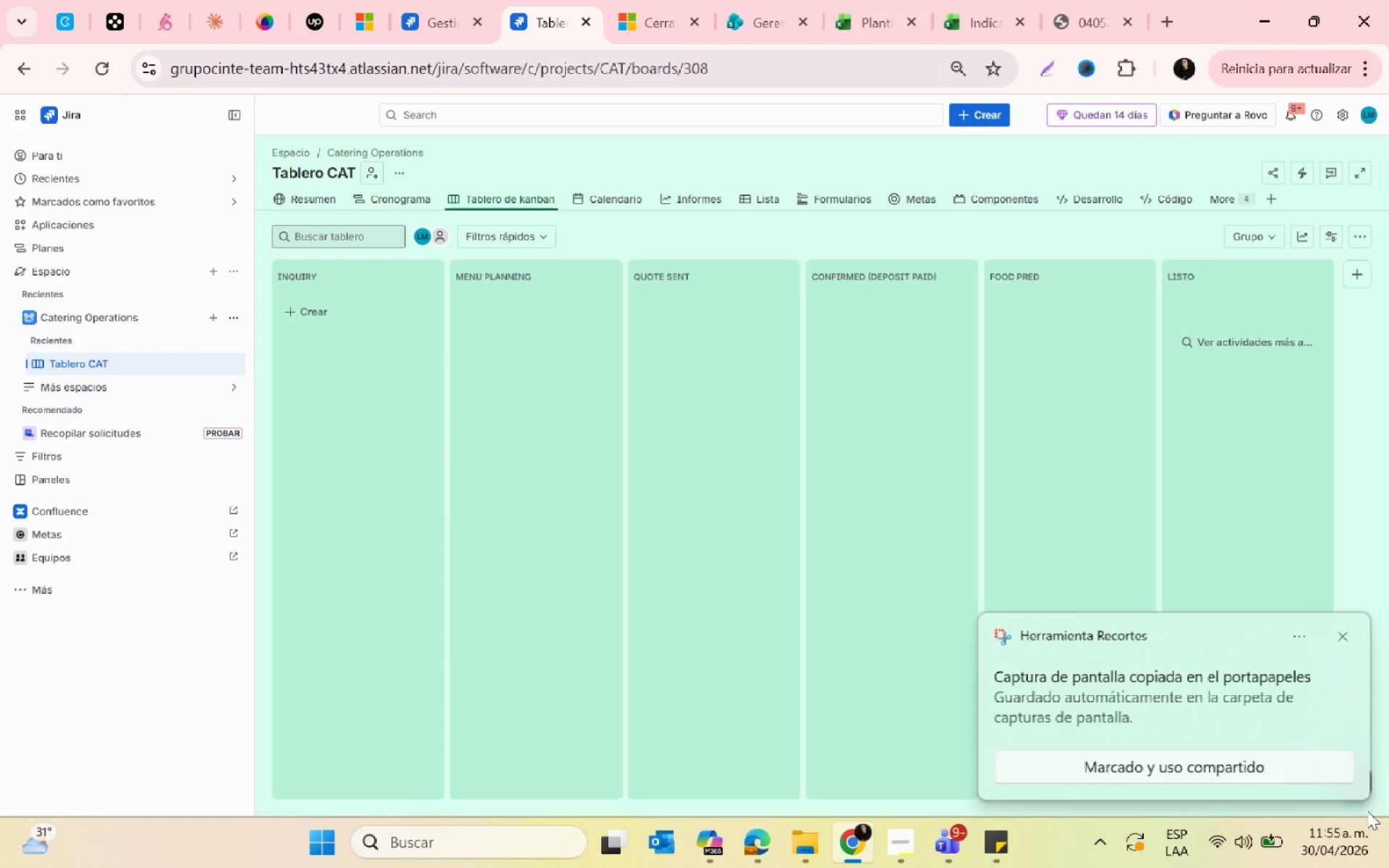 
key(Backspace)
key(Backspace)
key(Backspace)
key(Backspace)
key(Backspace)
type(Delivery)
 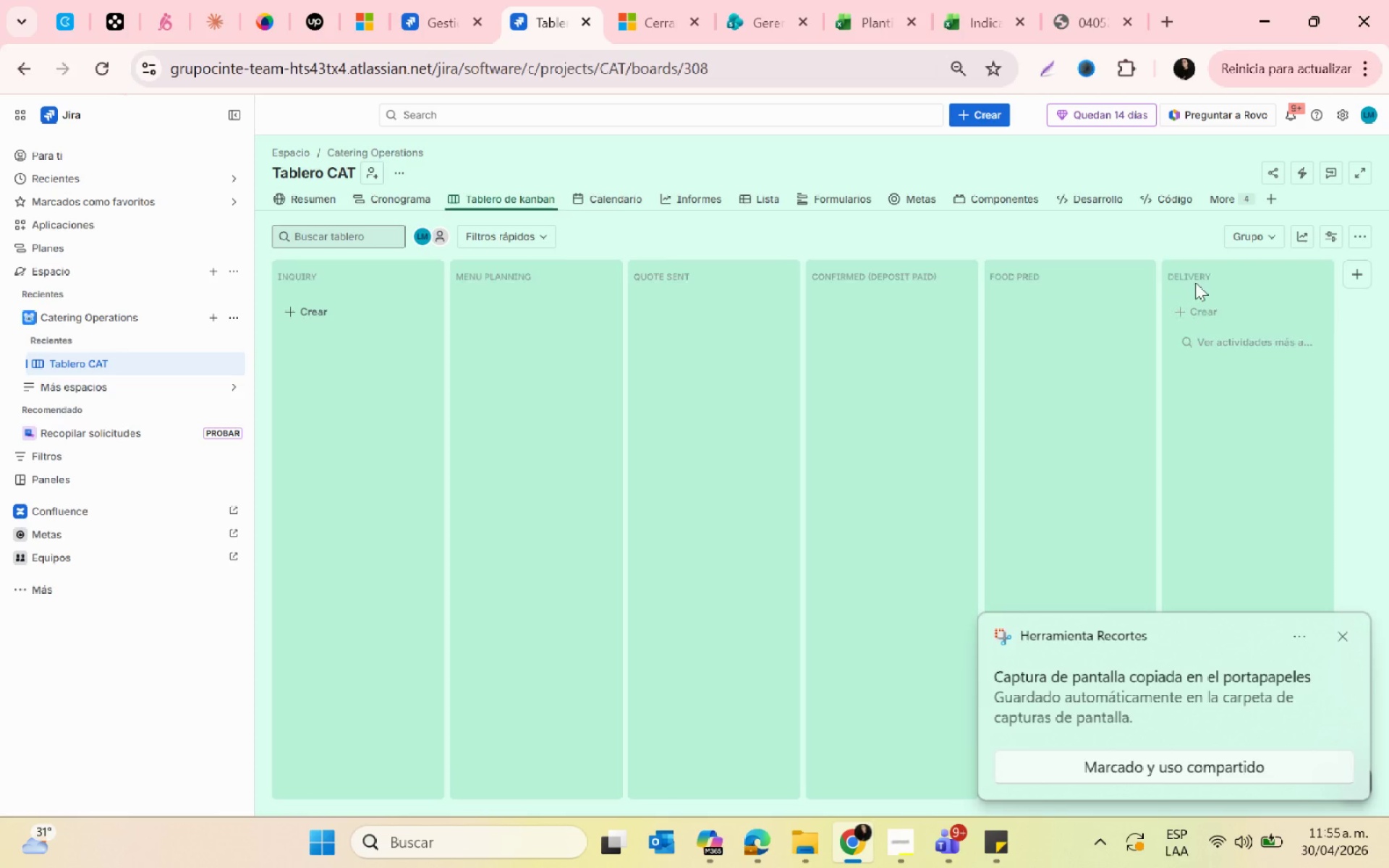 
key(Enter)
 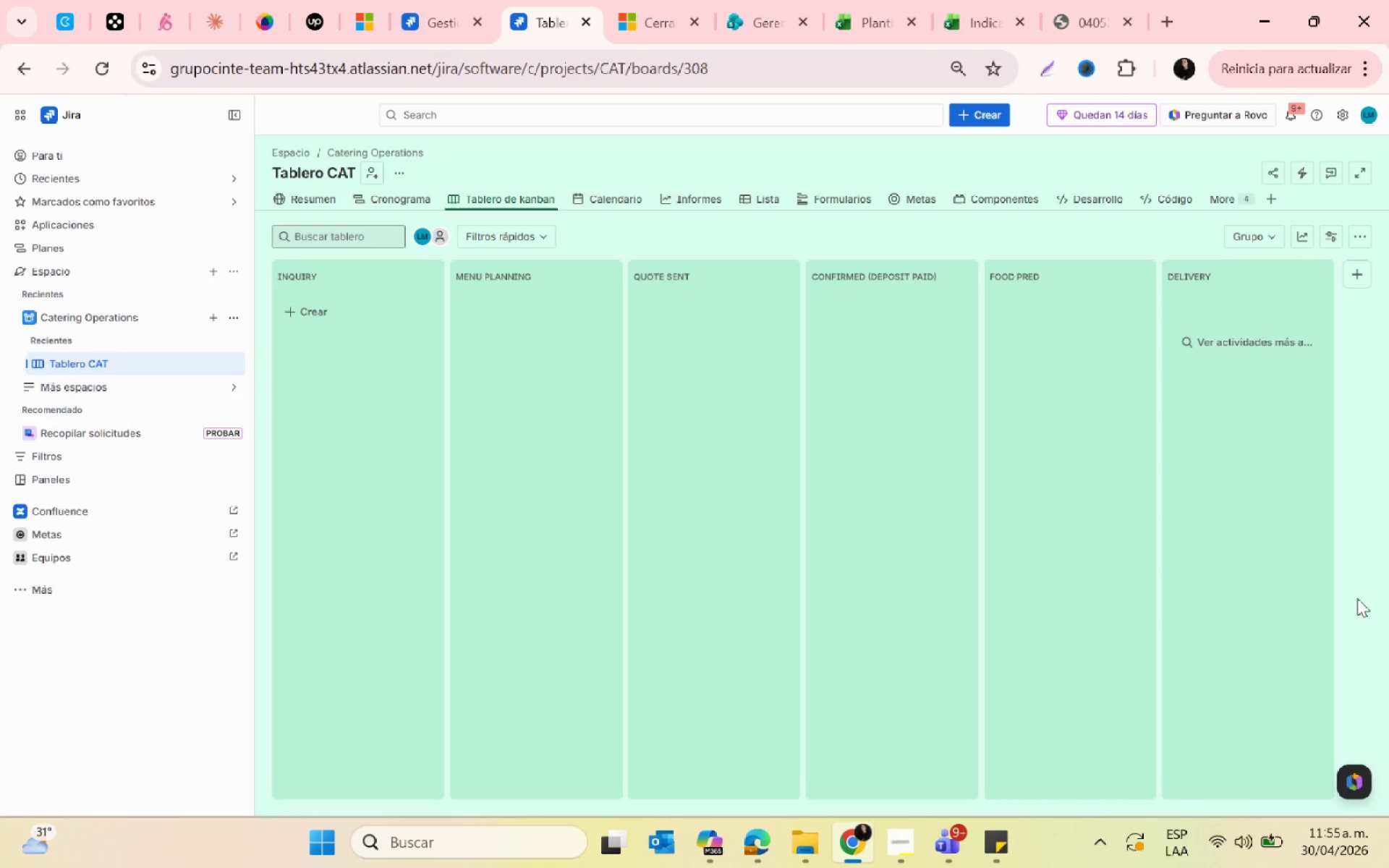 
key(PrintScreen)
 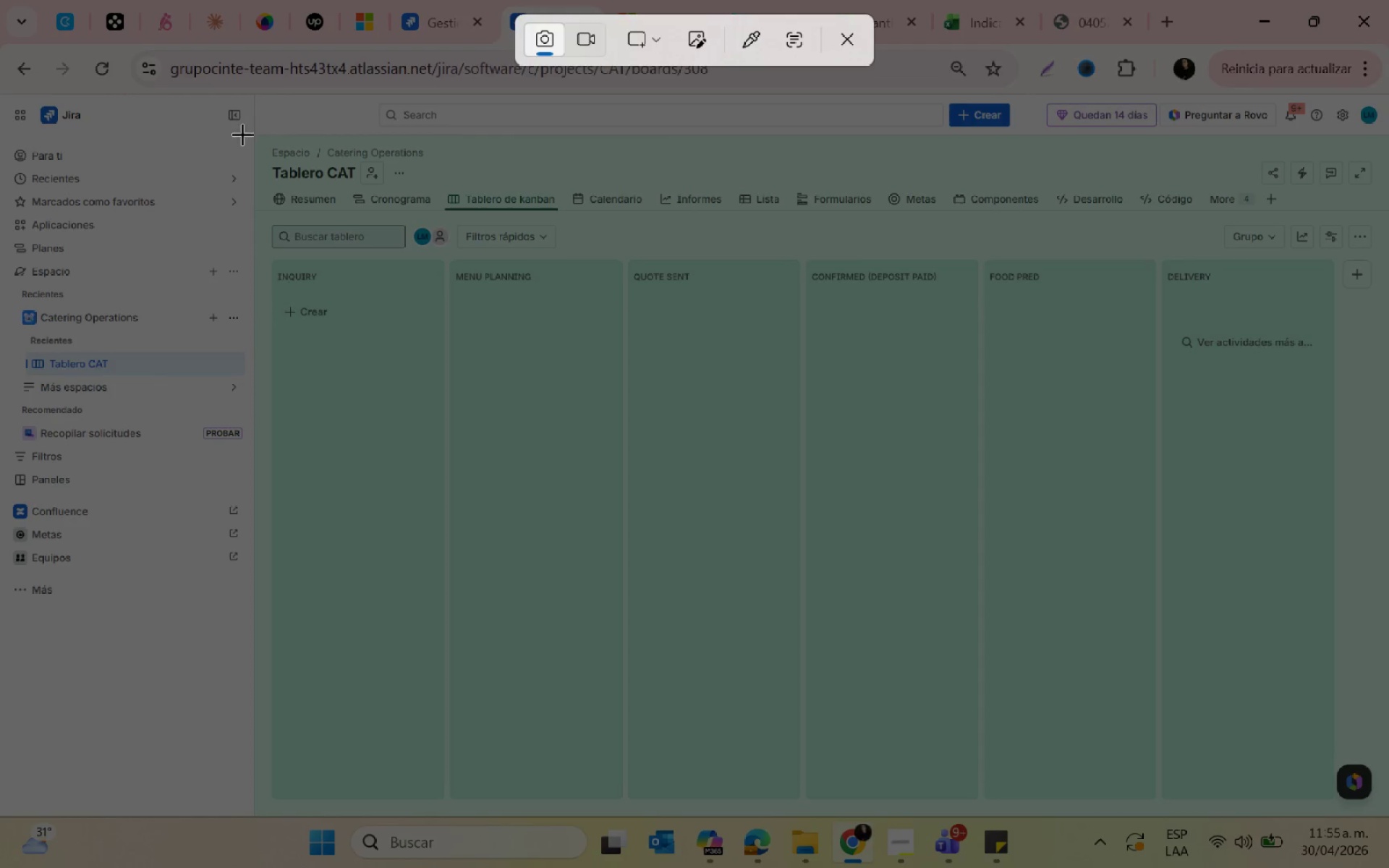 
left_click_drag(start_coordinate=[252, 129], to_coordinate=[1384, 818])
 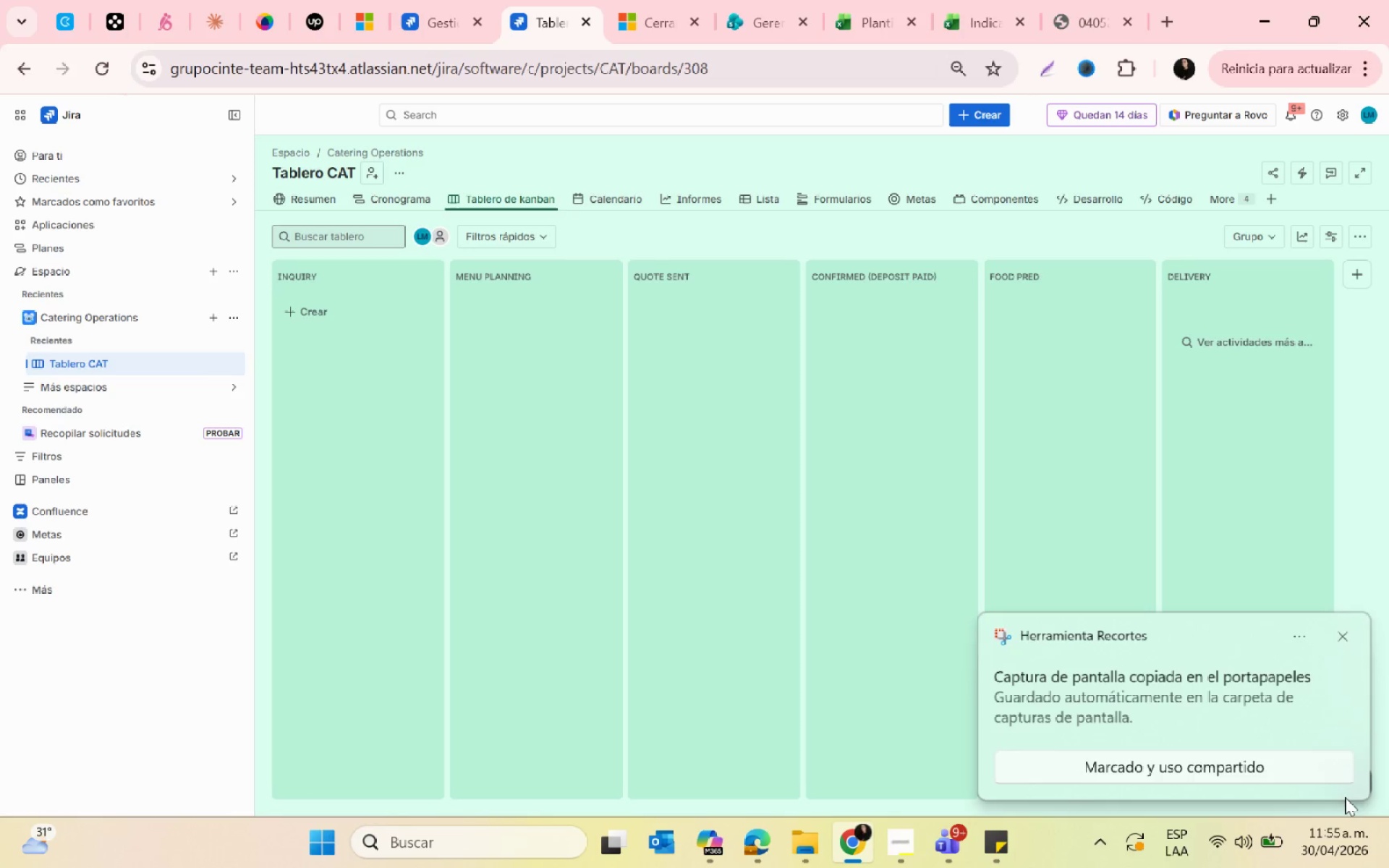 
left_click([1165, 696])
 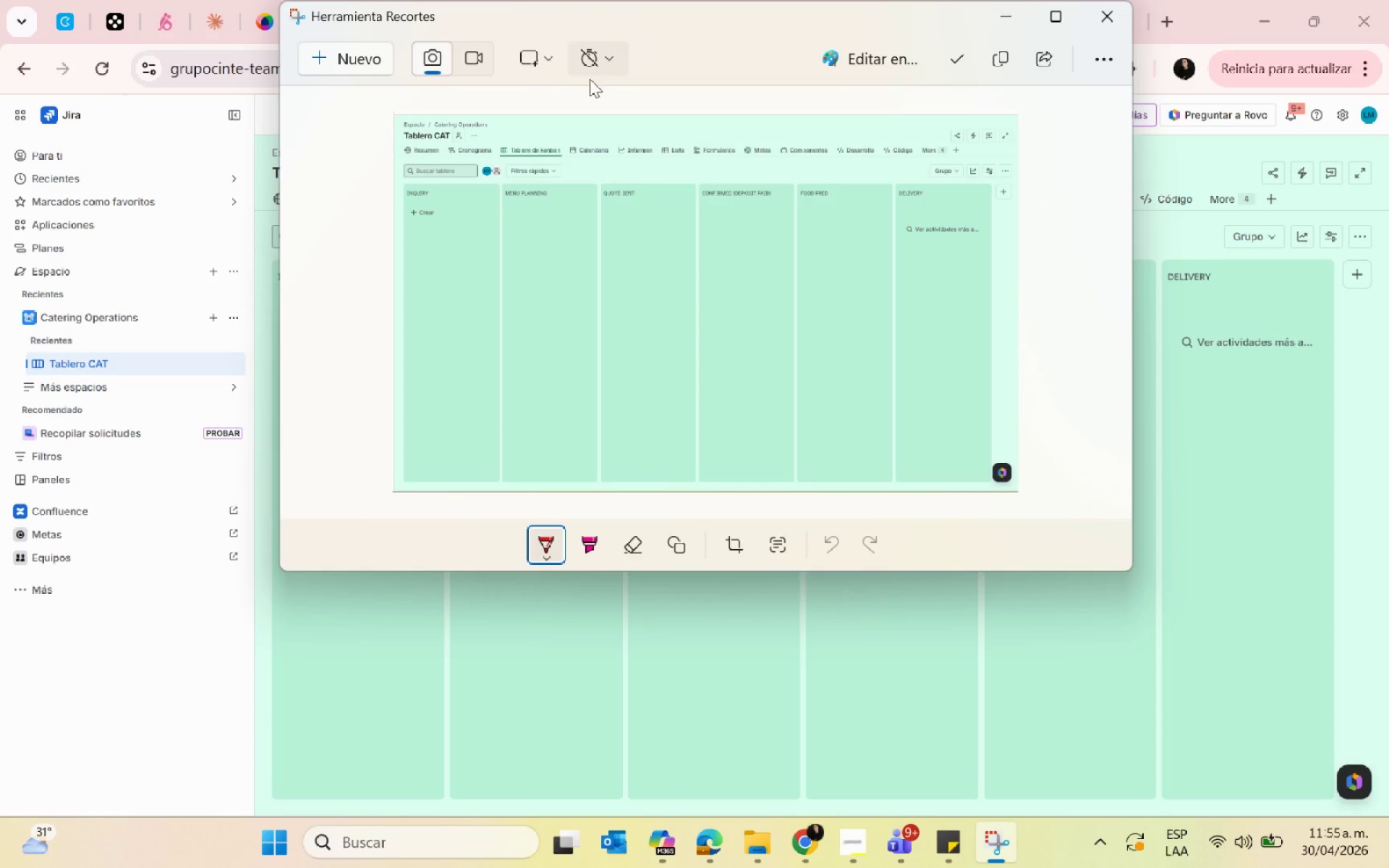 
mouse_move([980, 81])
 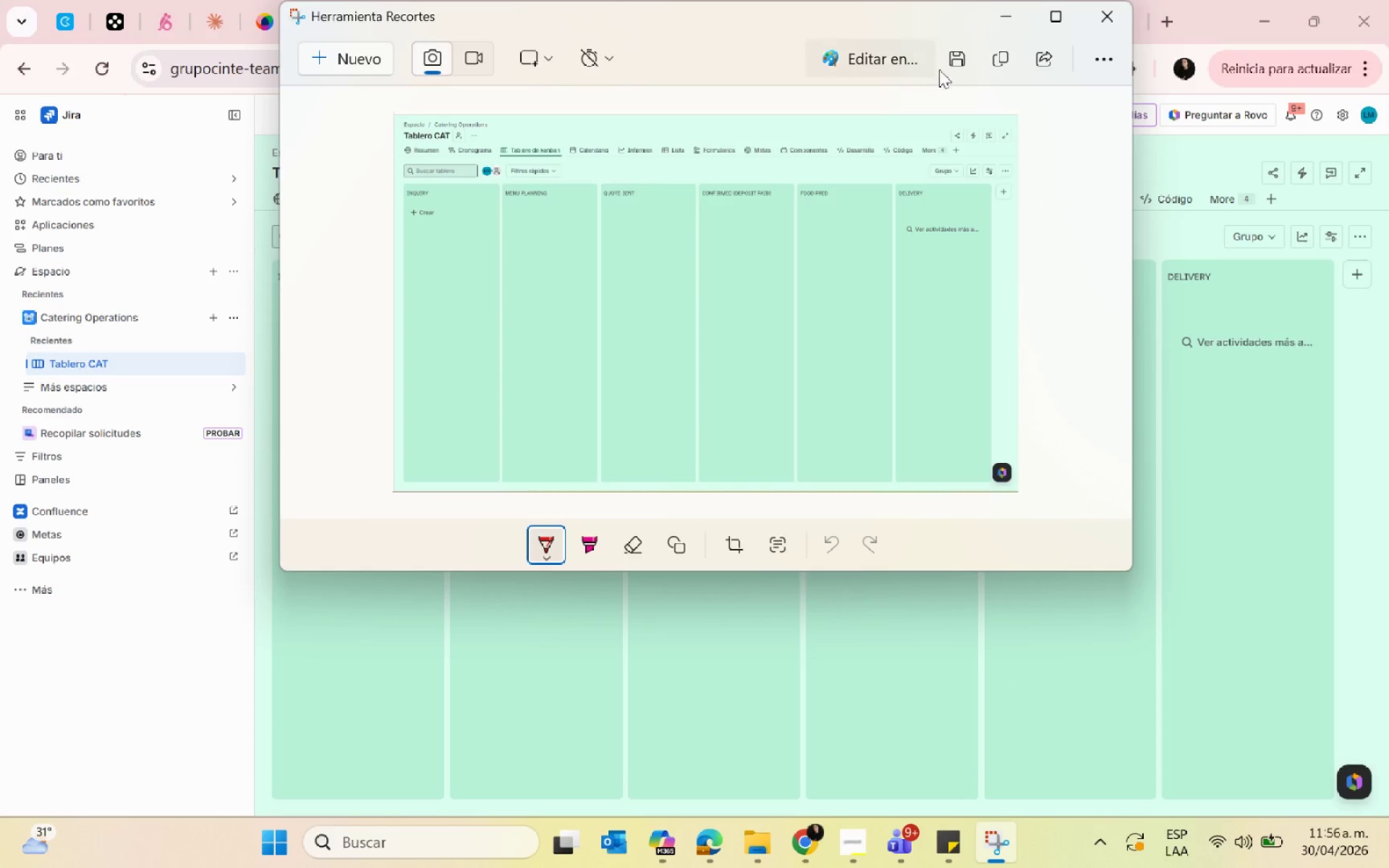 
left_click([947, 66])
 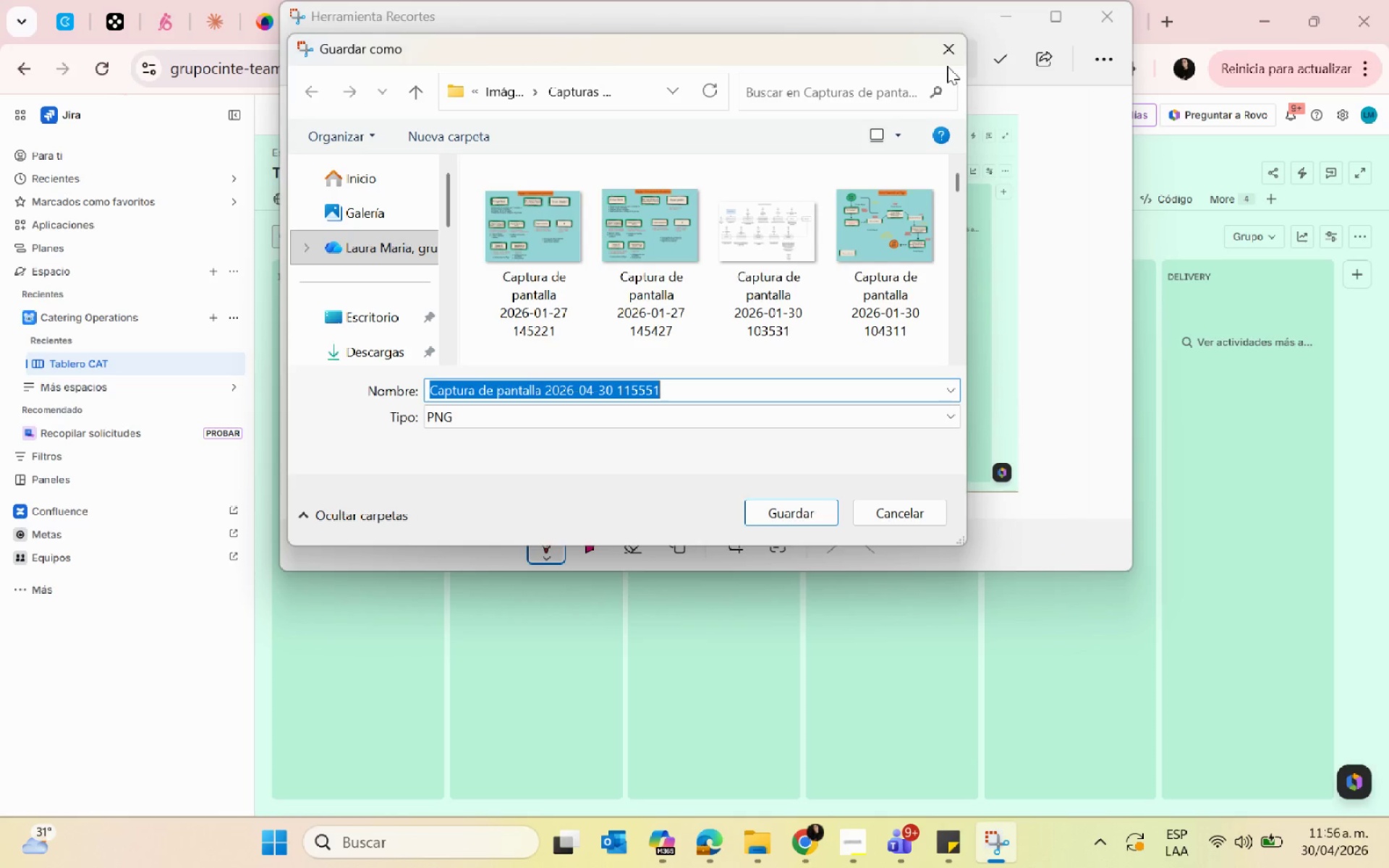 
scroll: coordinate [394, 338], scroll_direction: down, amount: 1.0
 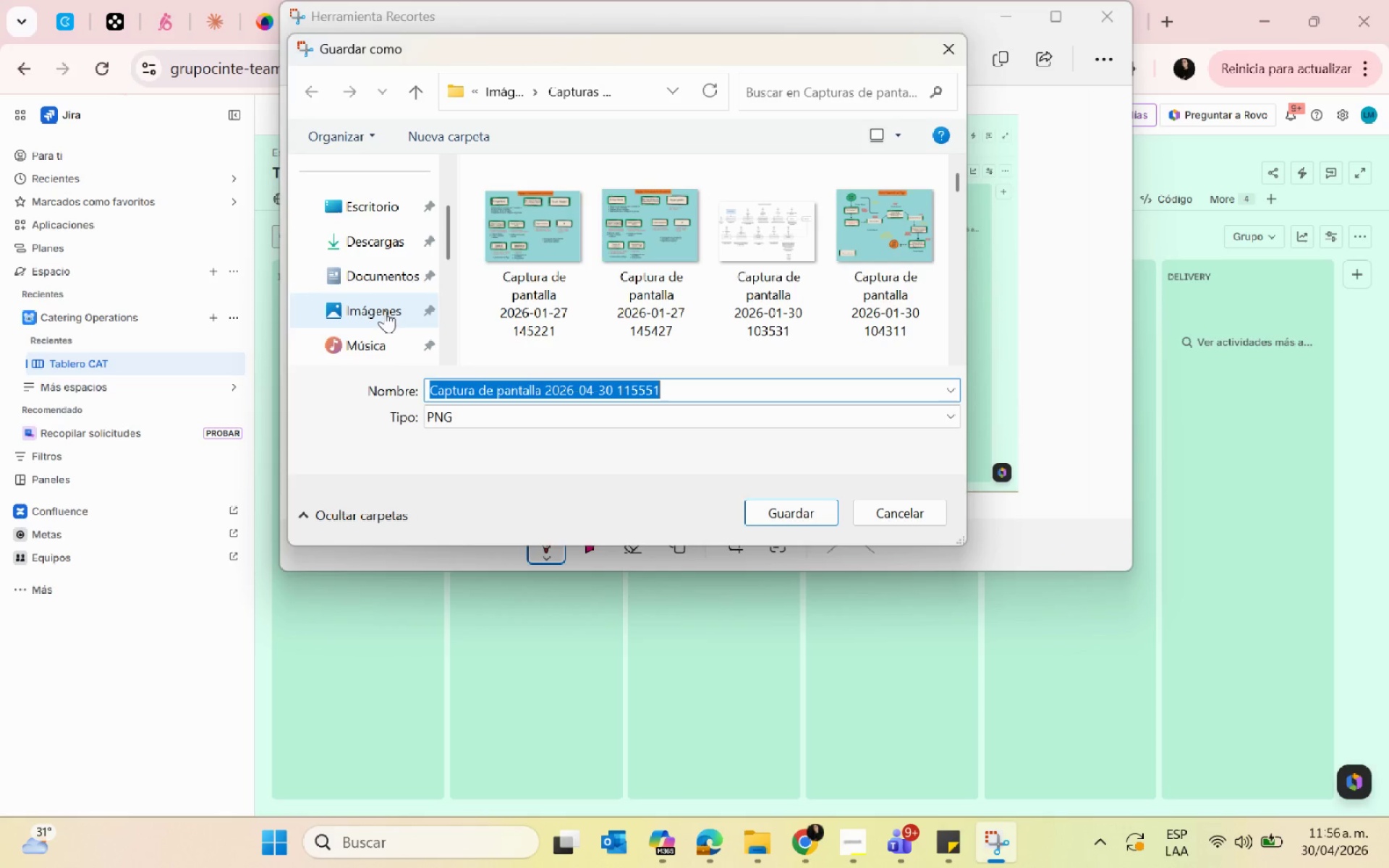 
left_click([385, 313])
 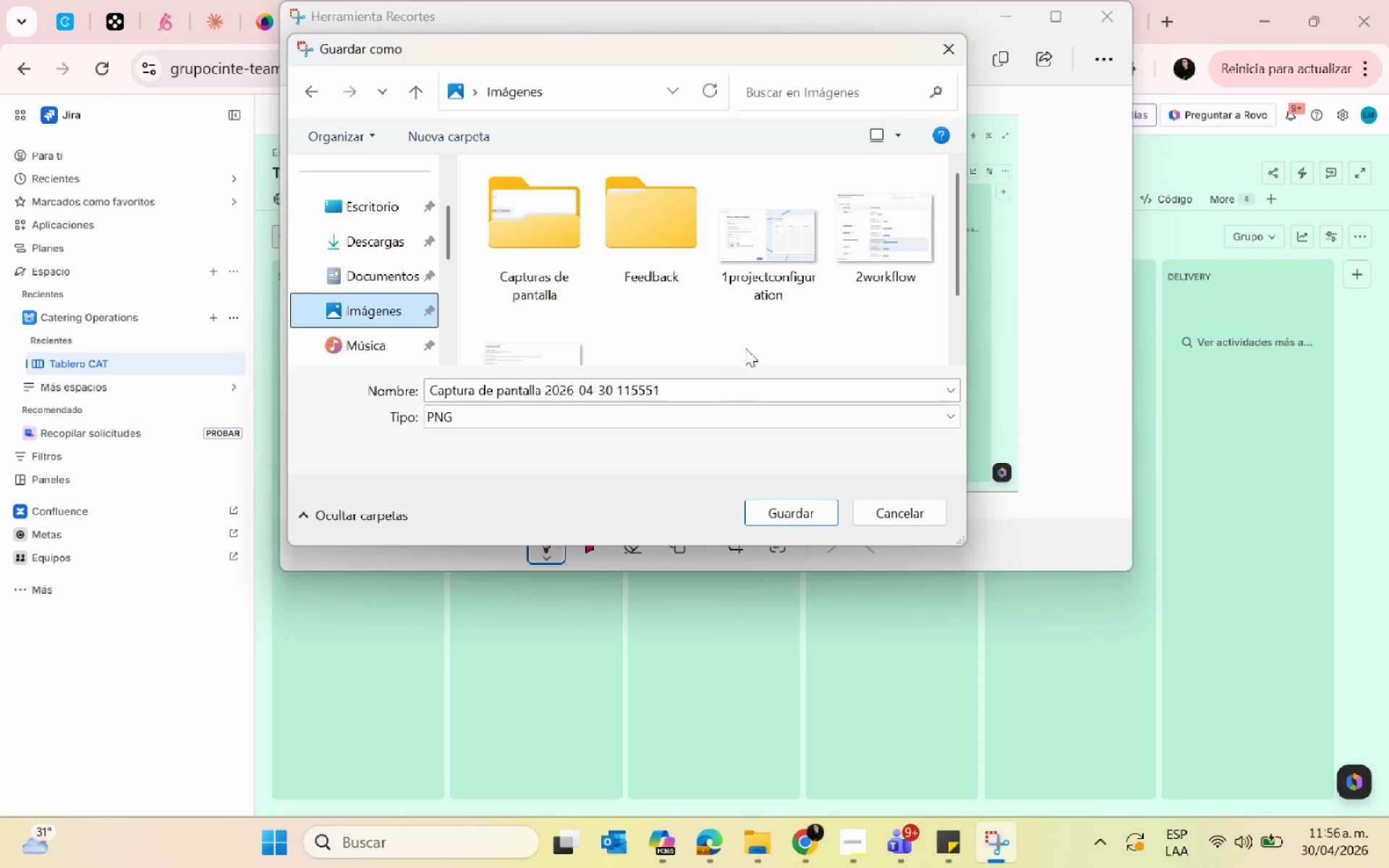 
scroll: coordinate [710, 340], scroll_direction: down, amount: 3.0
 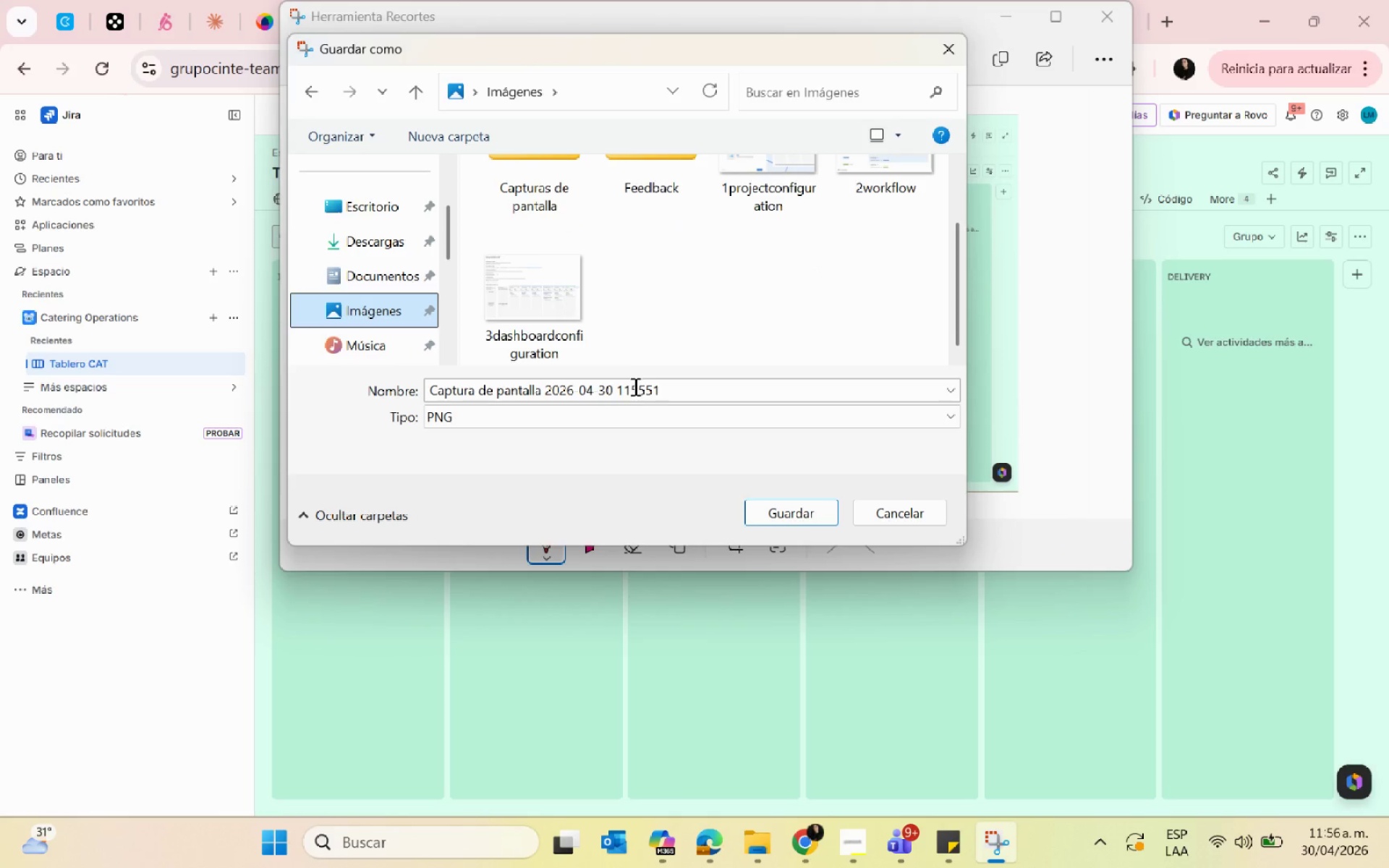 
left_click([634, 386])
 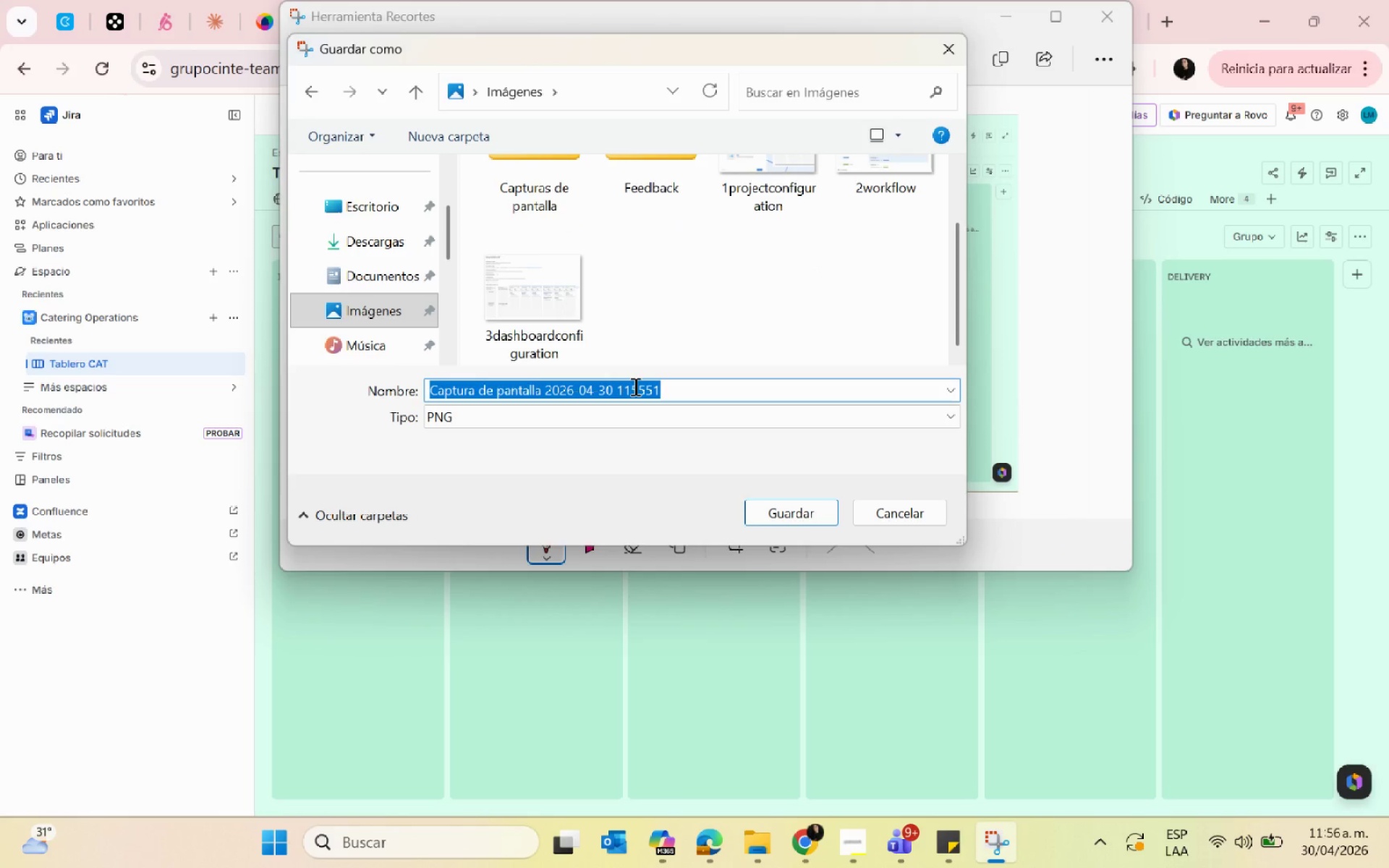 
key(4)
 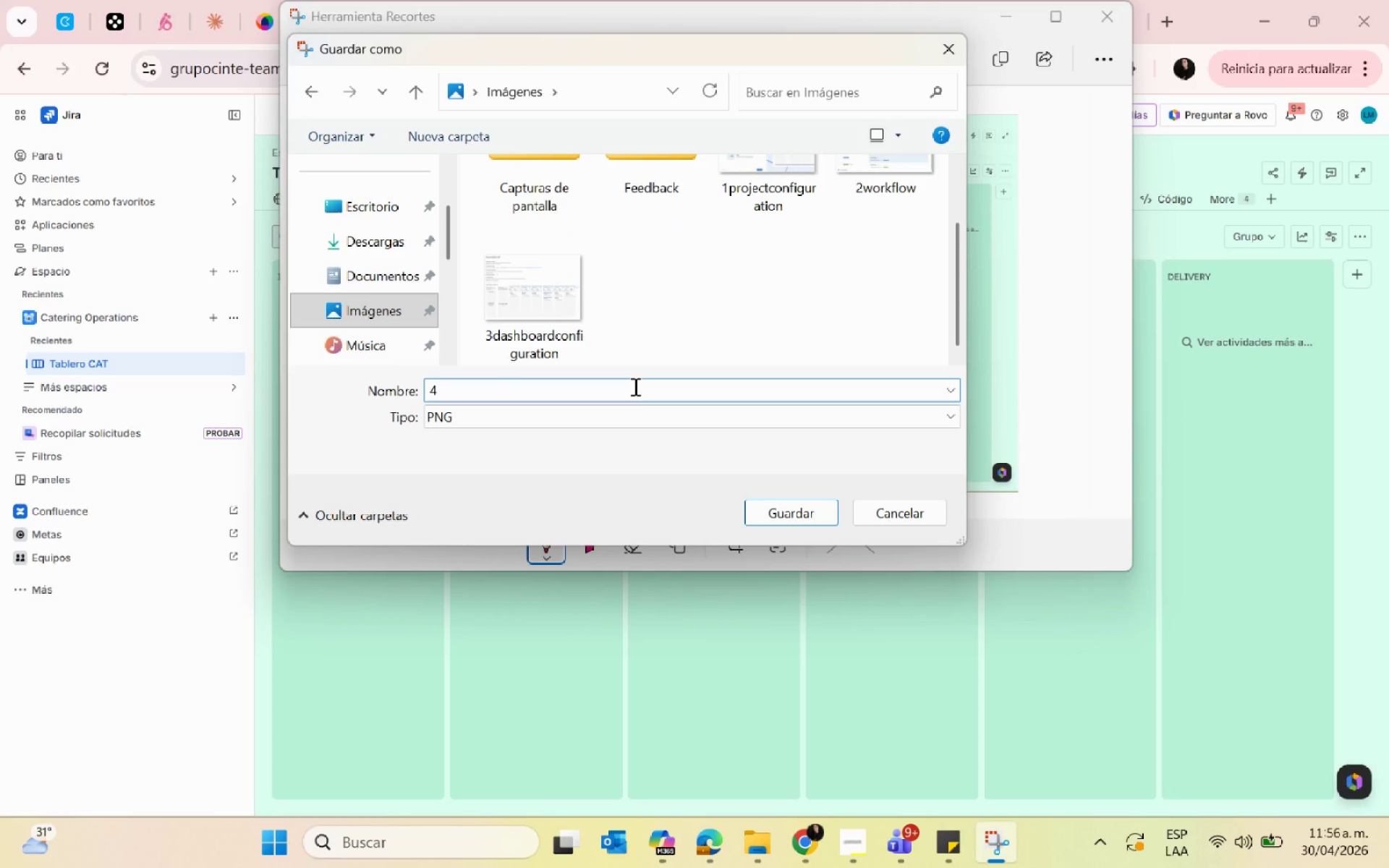 
wait(6.52)
 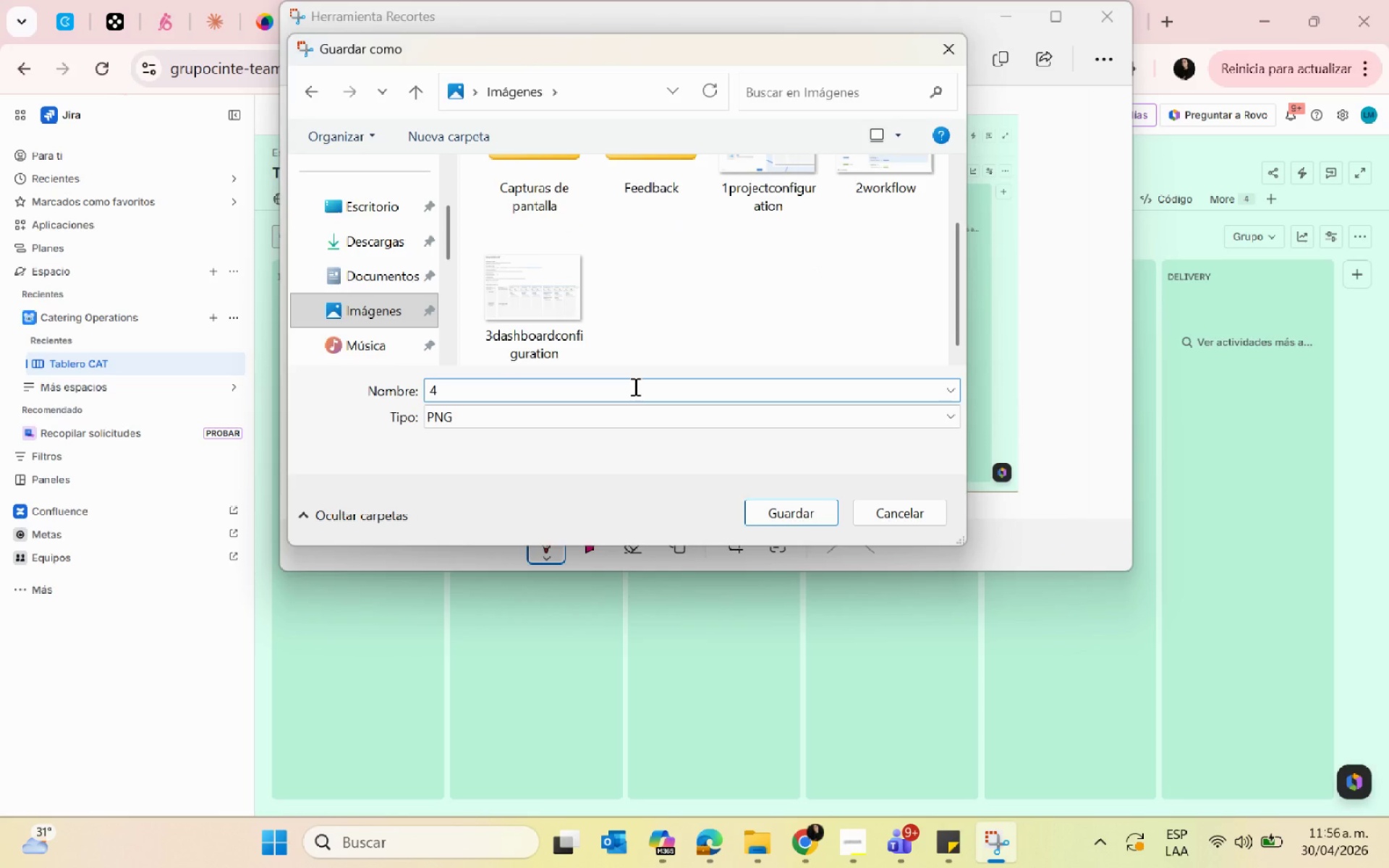 
type(kamban)
key(Backspace)
key(Backspace)
key(Backspace)
key(Backspace)
type(nbamboard)
 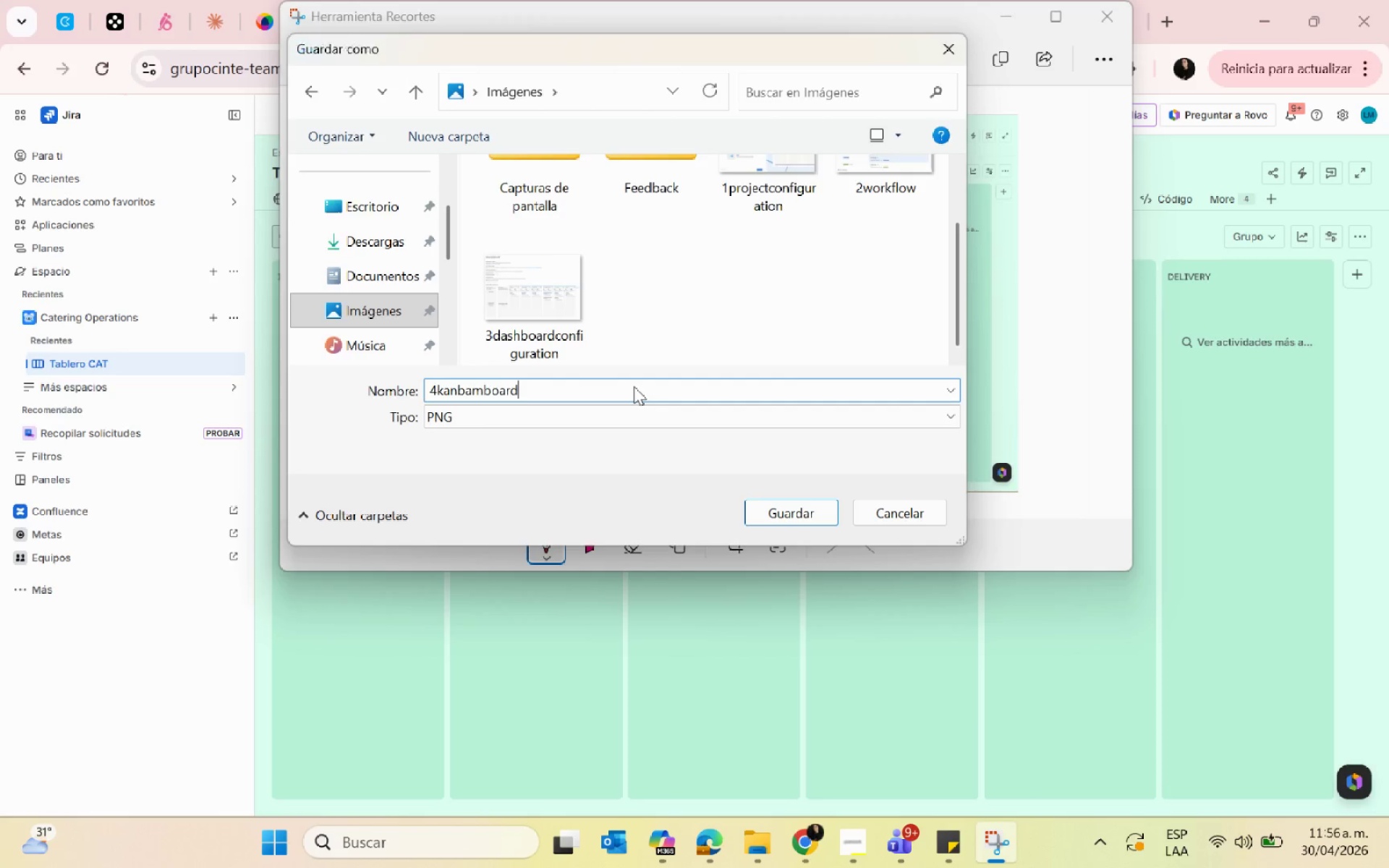 
key(Enter)
 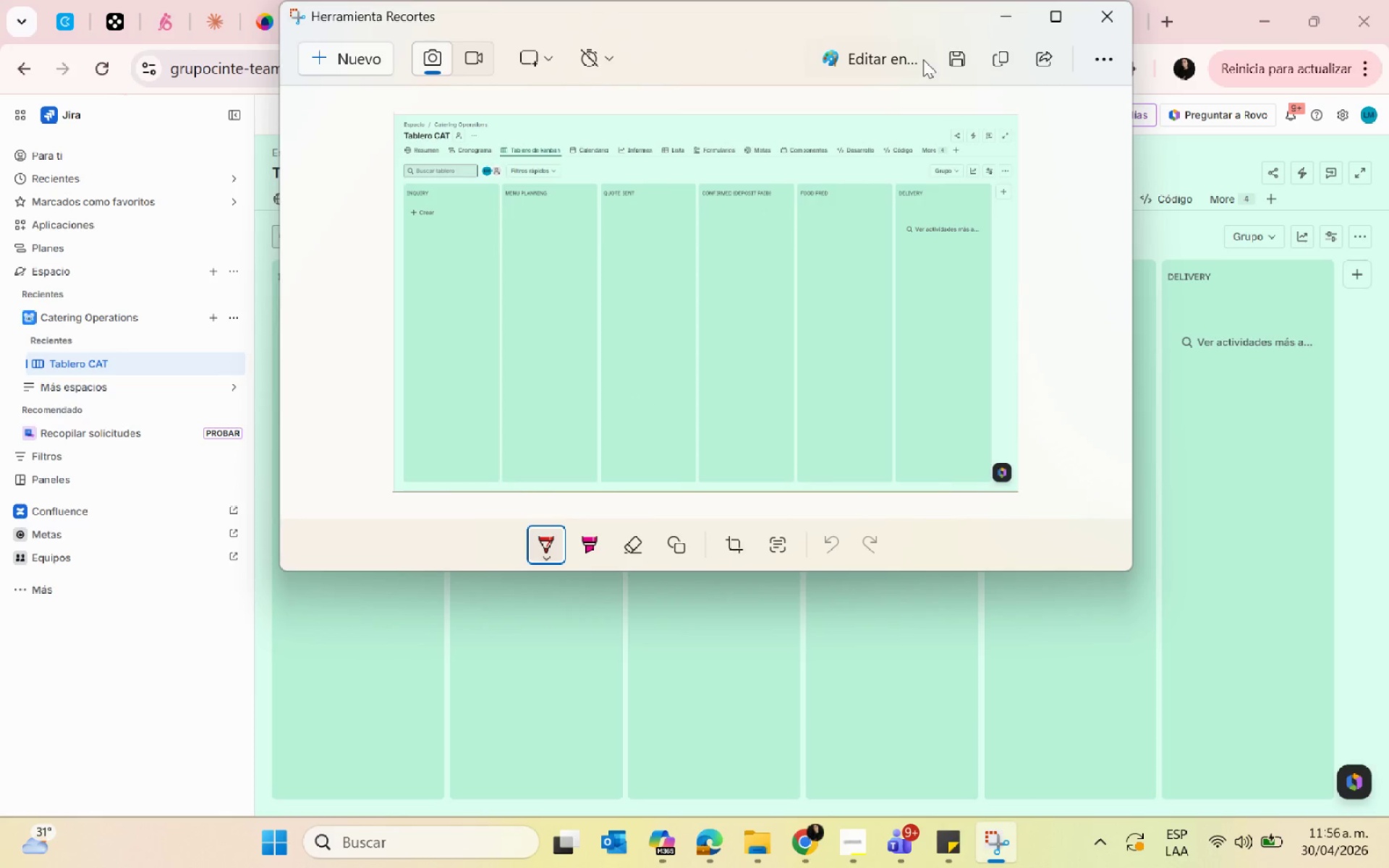 
left_click([993, 29])
 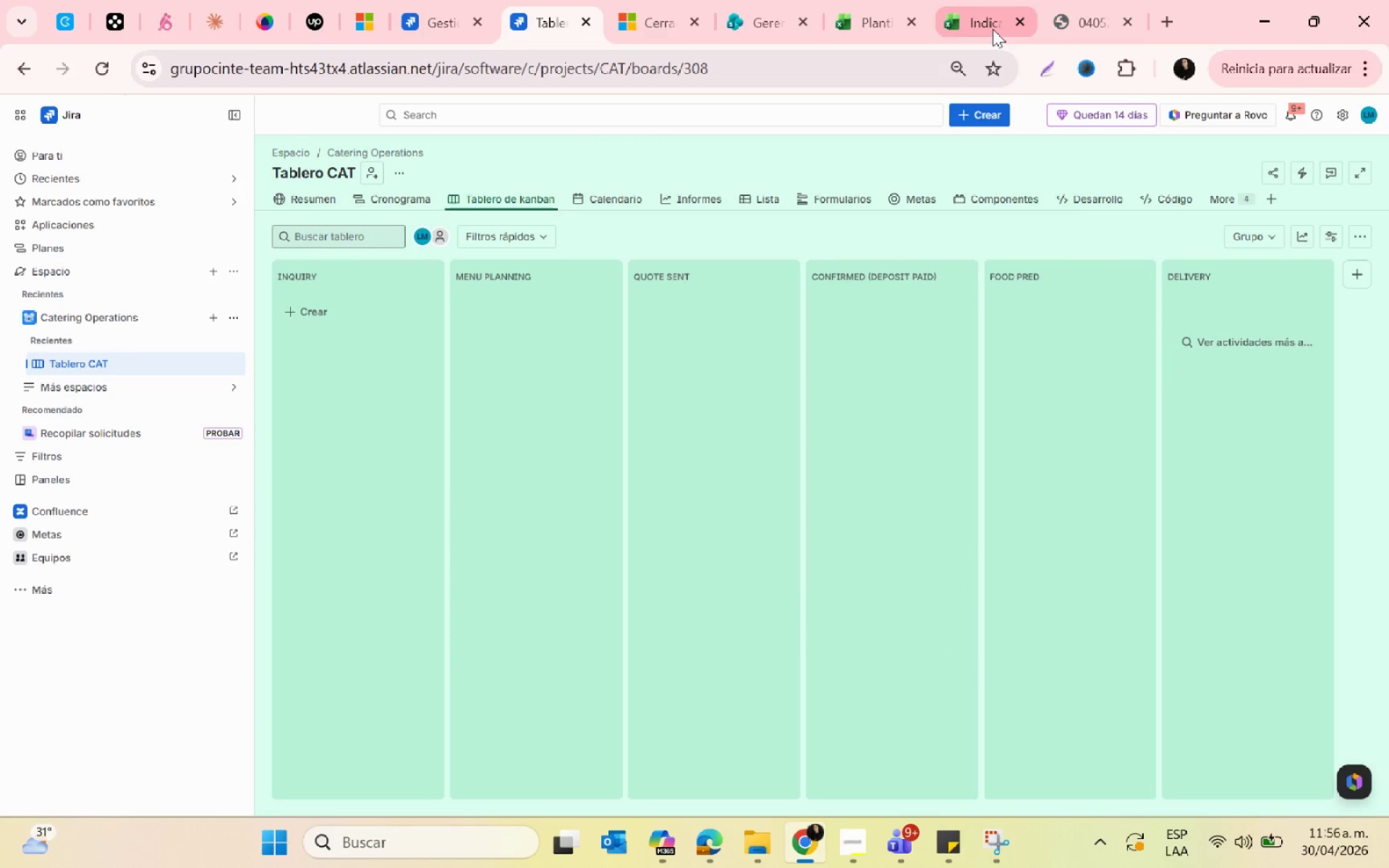 
mouse_move([864, 453])
 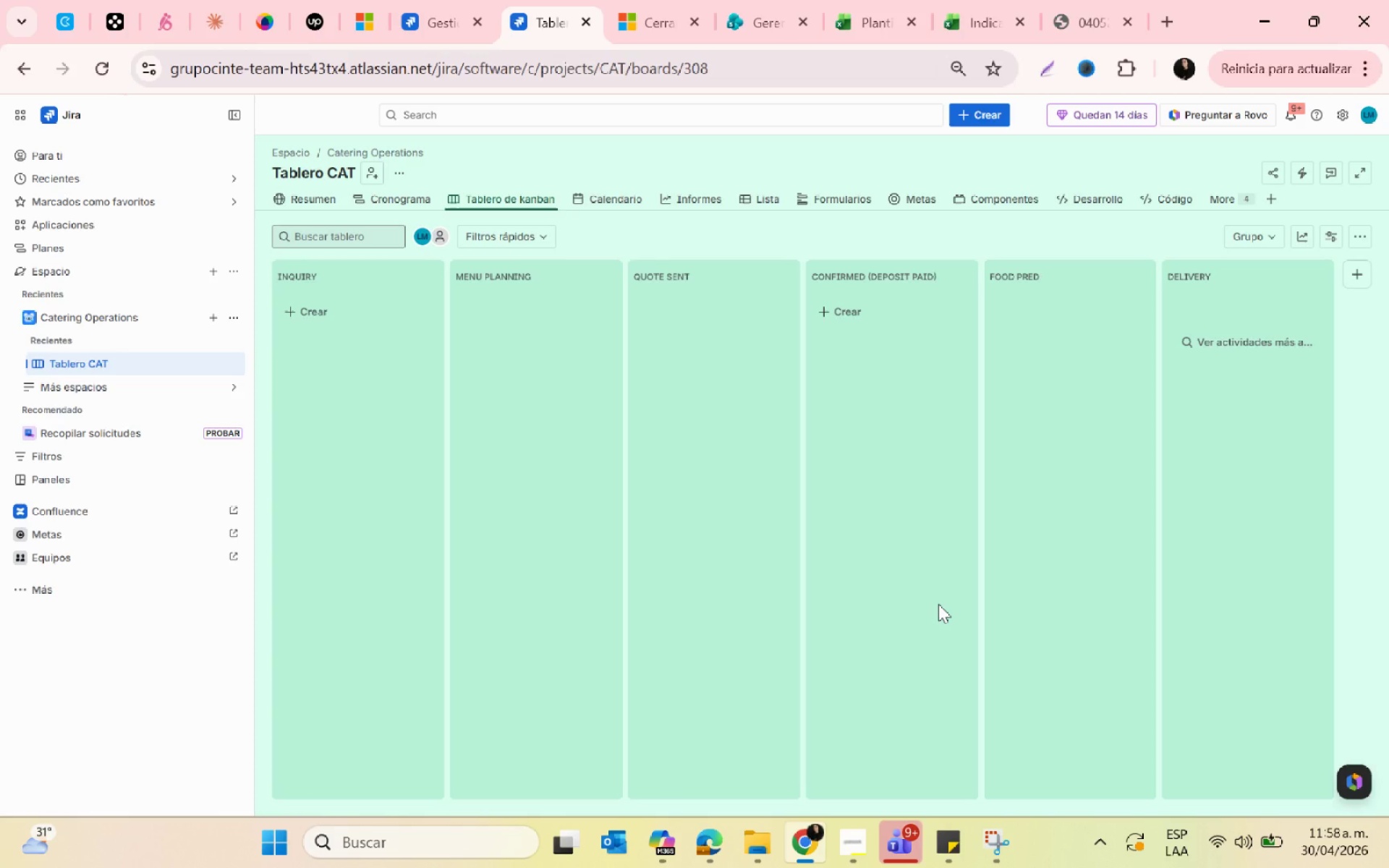 
wait(122.03)
 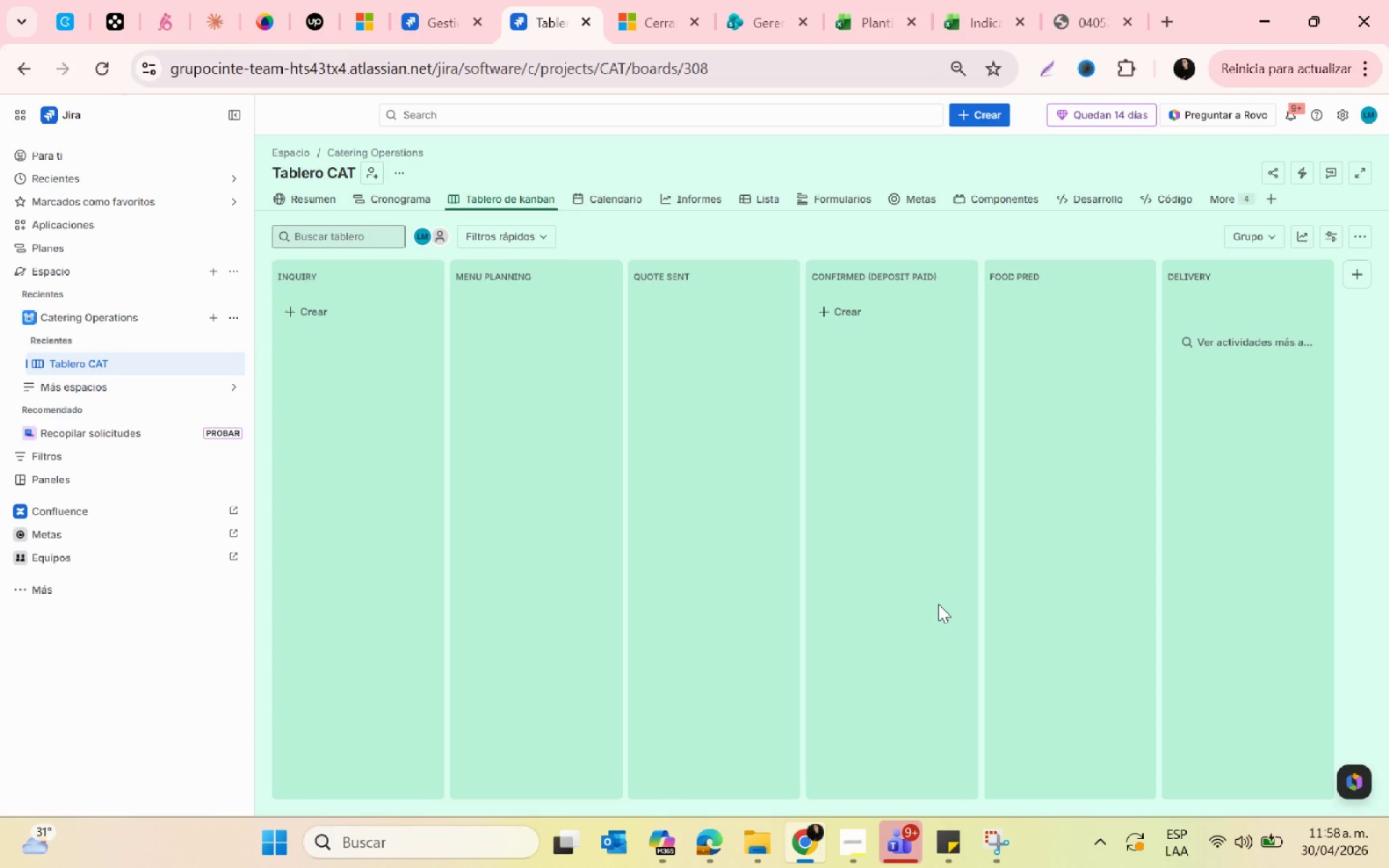 
left_click([1338, 120])
 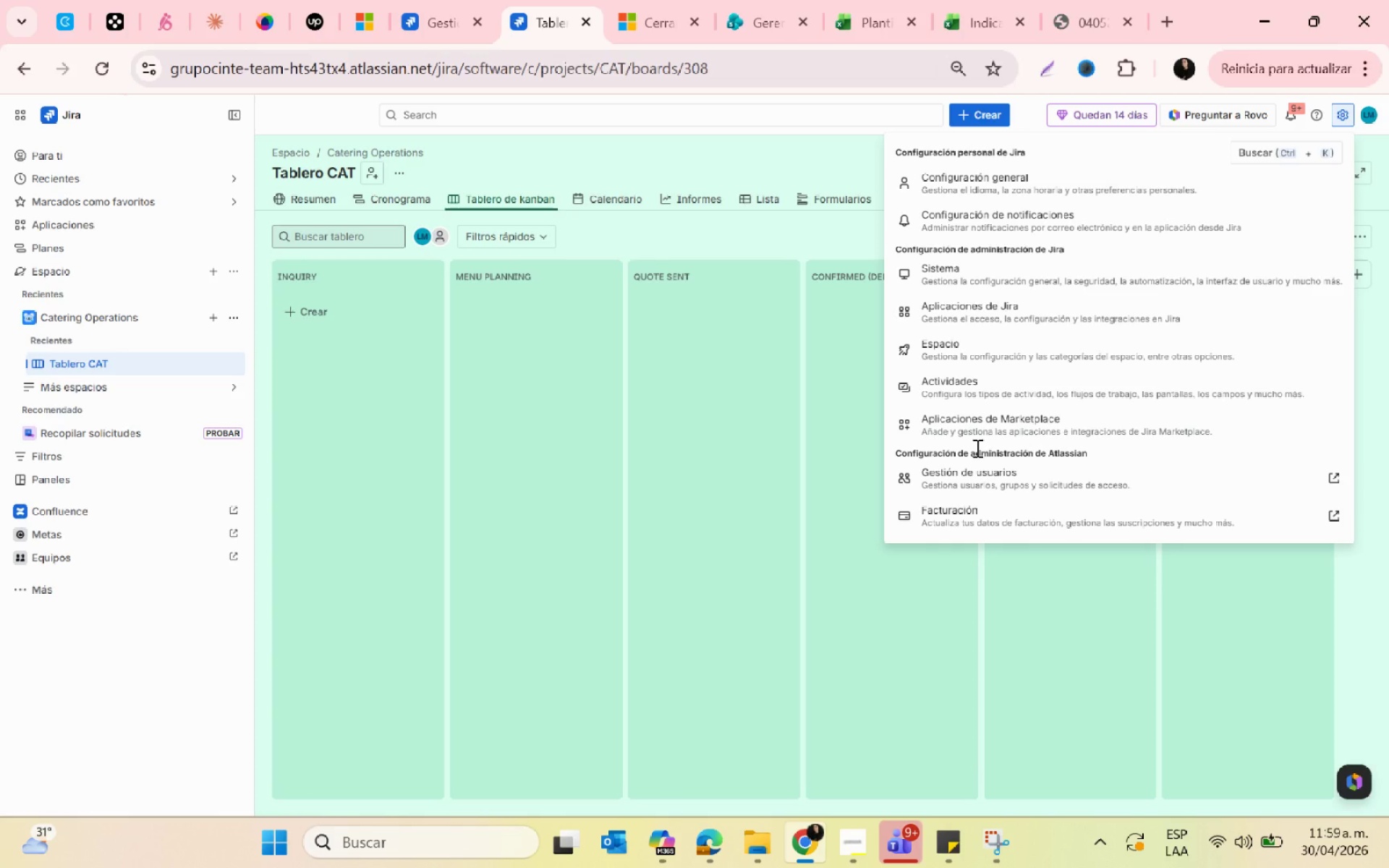 
wait(86.84)
 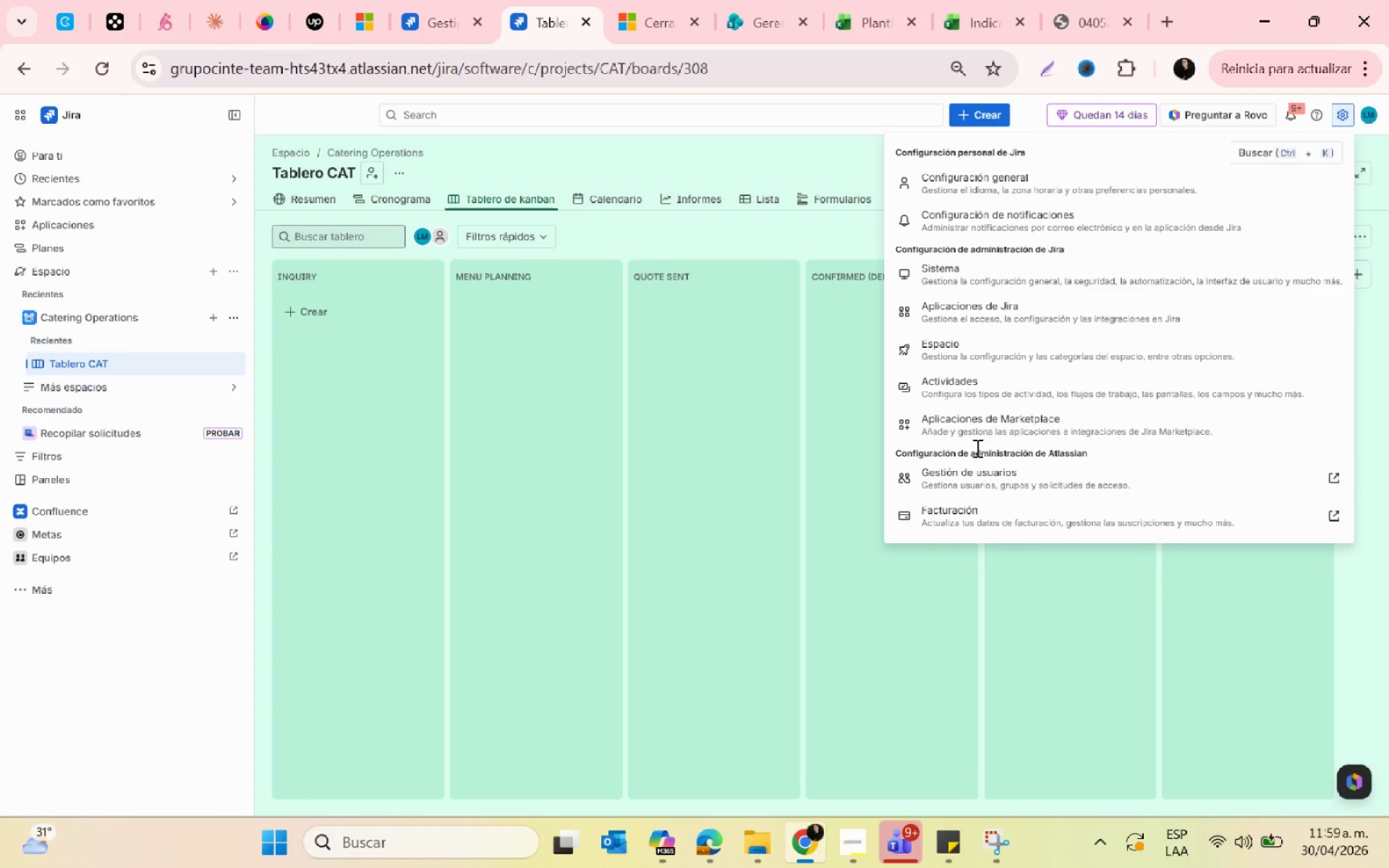 
left_click([734, 420])
 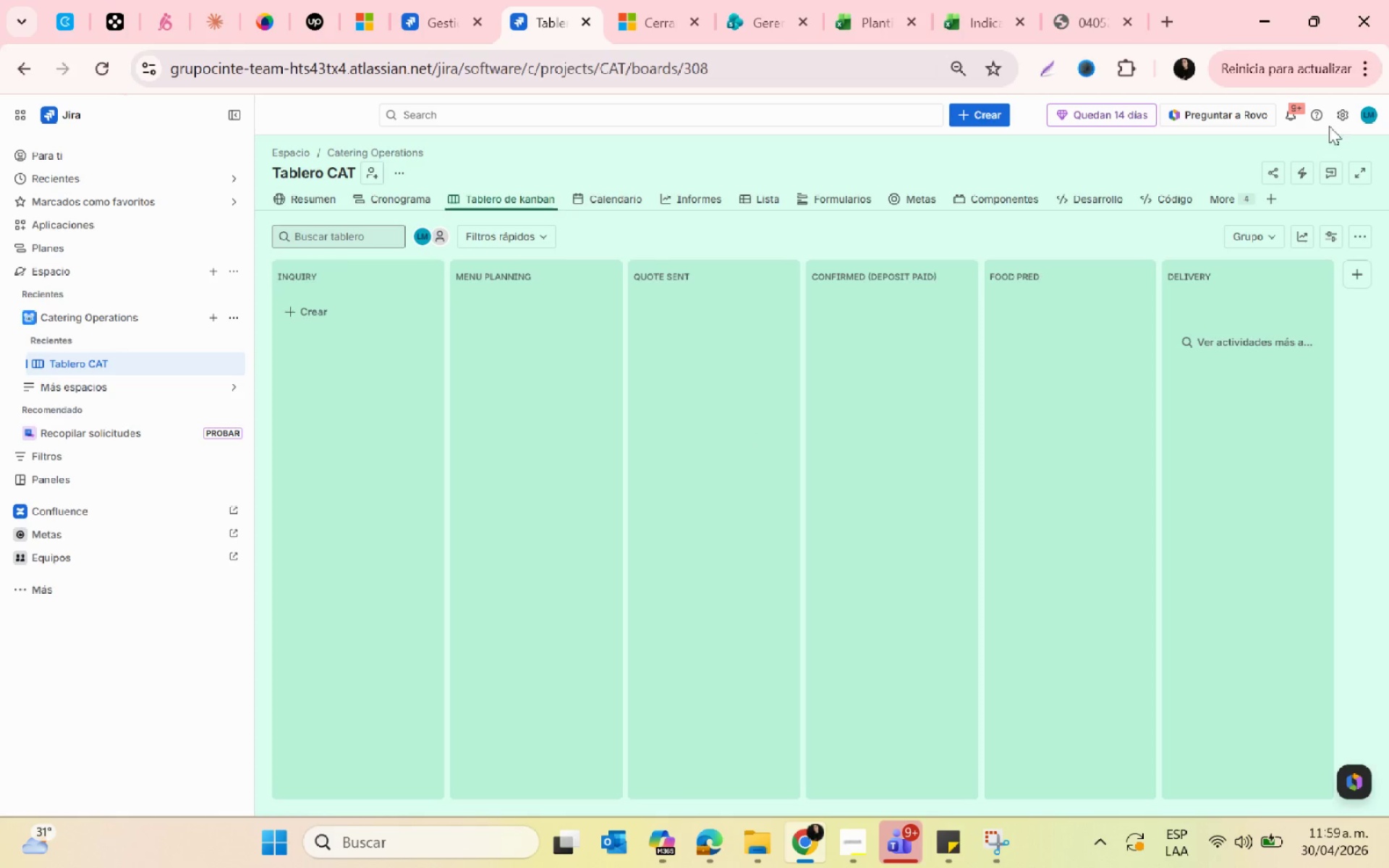 
left_click([1339, 116])
 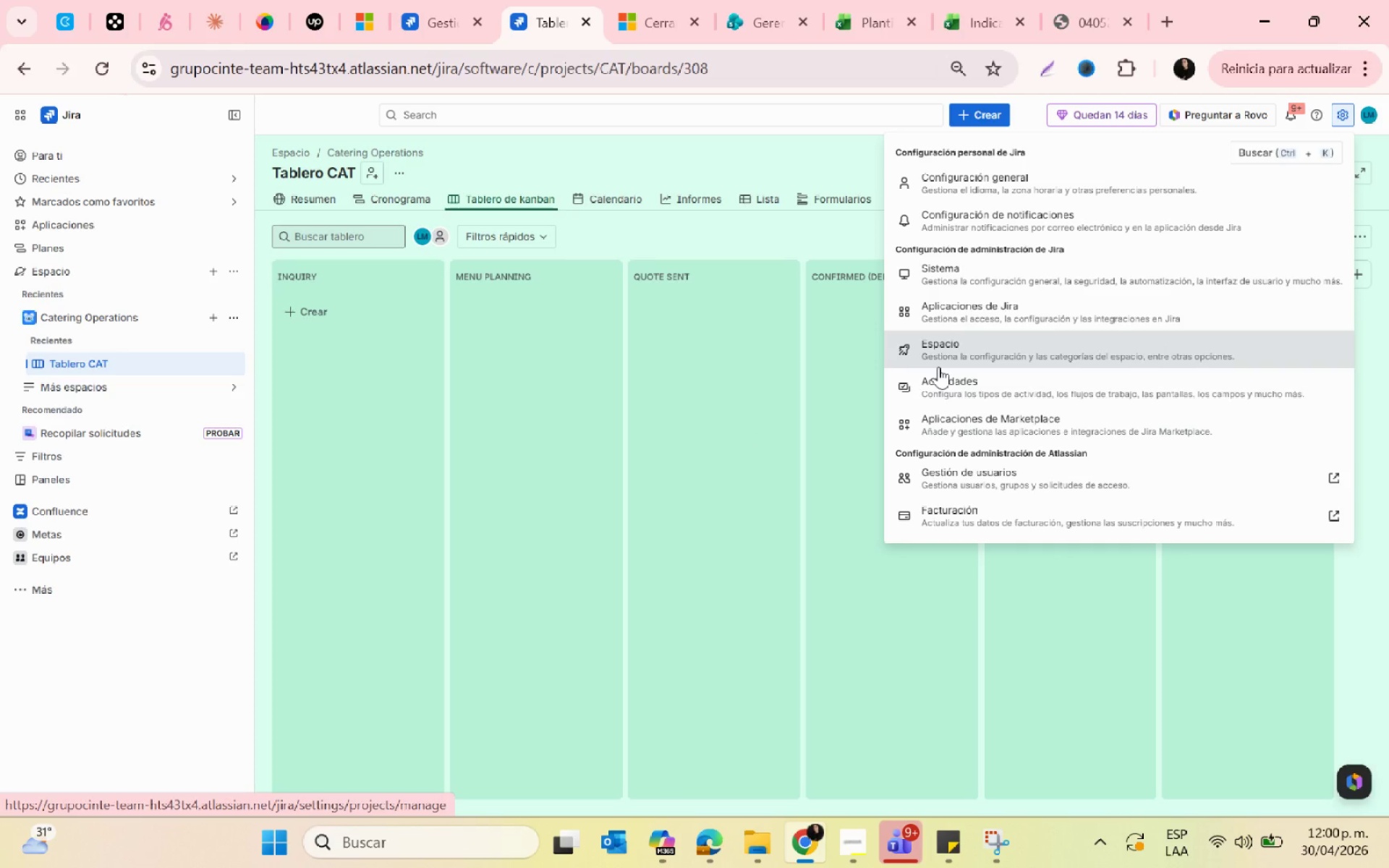 
wait(10.16)
 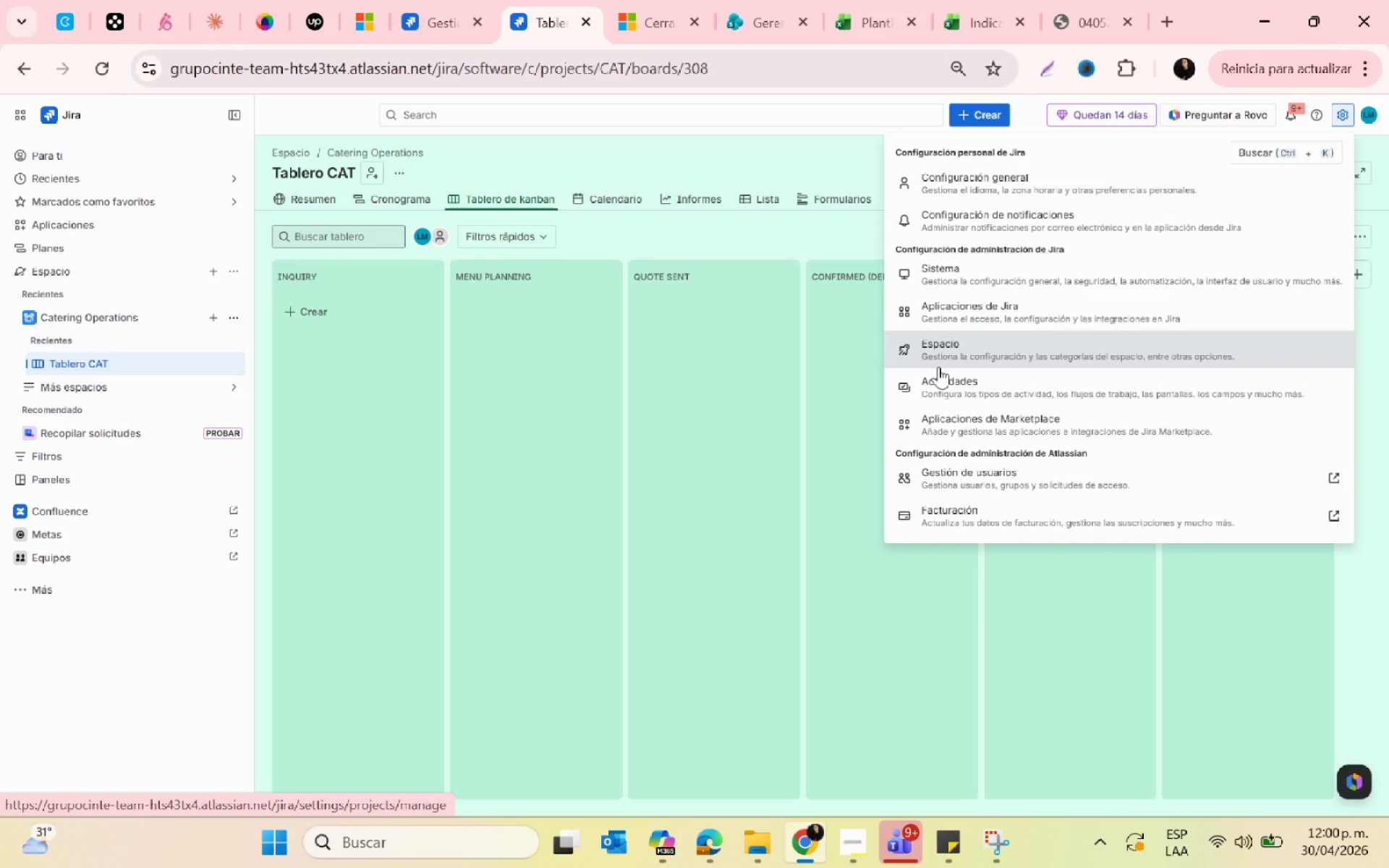 
left_click([1014, 389])
 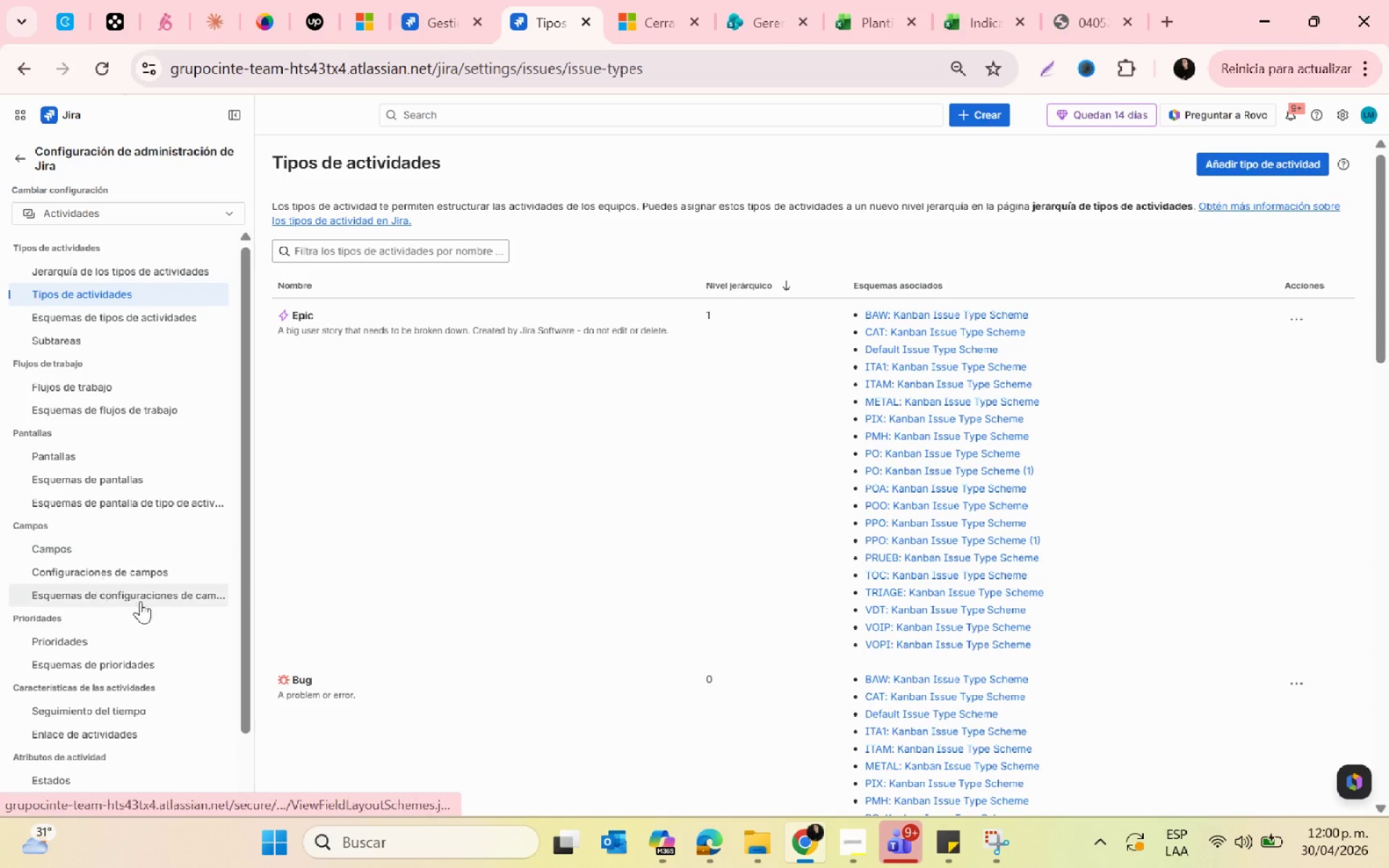 
left_click([77, 553])
 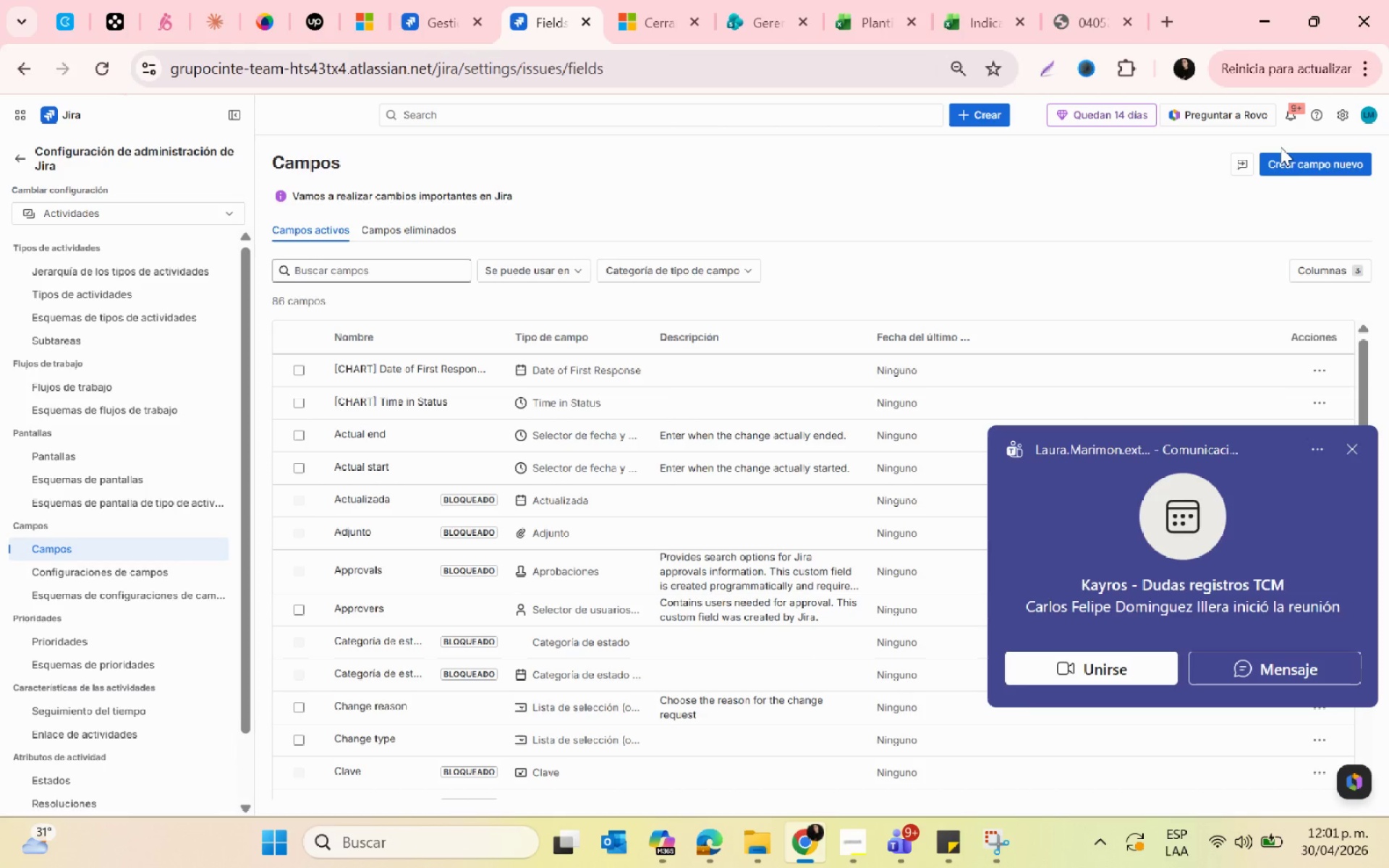 
wait(114.91)
 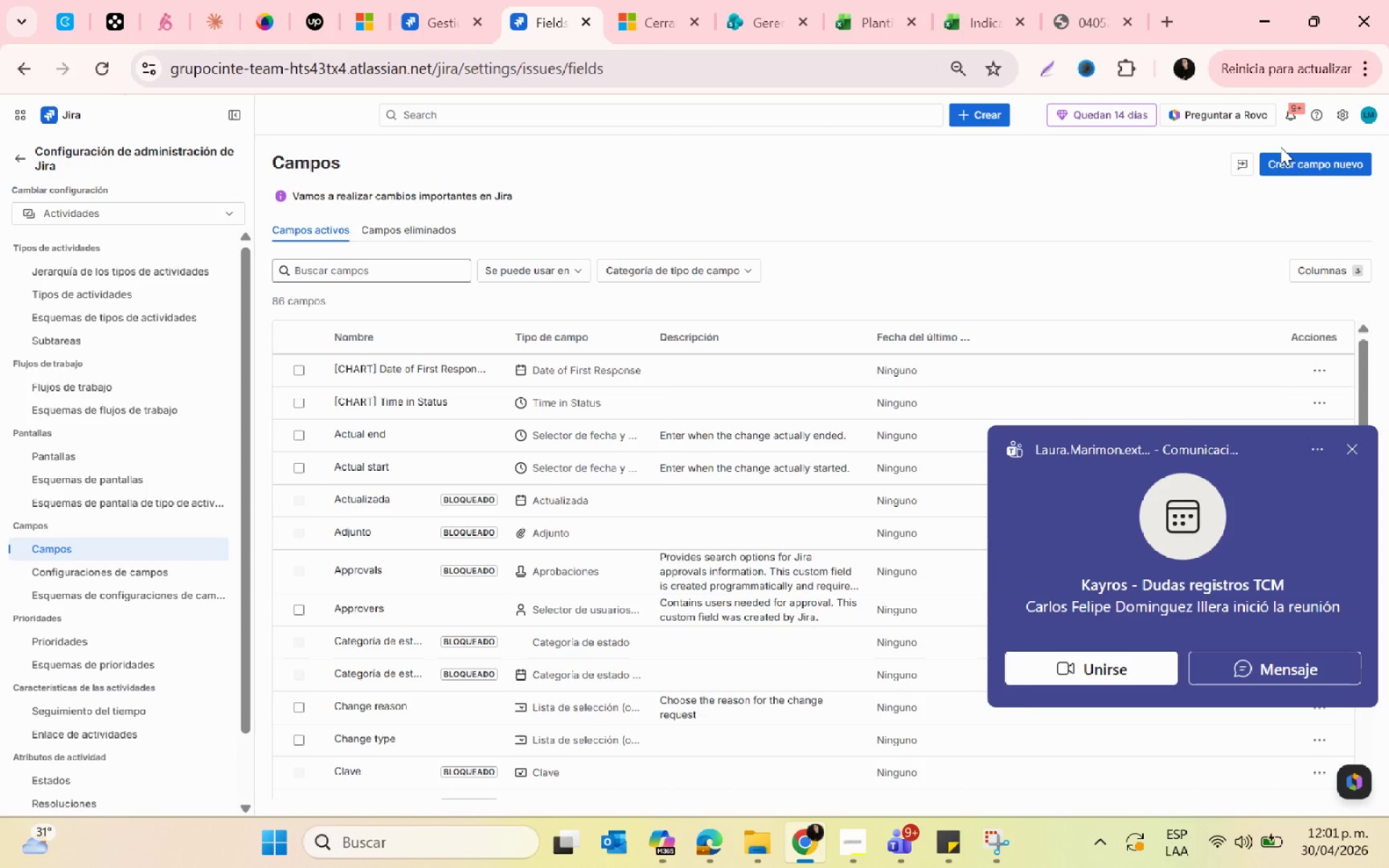 
left_click([1294, 162])
 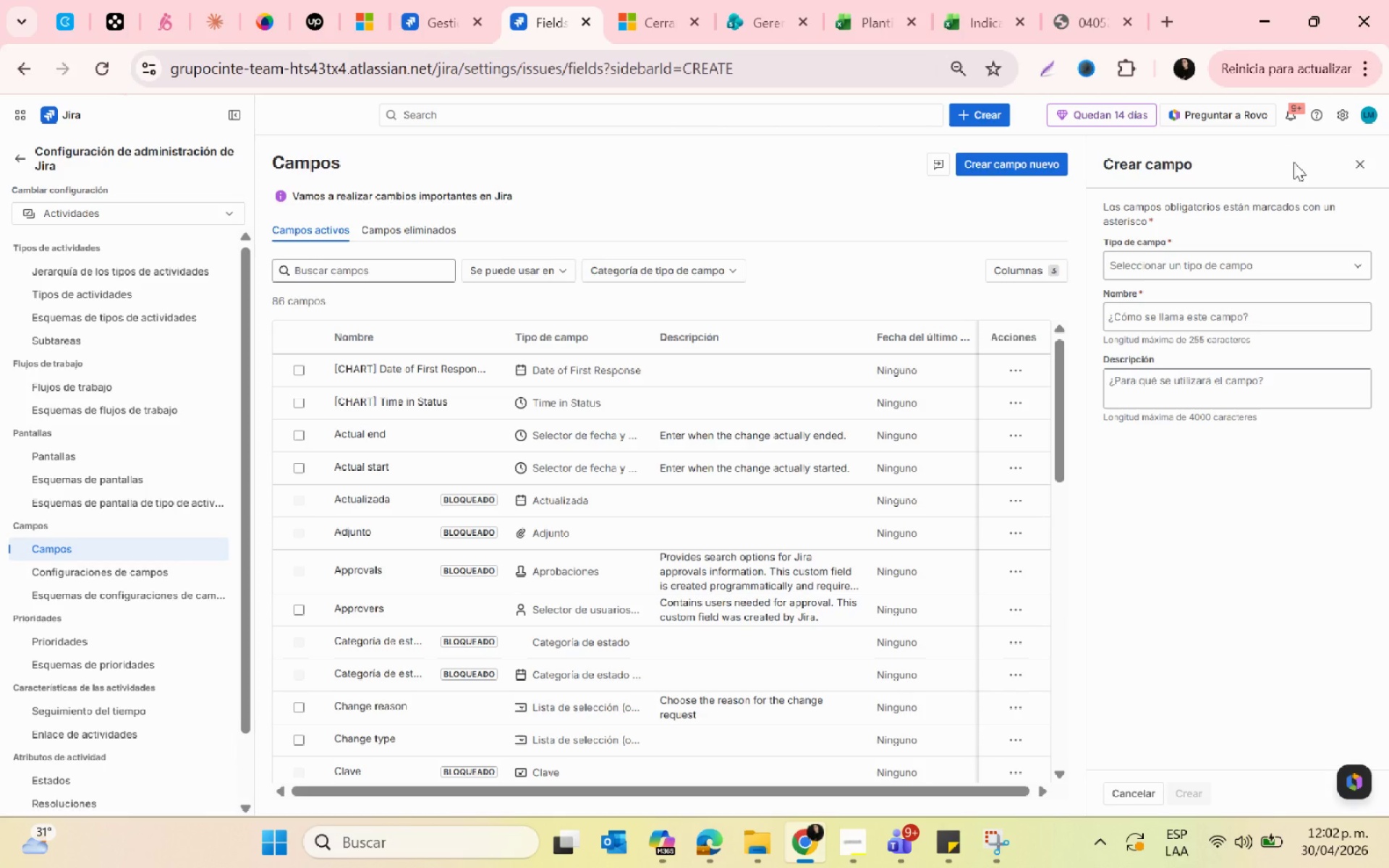 
wait(20.39)
 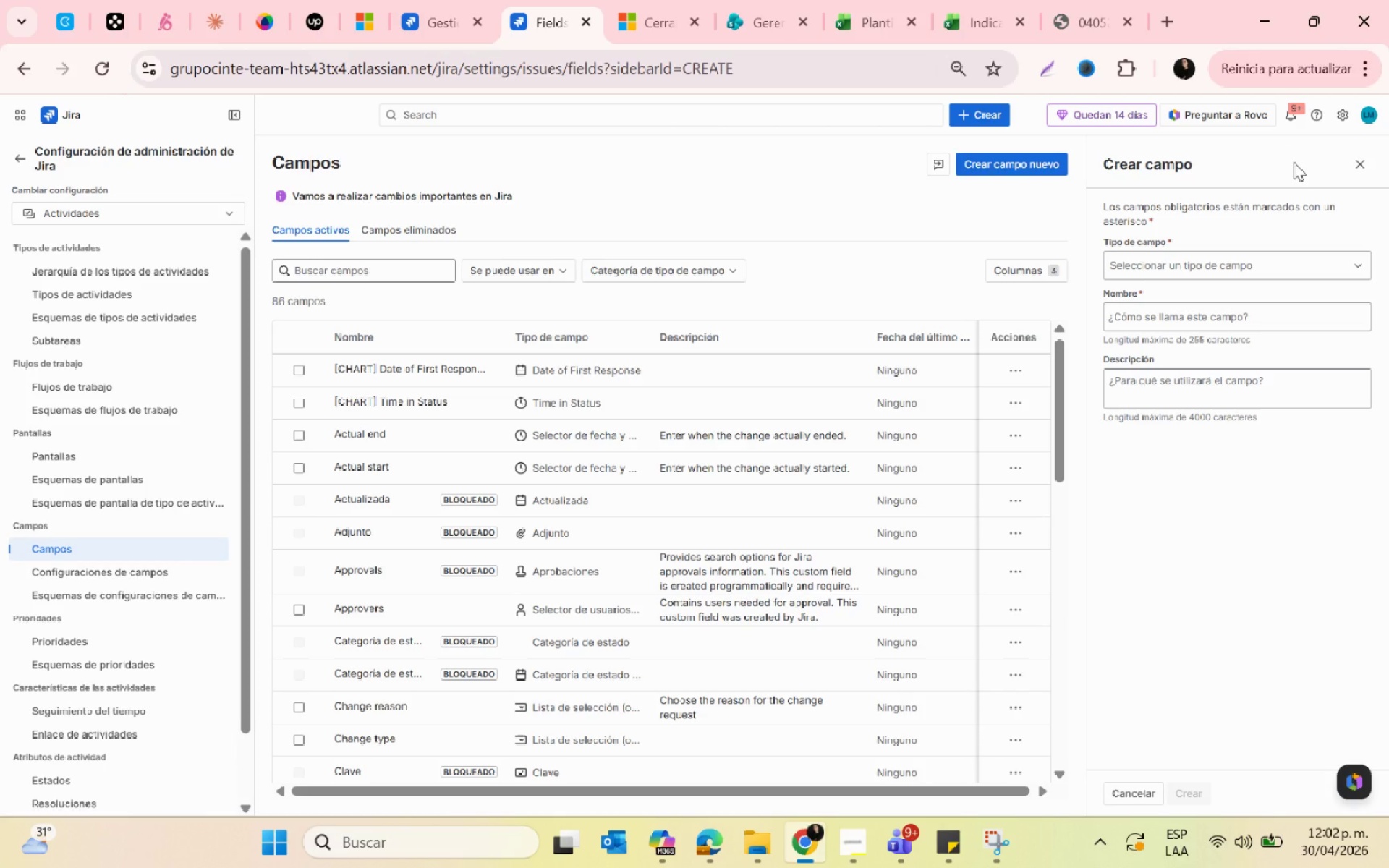 
left_click([1226, 251])
 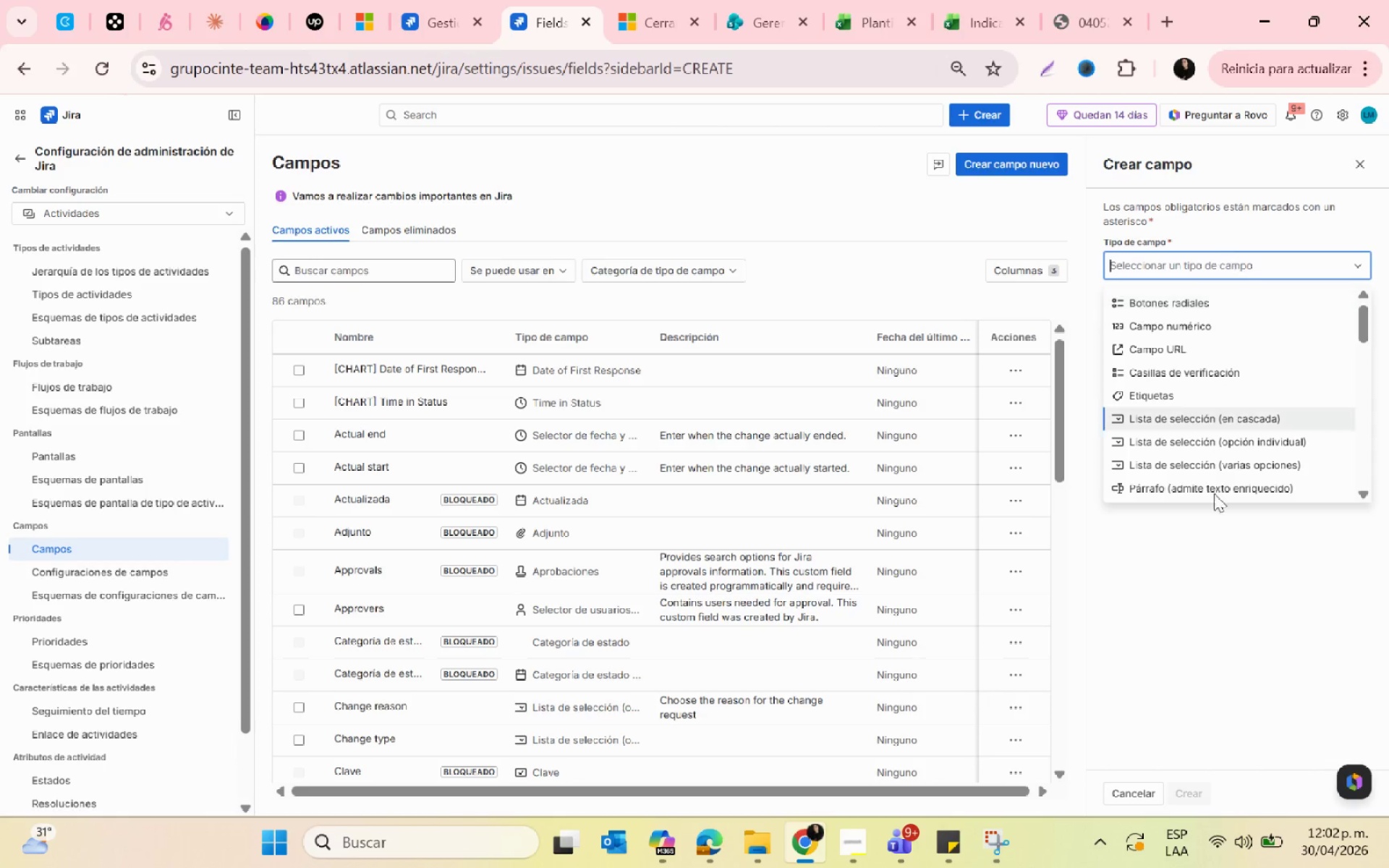 
left_click([1220, 580])
 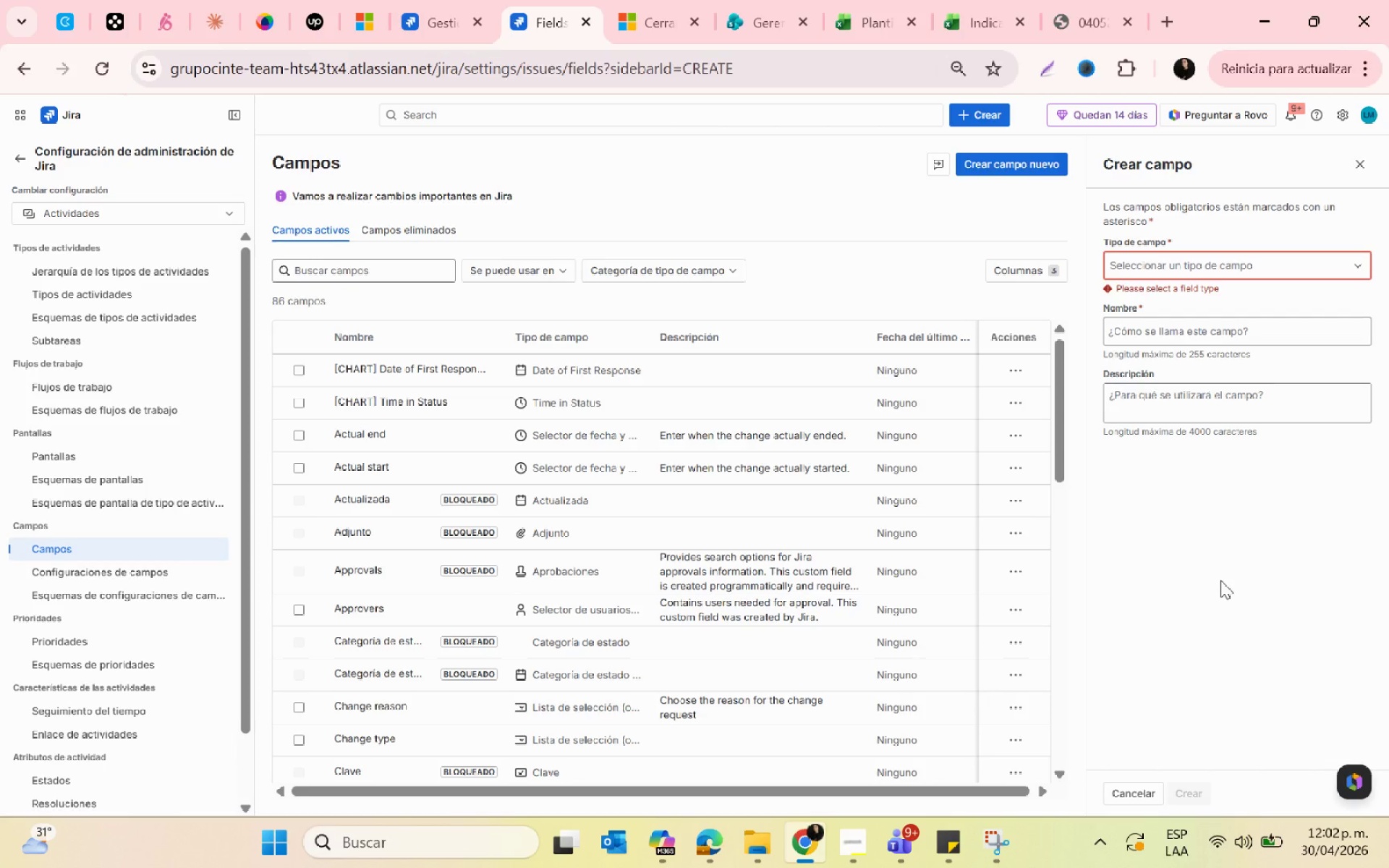 
wait(9.69)
 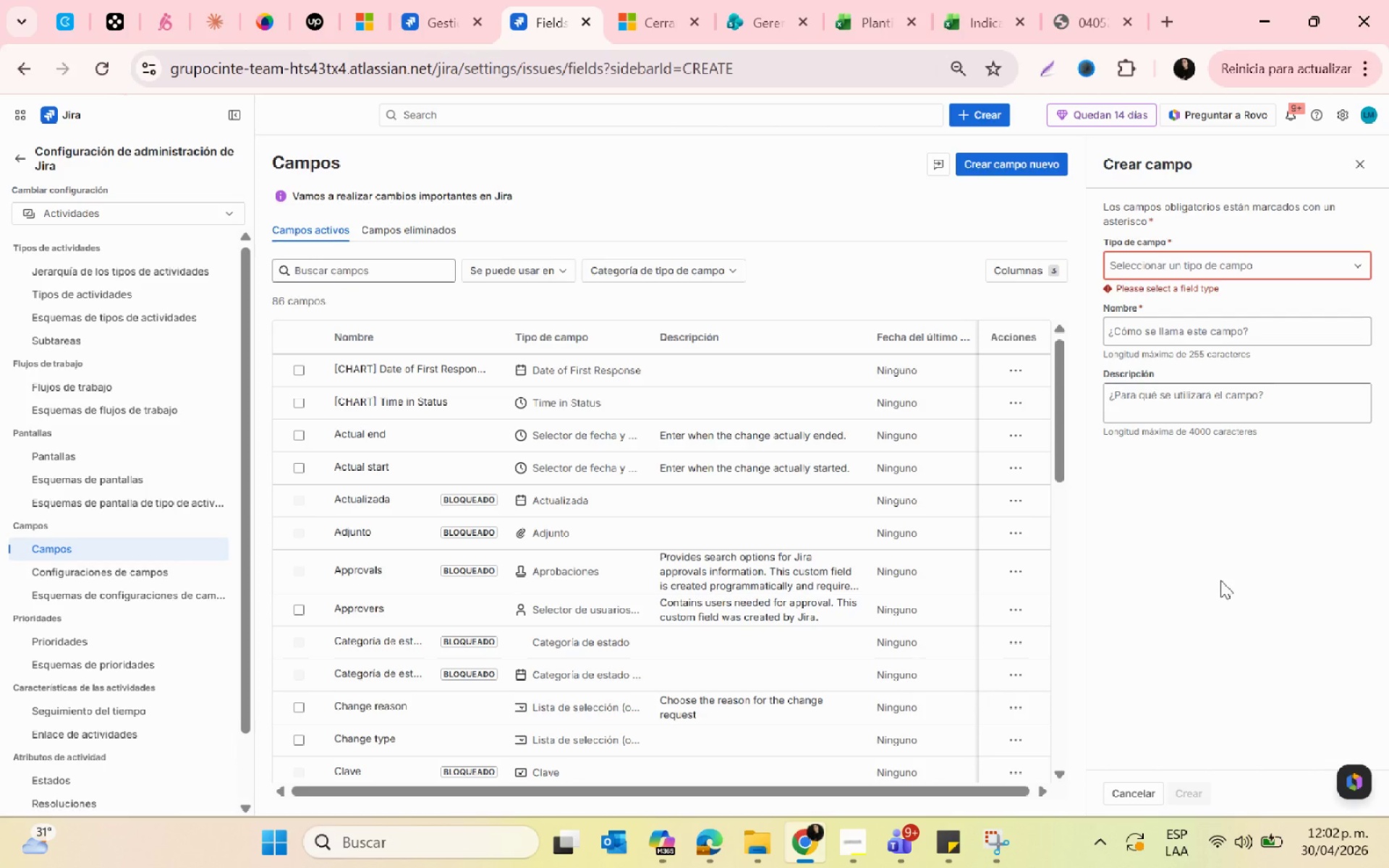 
left_click([1142, 256])
 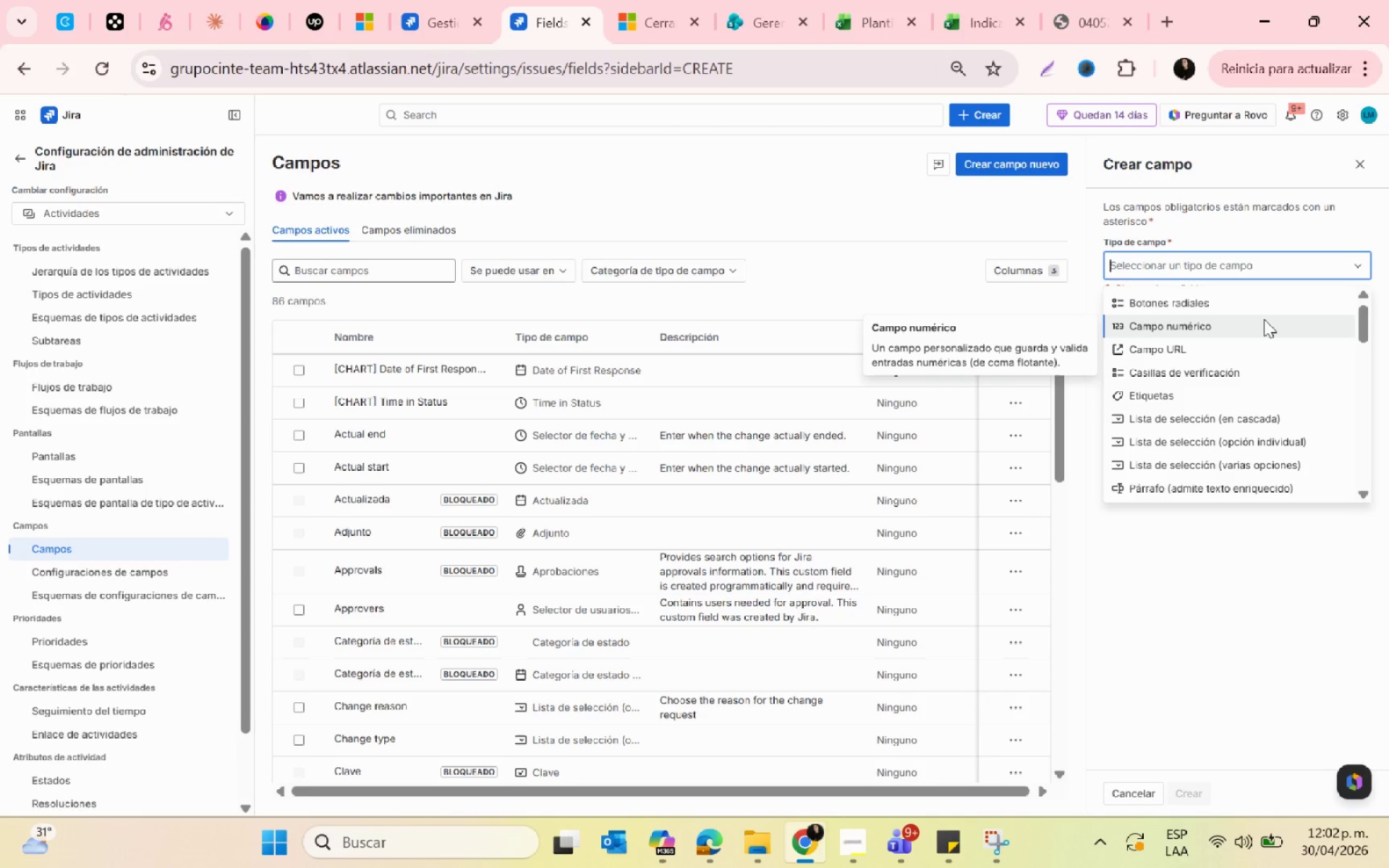 
scroll: coordinate [1286, 406], scroll_direction: down, amount: 1.0
 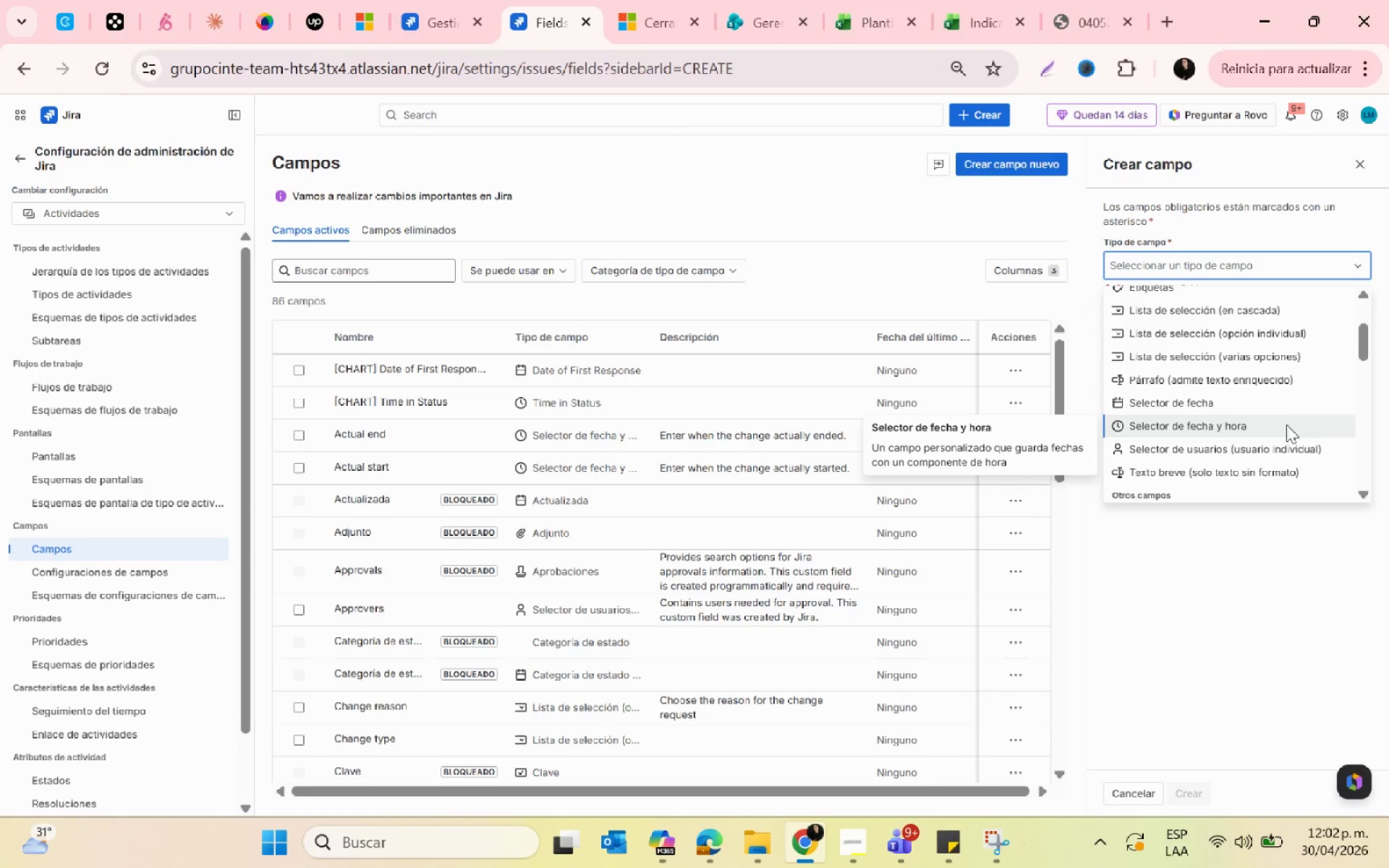 
left_click([1283, 408])
 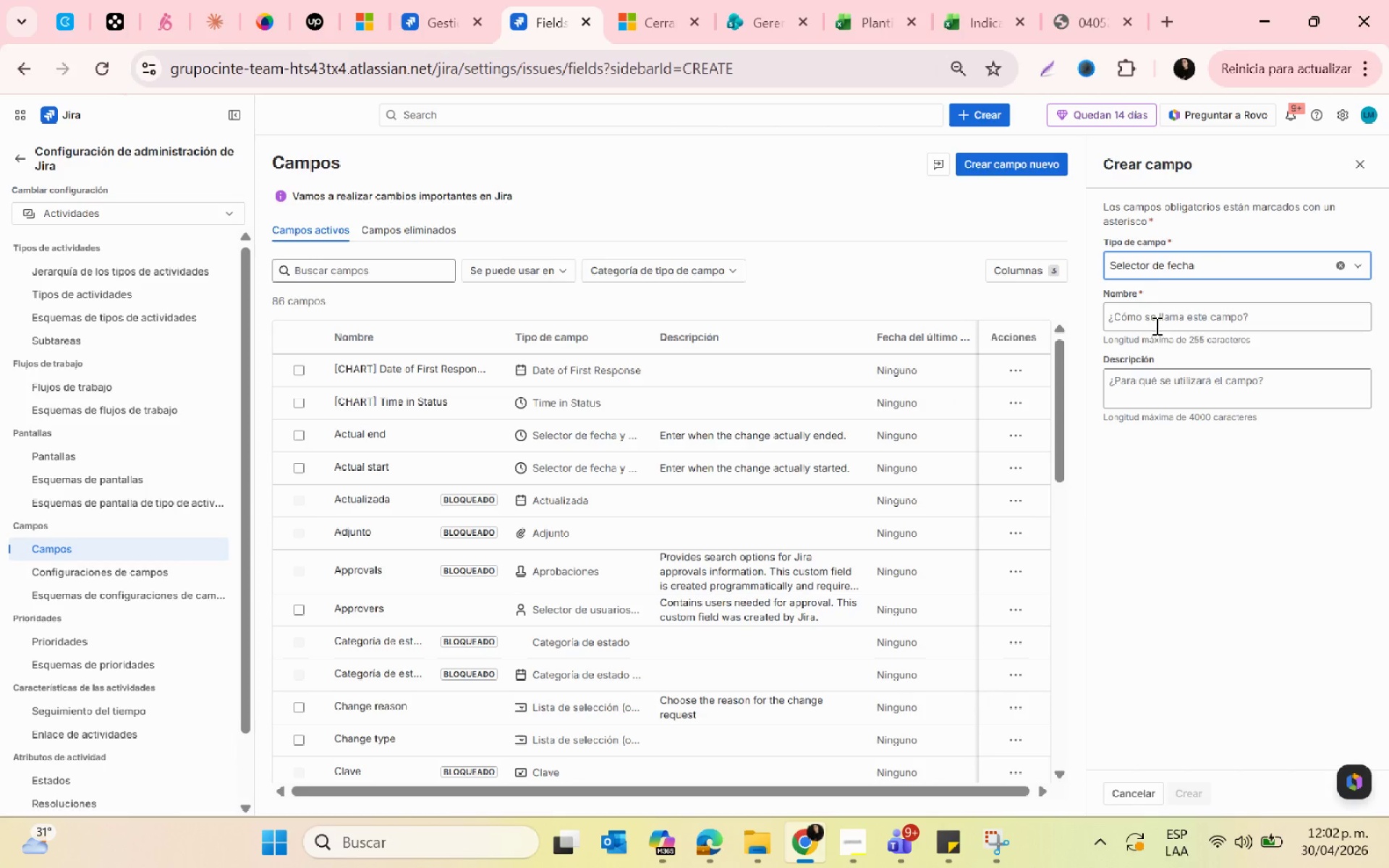 
left_click([1151, 312])
 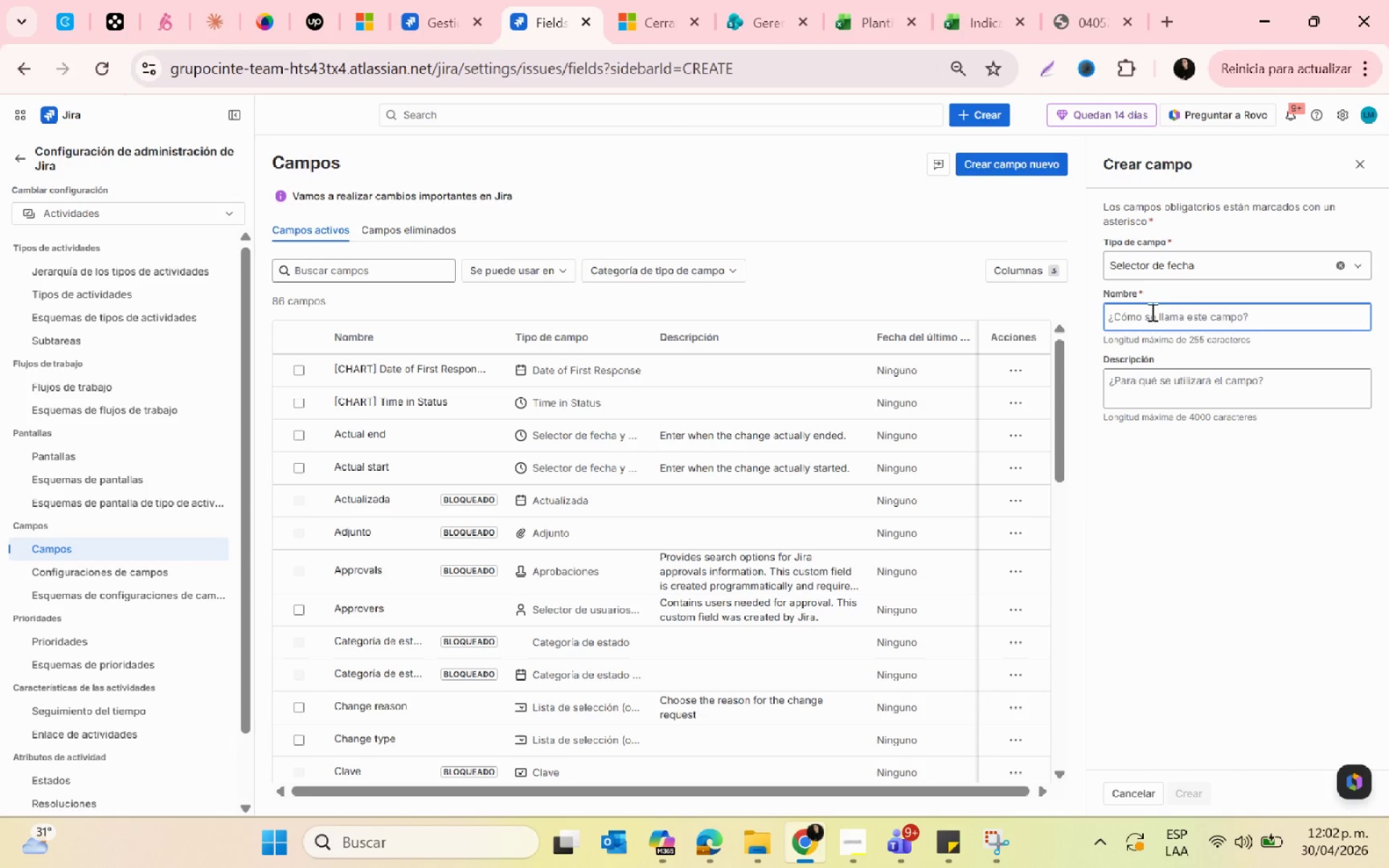 
wait(6.83)
 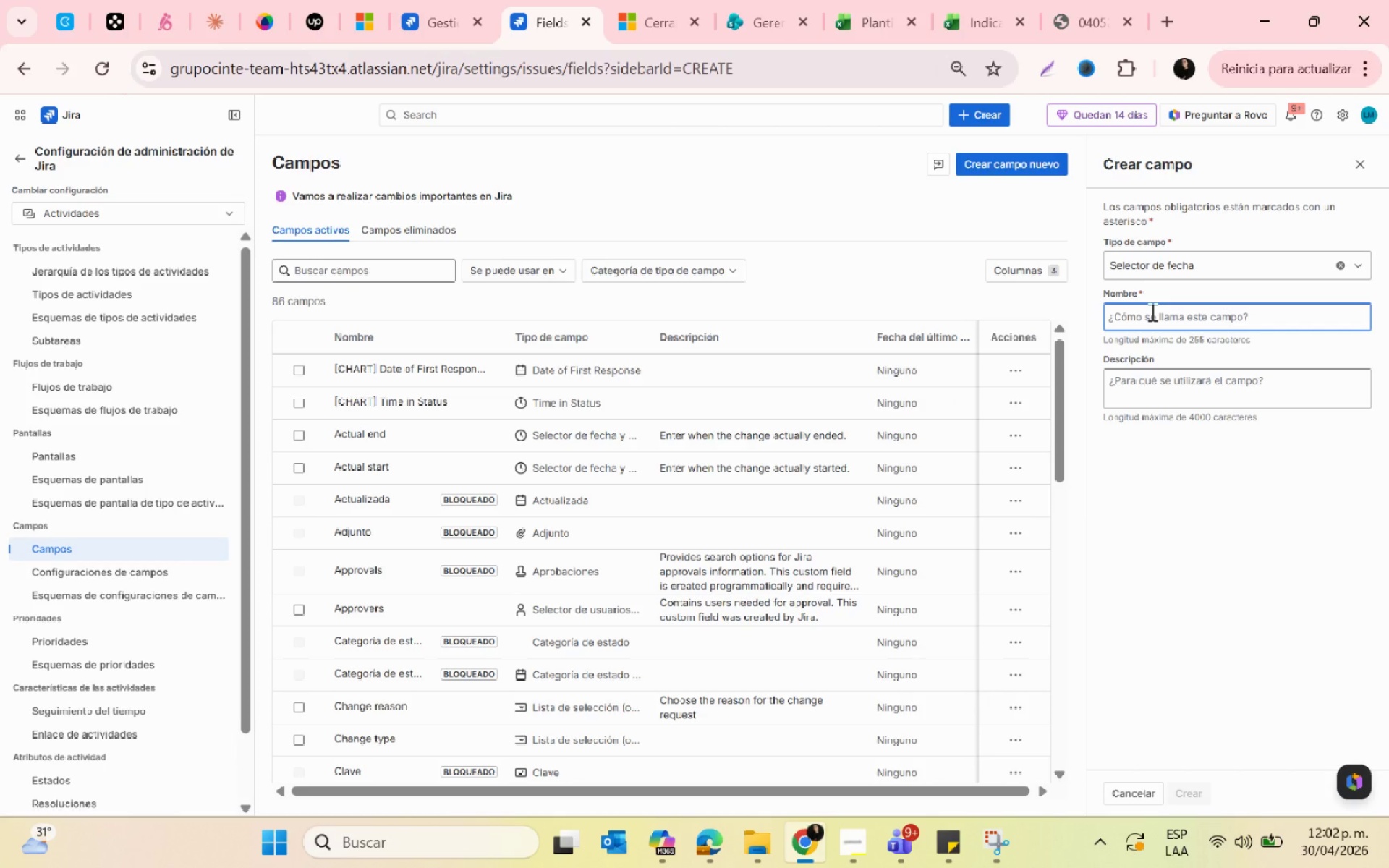 
type(Event Date)
 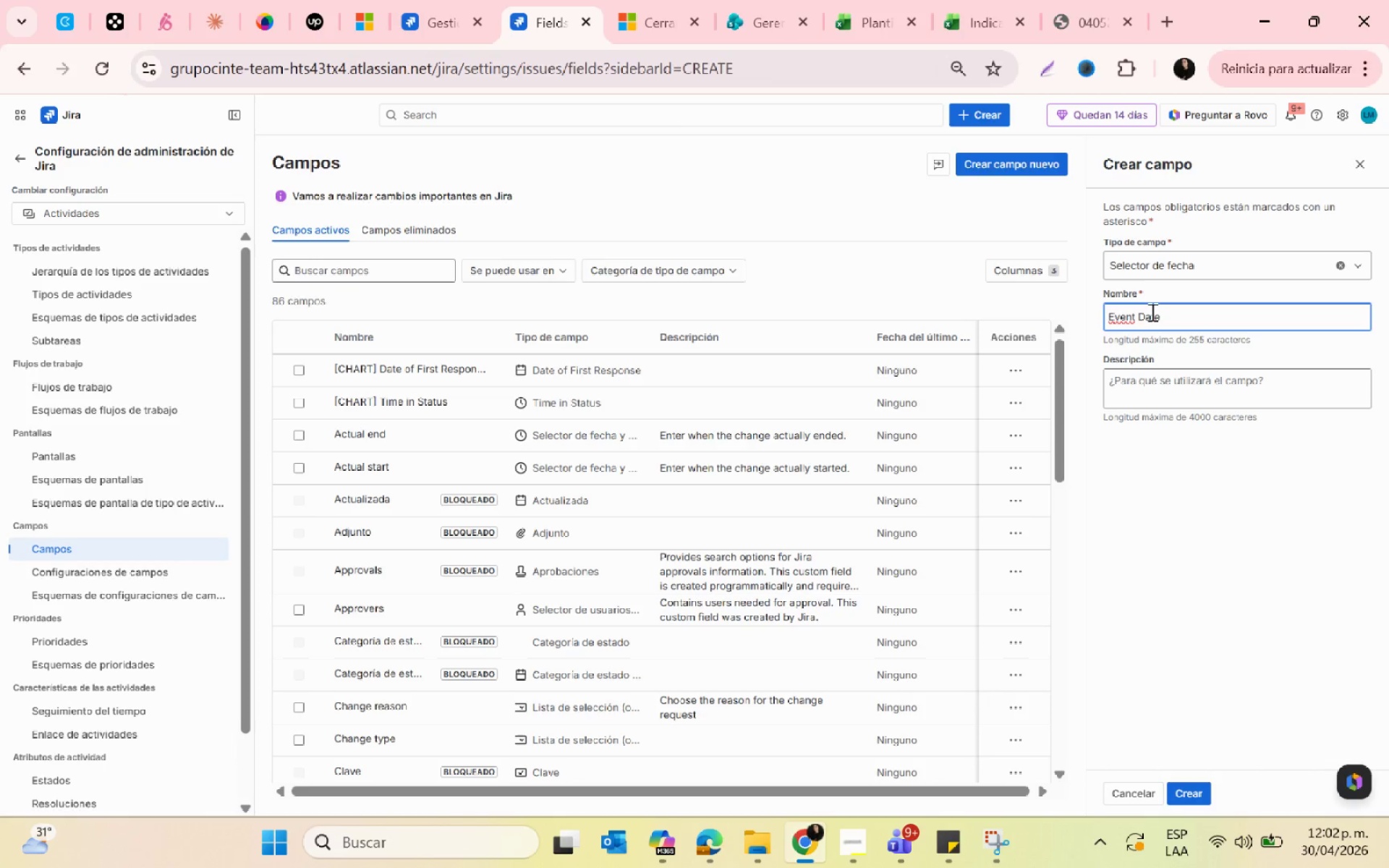 
left_click([1151, 353])
 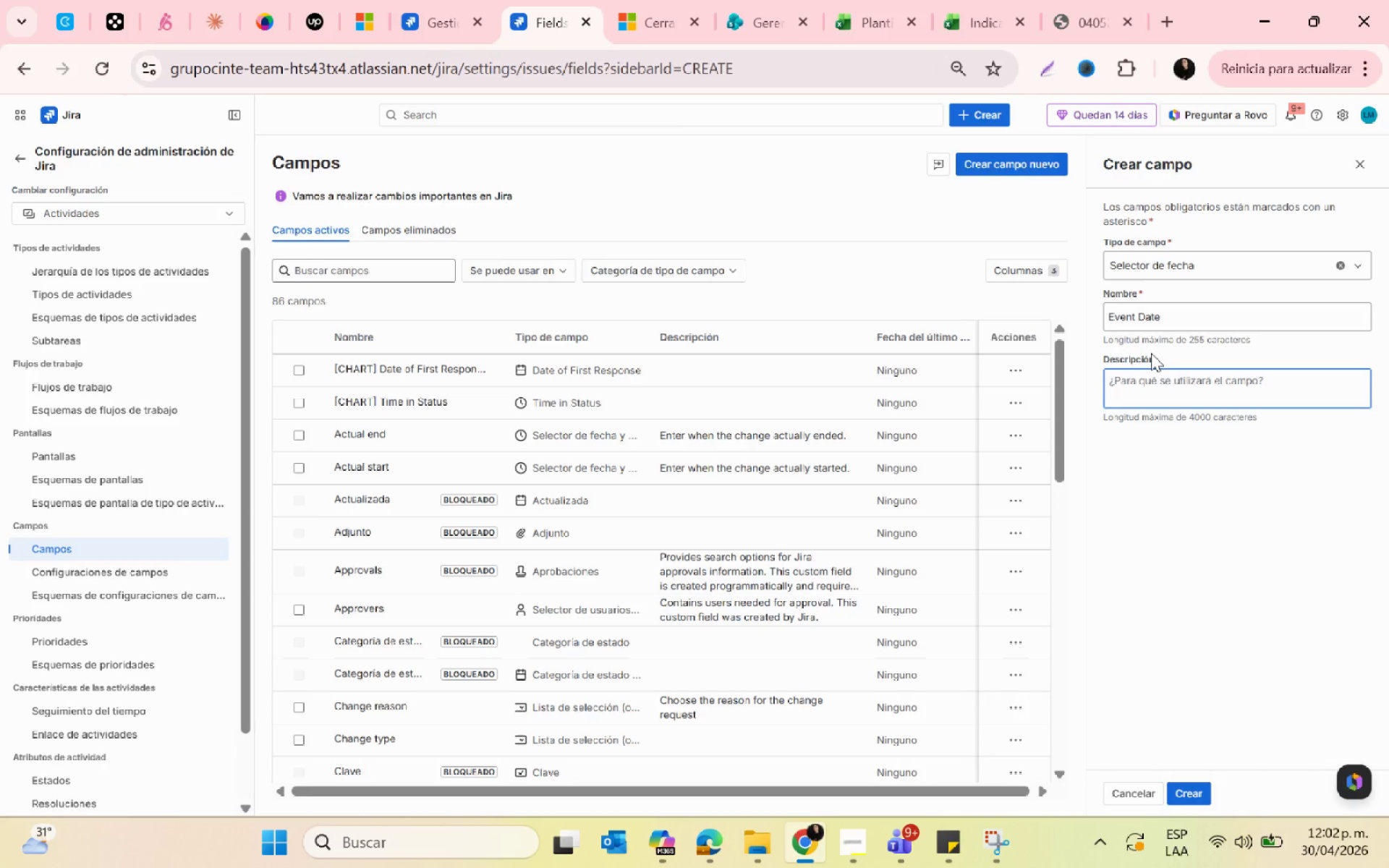 
type(specifies the sheduled date of the catering event to support planning calendar tracking )
 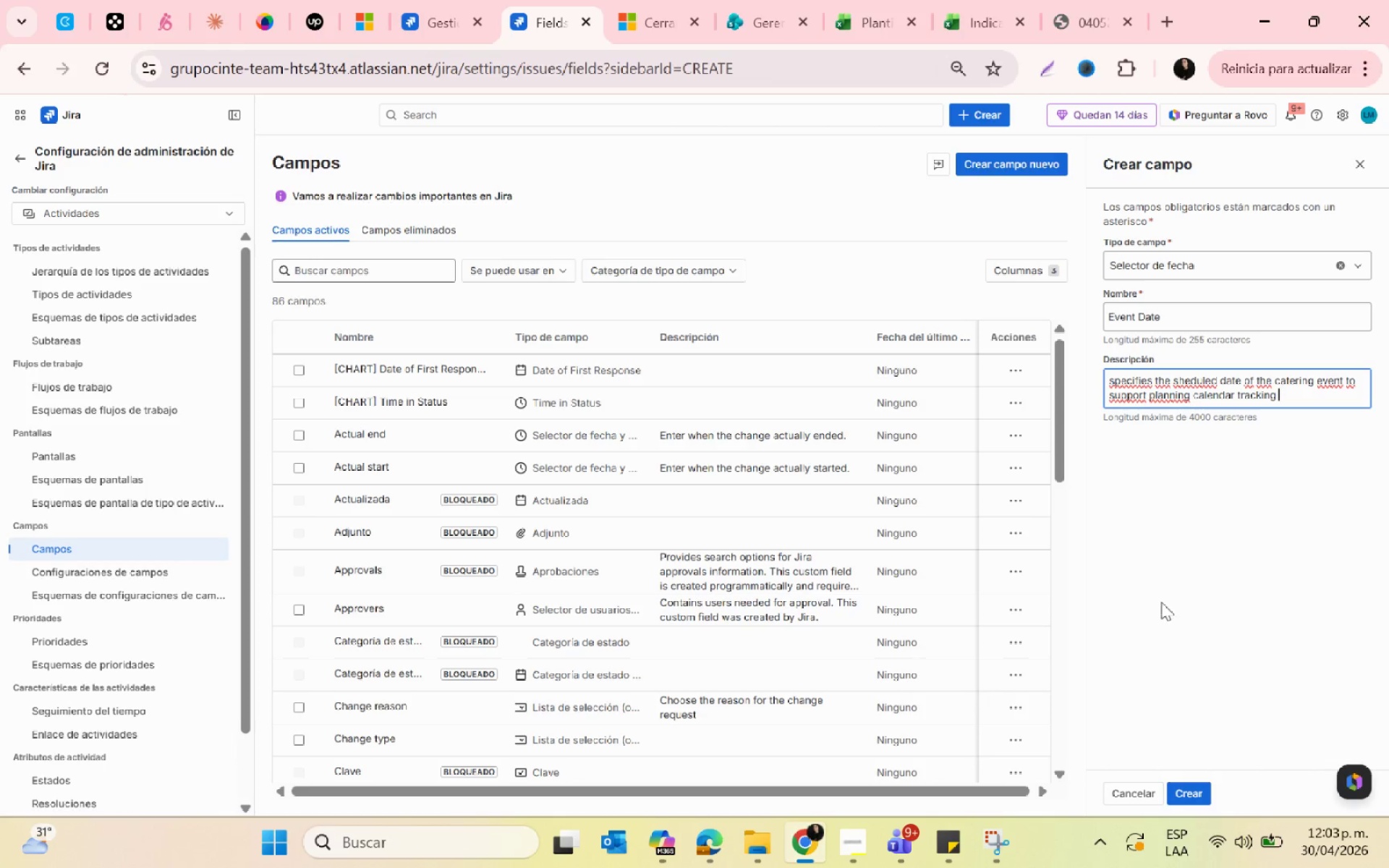 
left_click([1178, 590])
 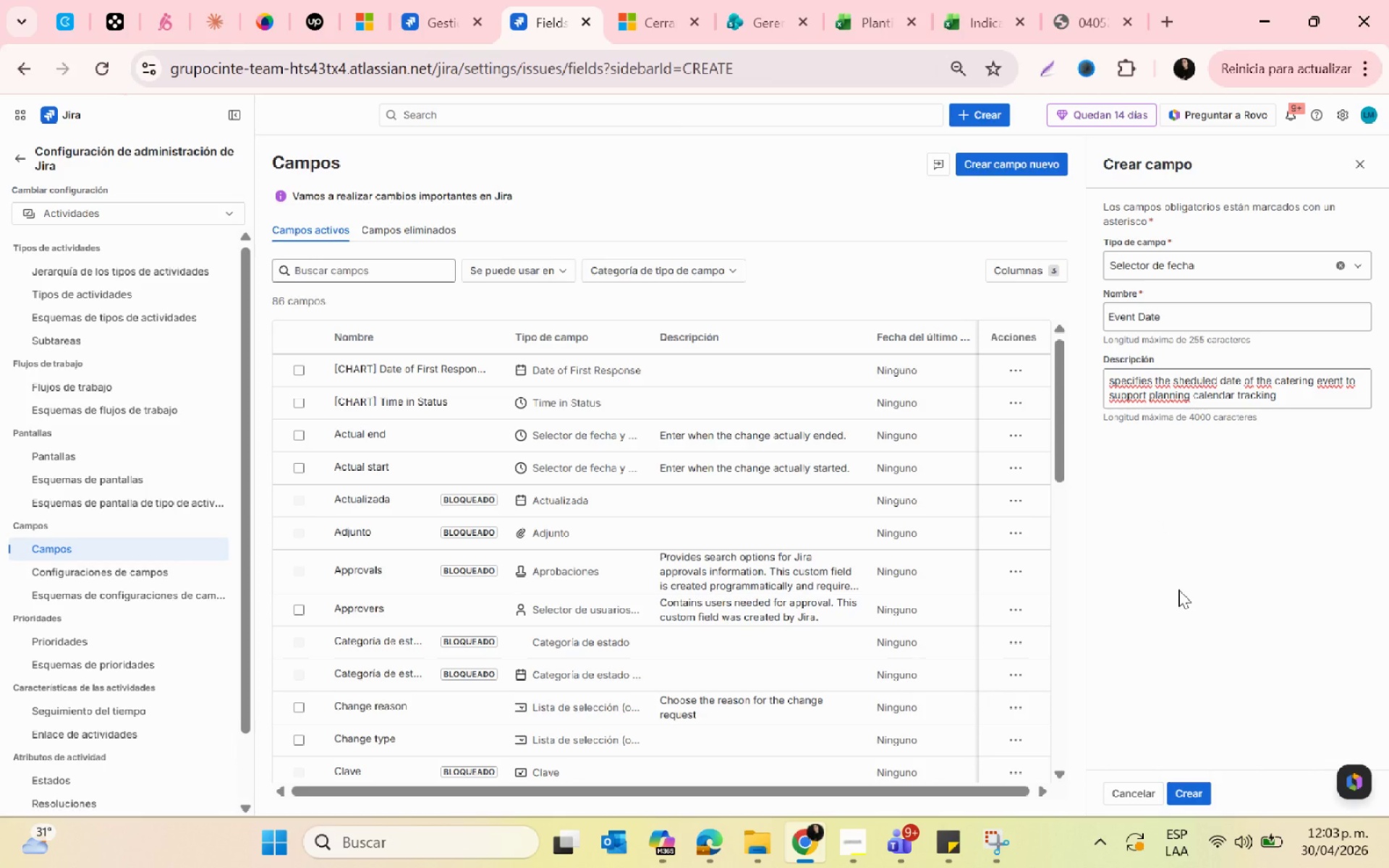 
key(PrintScreen)
 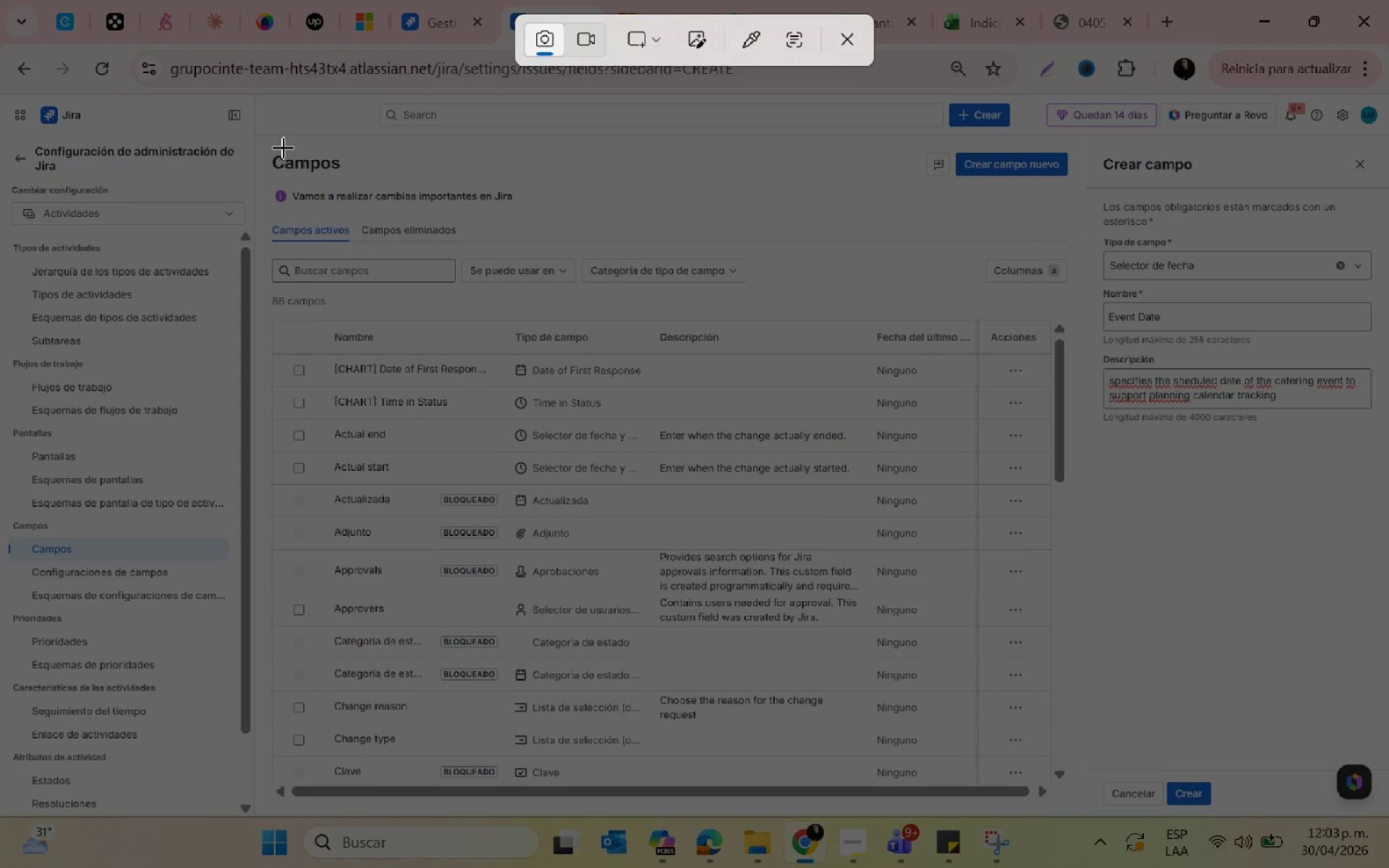 
left_click_drag(start_coordinate=[256, 101], to_coordinate=[1378, 817])
 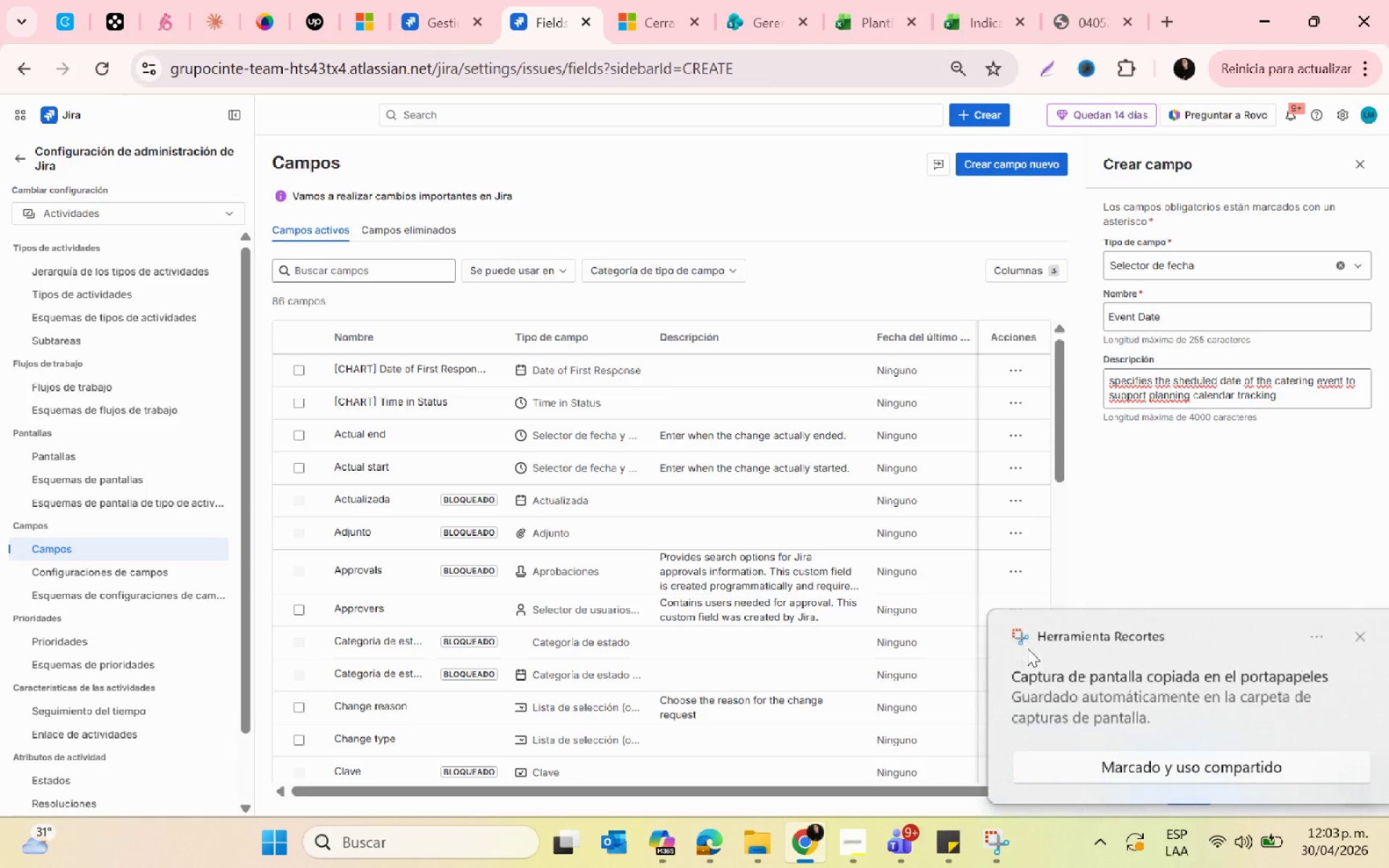 
left_click([1093, 662])
 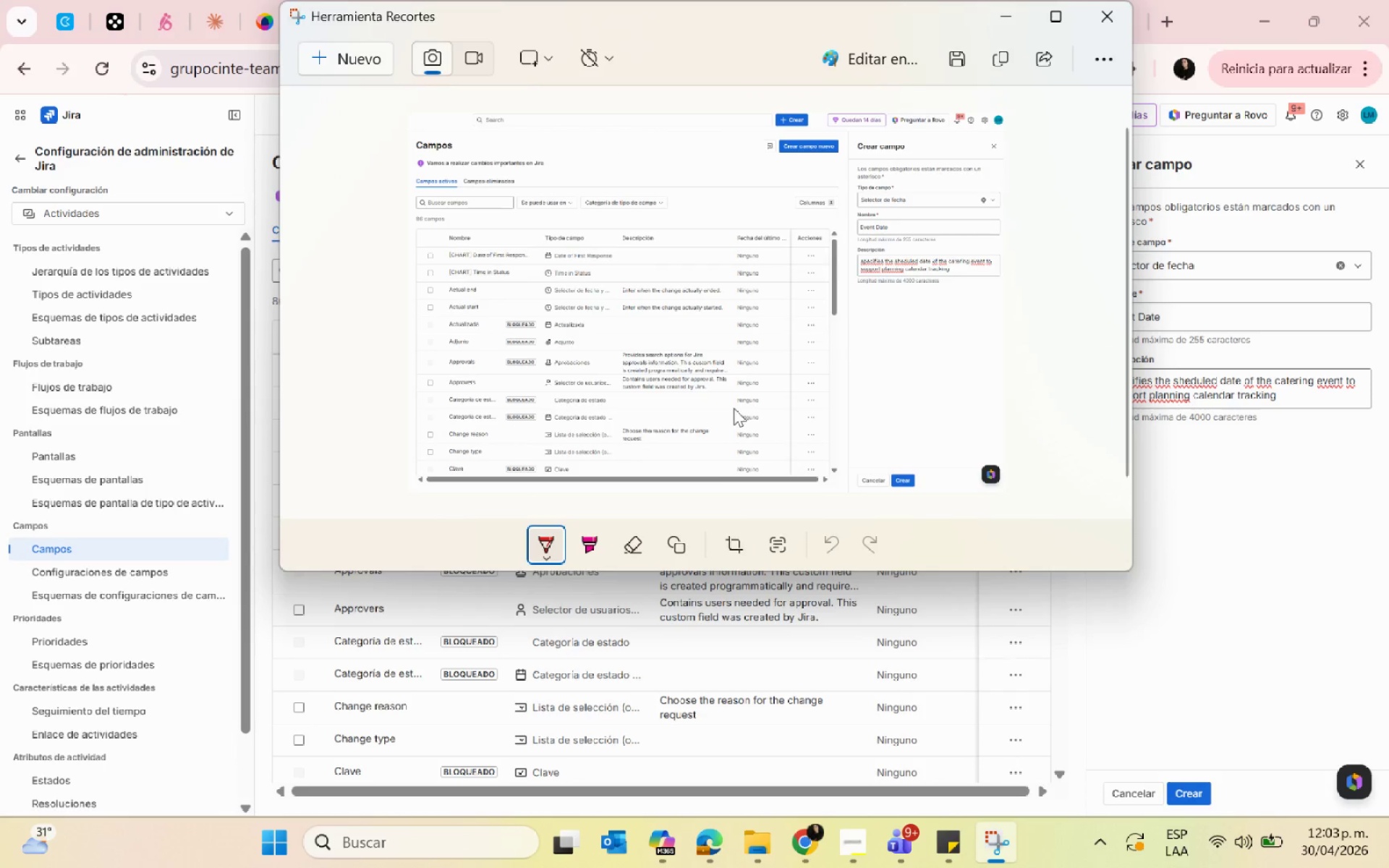 
left_click([680, 548])
 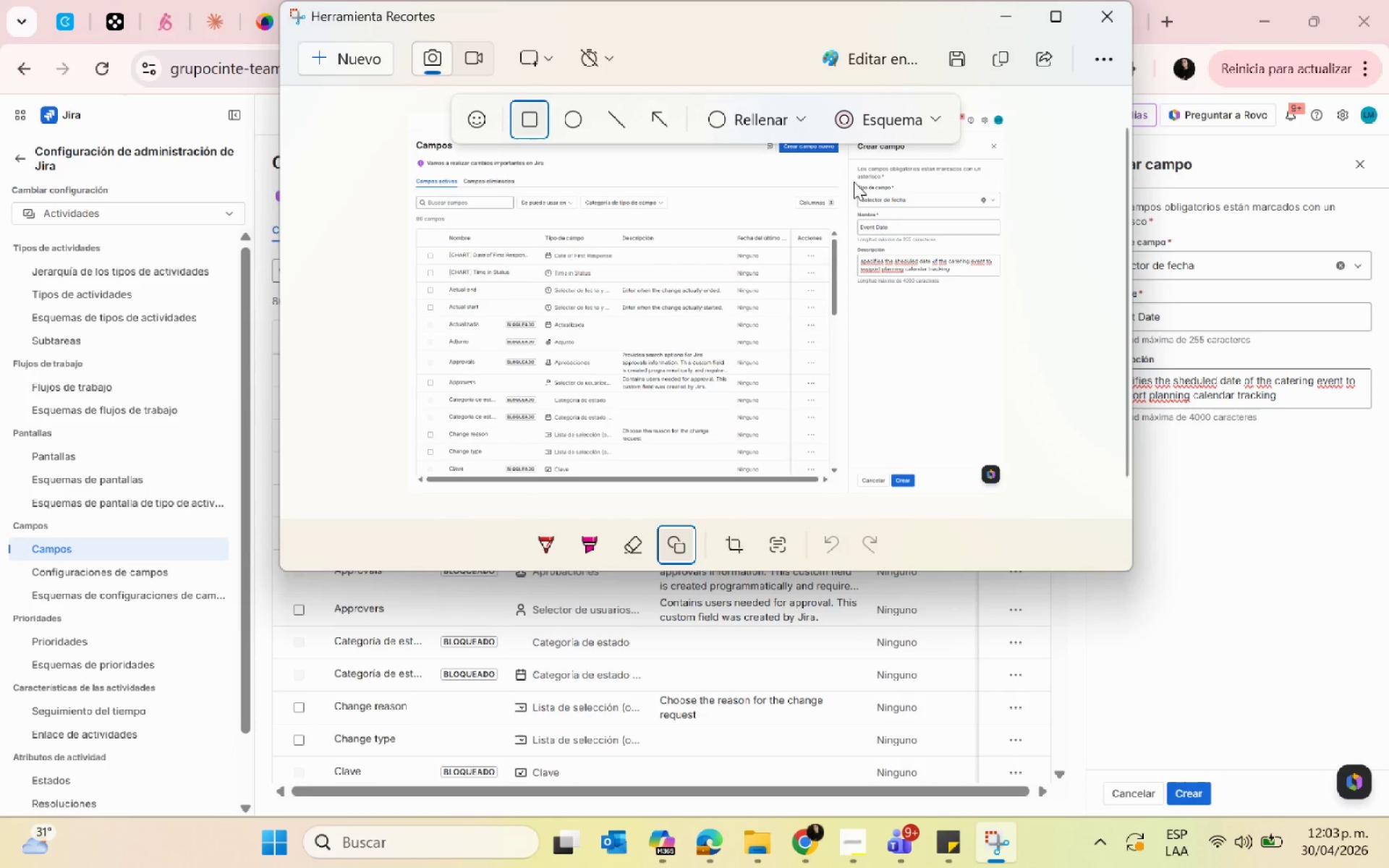 
left_click_drag(start_coordinate=[844, 180], to_coordinate=[1040, 352])
 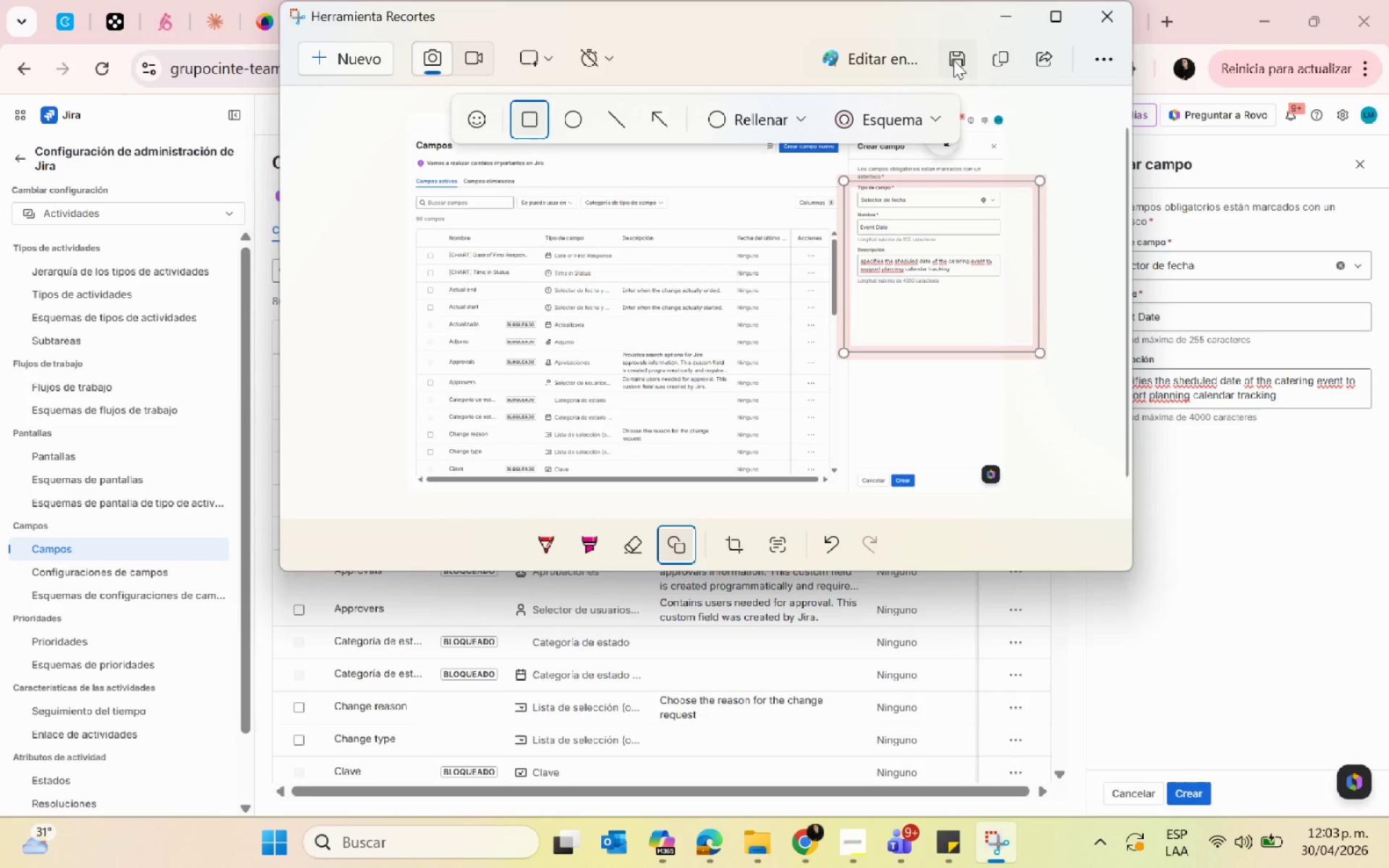 
left_click([957, 59])
 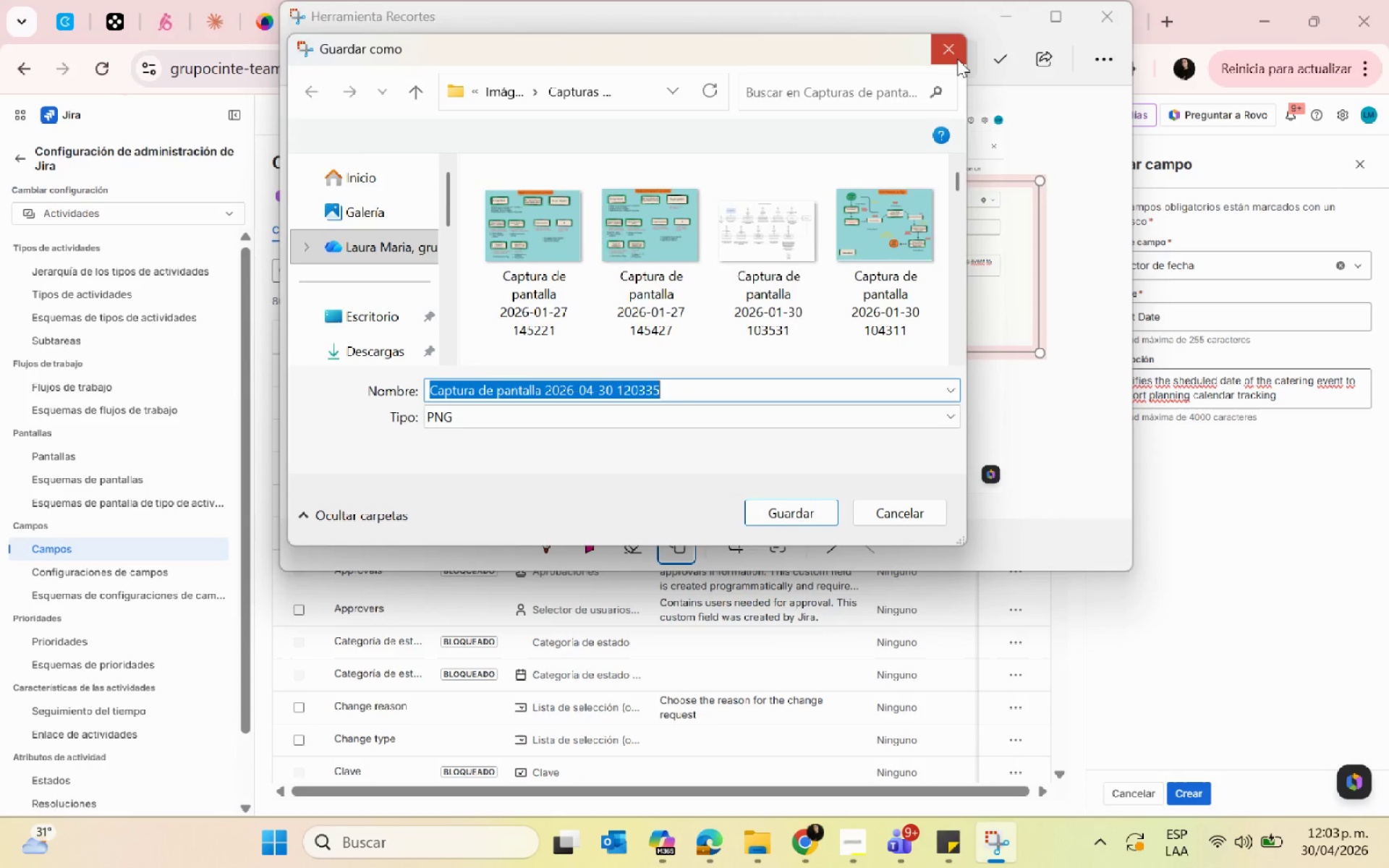 
scroll: coordinate [368, 341], scroll_direction: down, amount: 2.0
 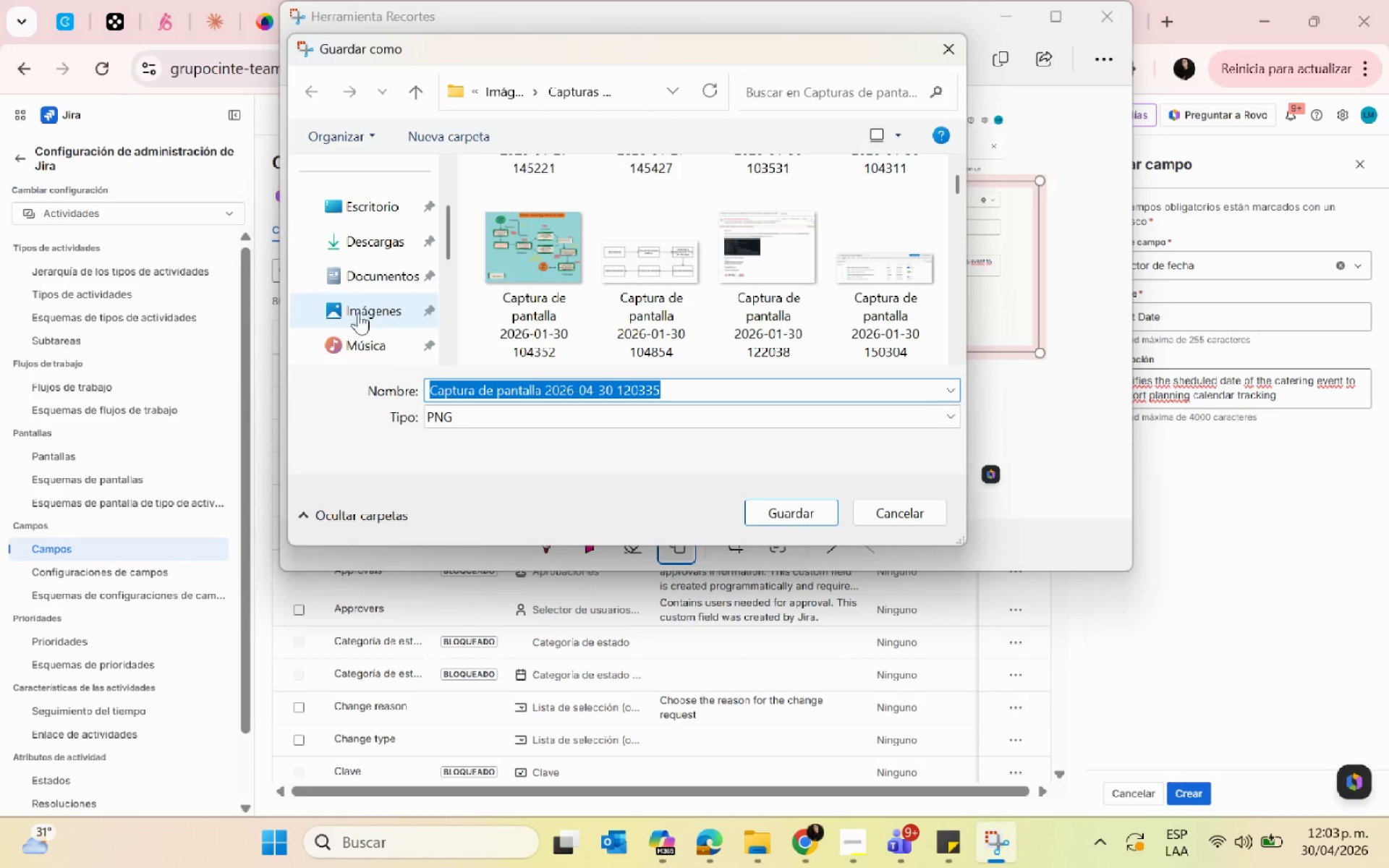 
left_click([354, 307])
 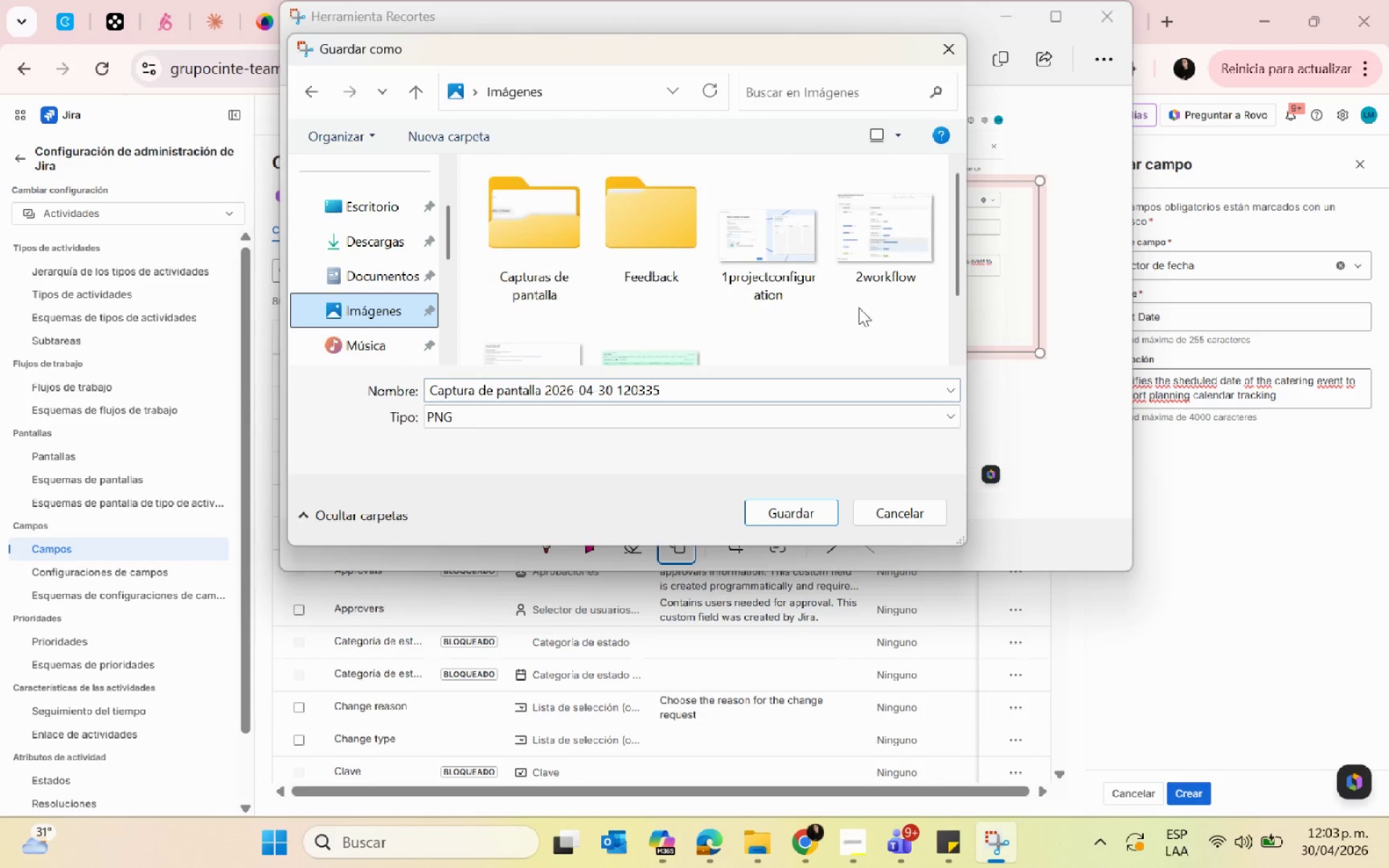 
scroll: coordinate [859, 308], scroll_direction: down, amount: 5.0
 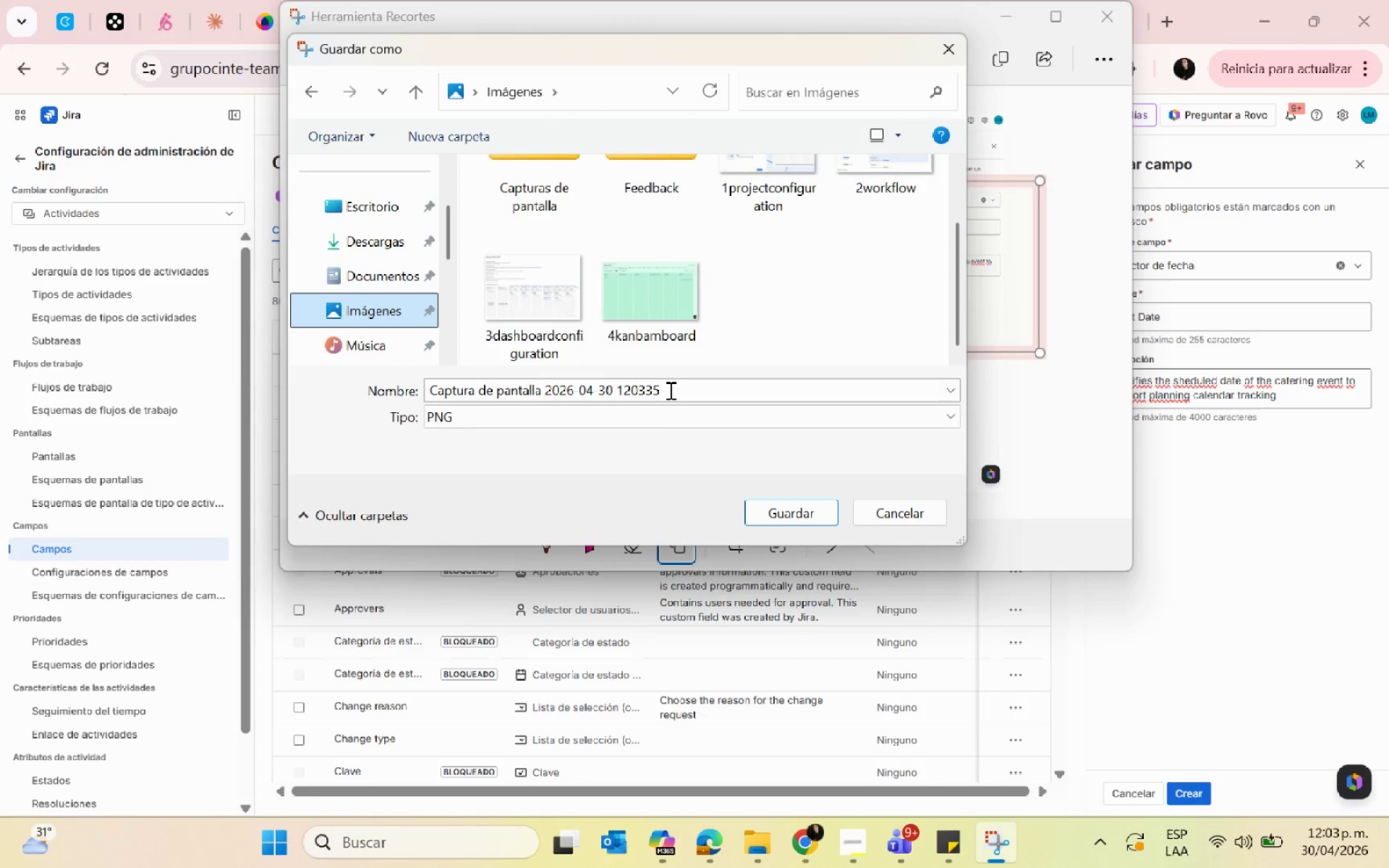 
left_click([669, 386])
 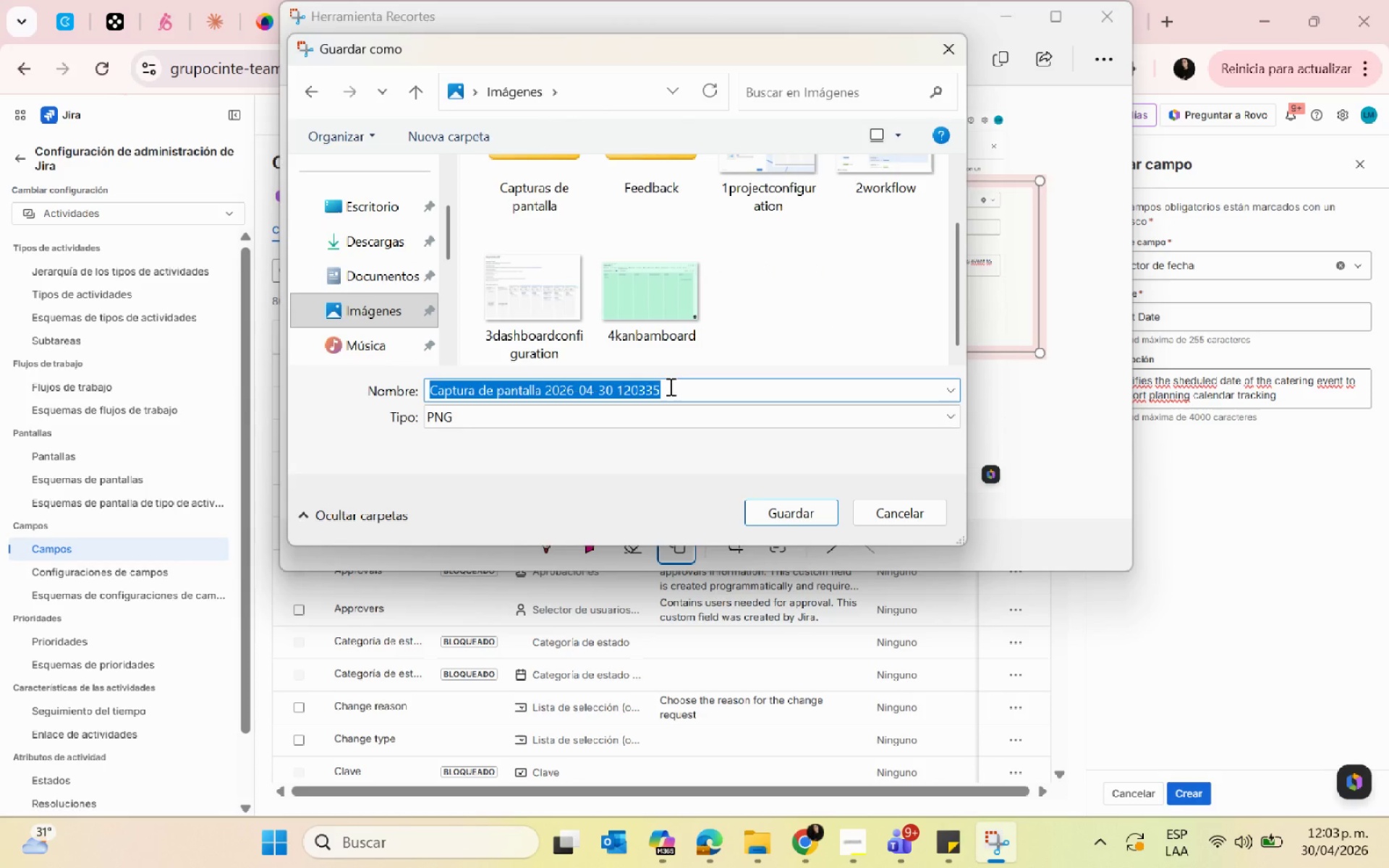 
type(5Event )
key(Backspace)
type(Date)
 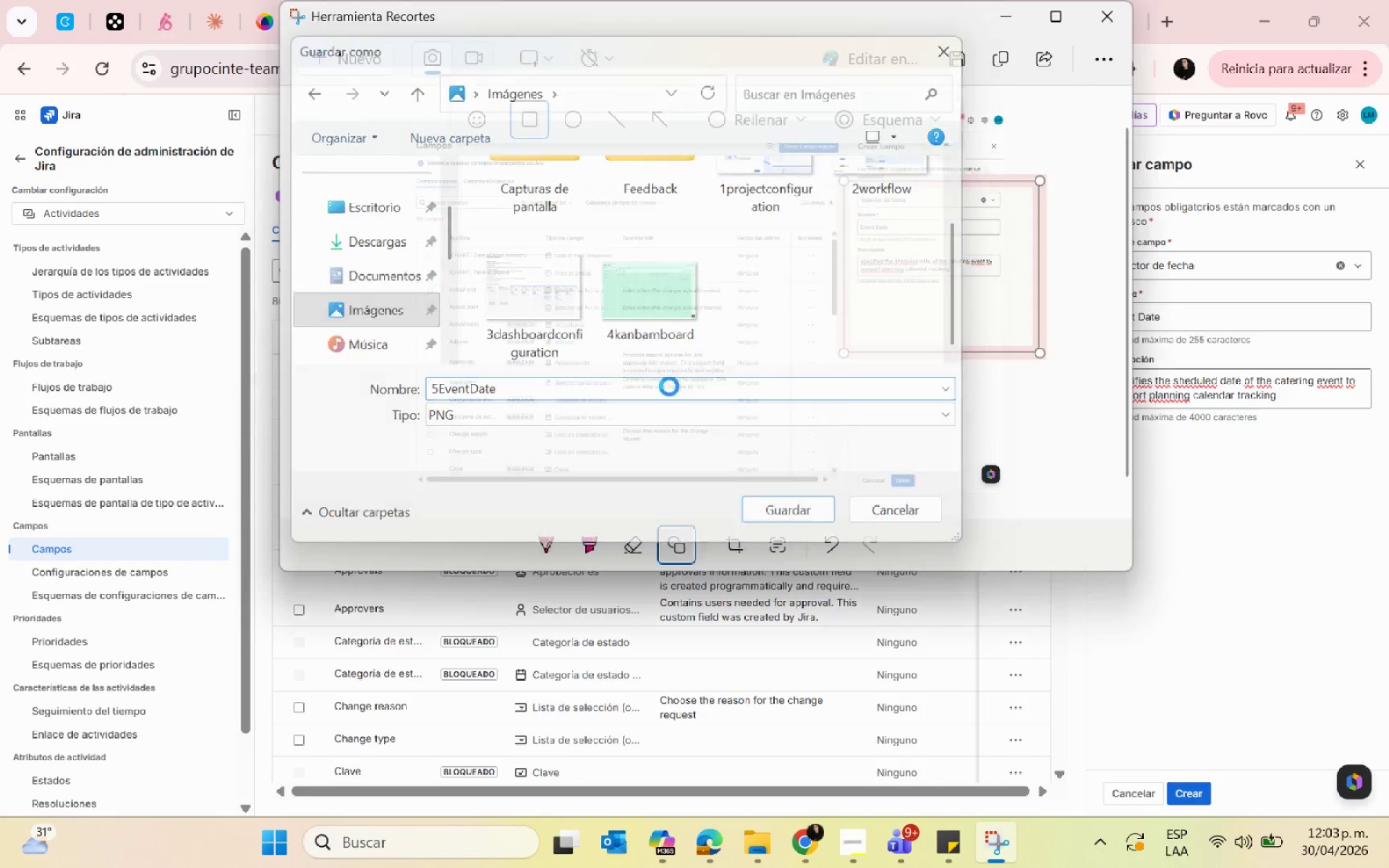 
key(Enter)
 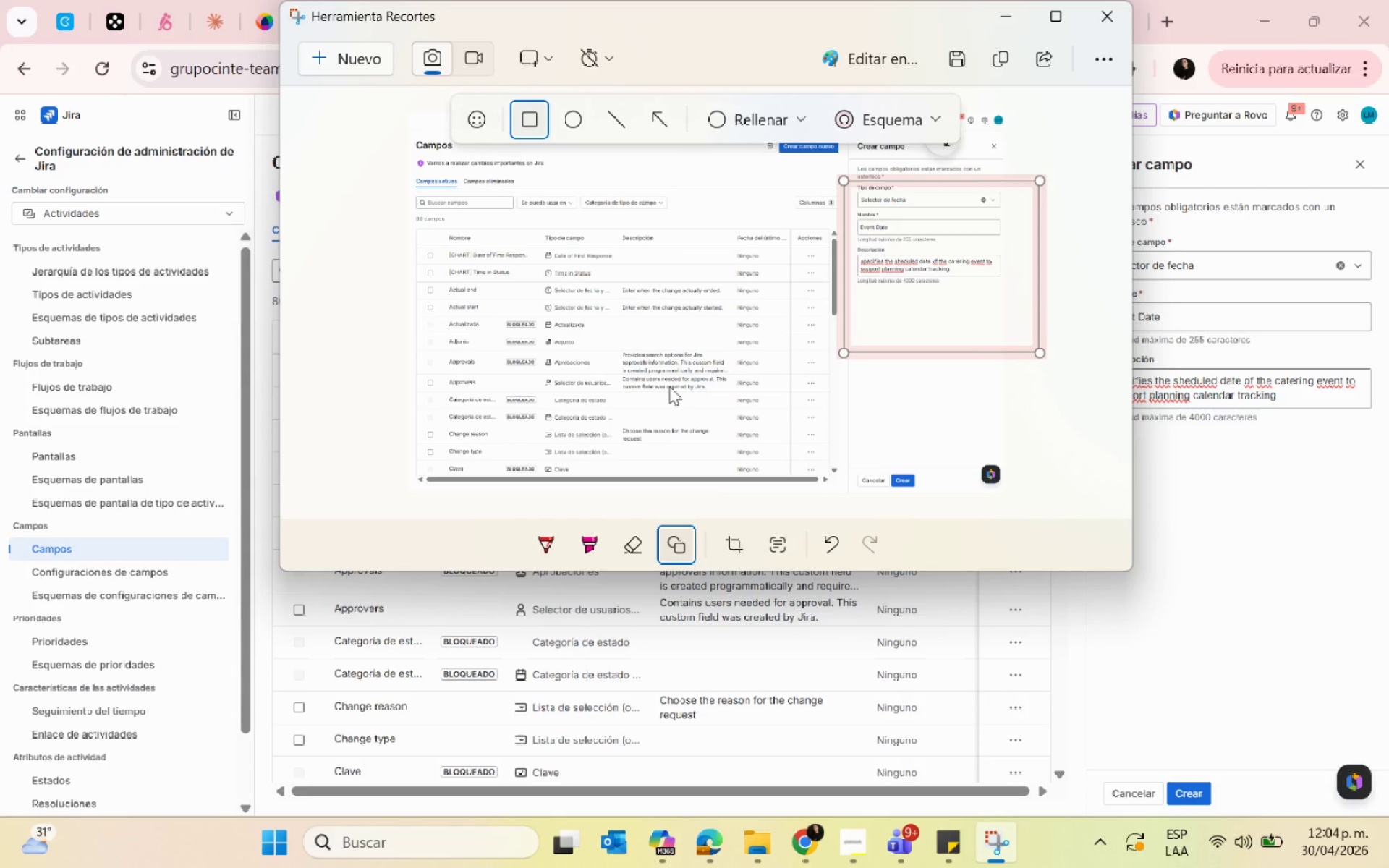 
wait(14.27)
 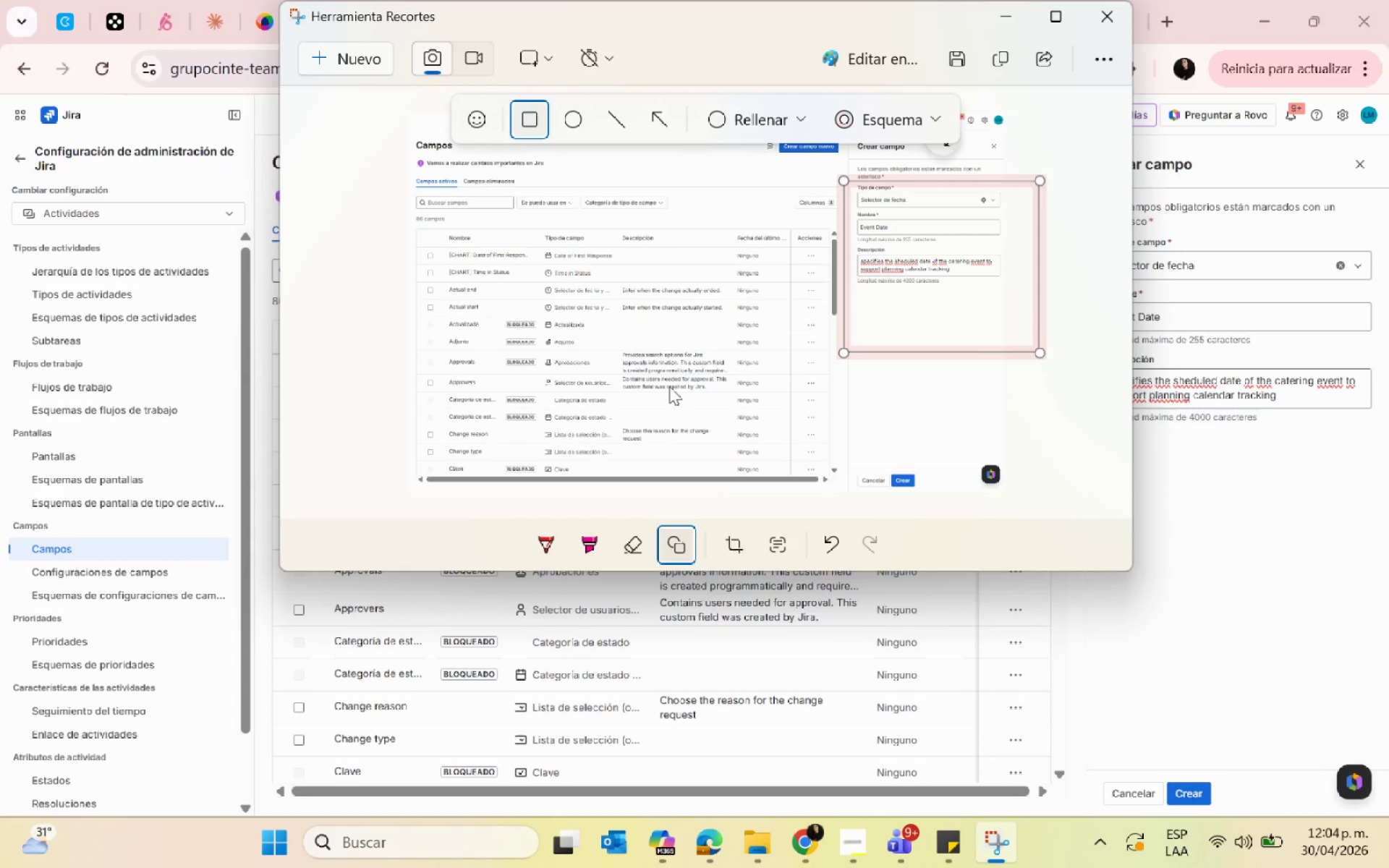 
mouse_move([858, 64])
 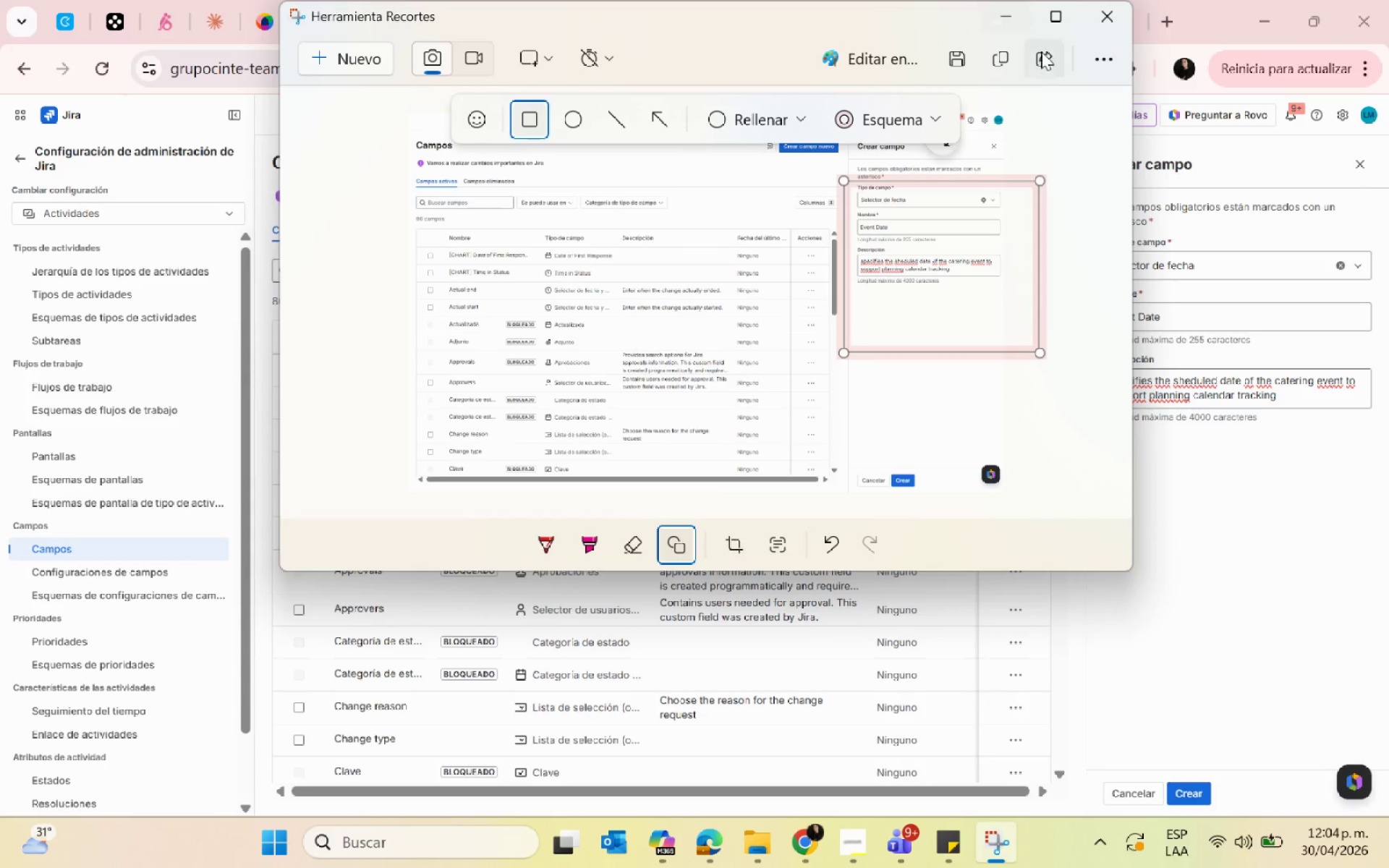 
left_click([1014, 16])
 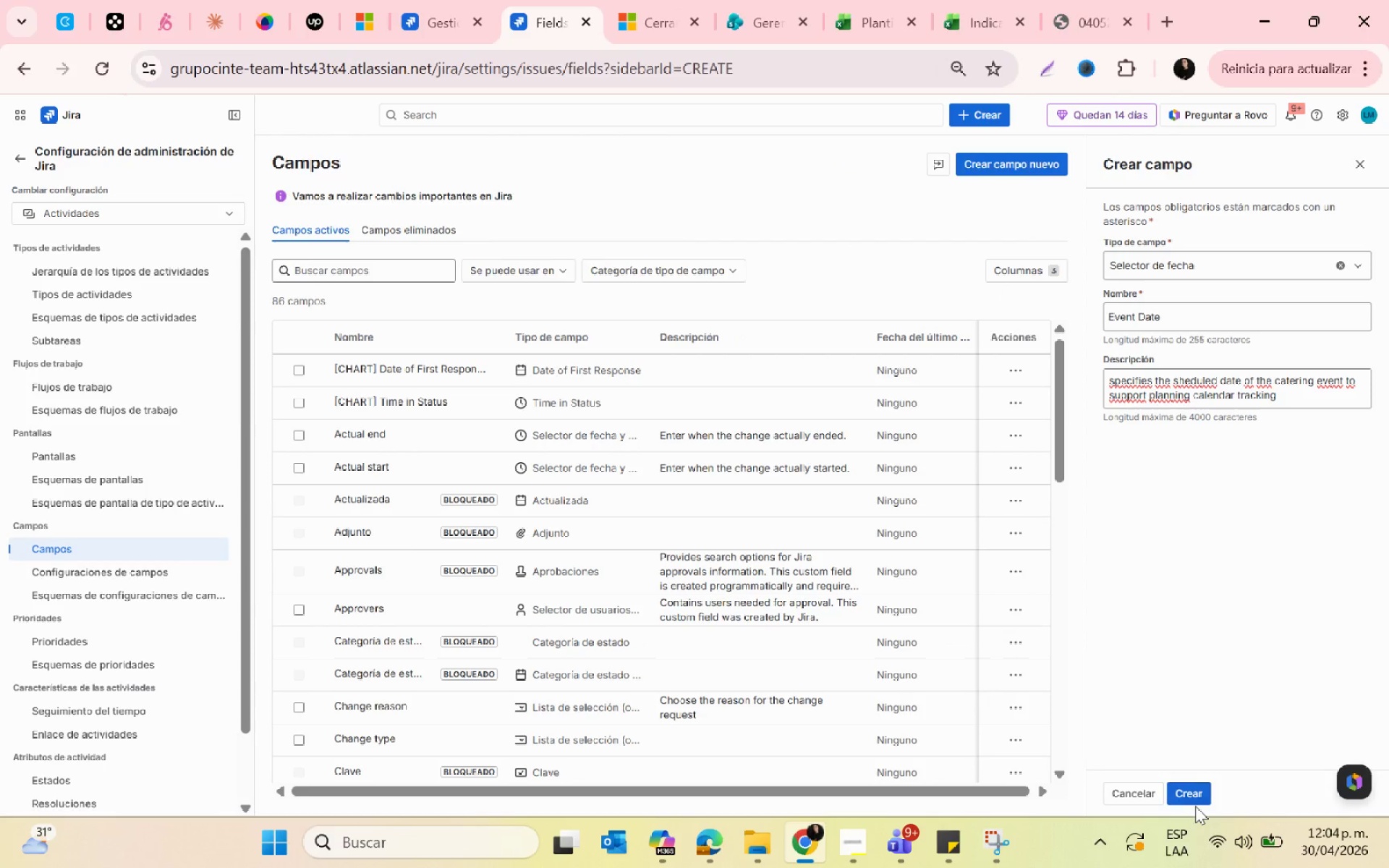 
left_click([1187, 793])
 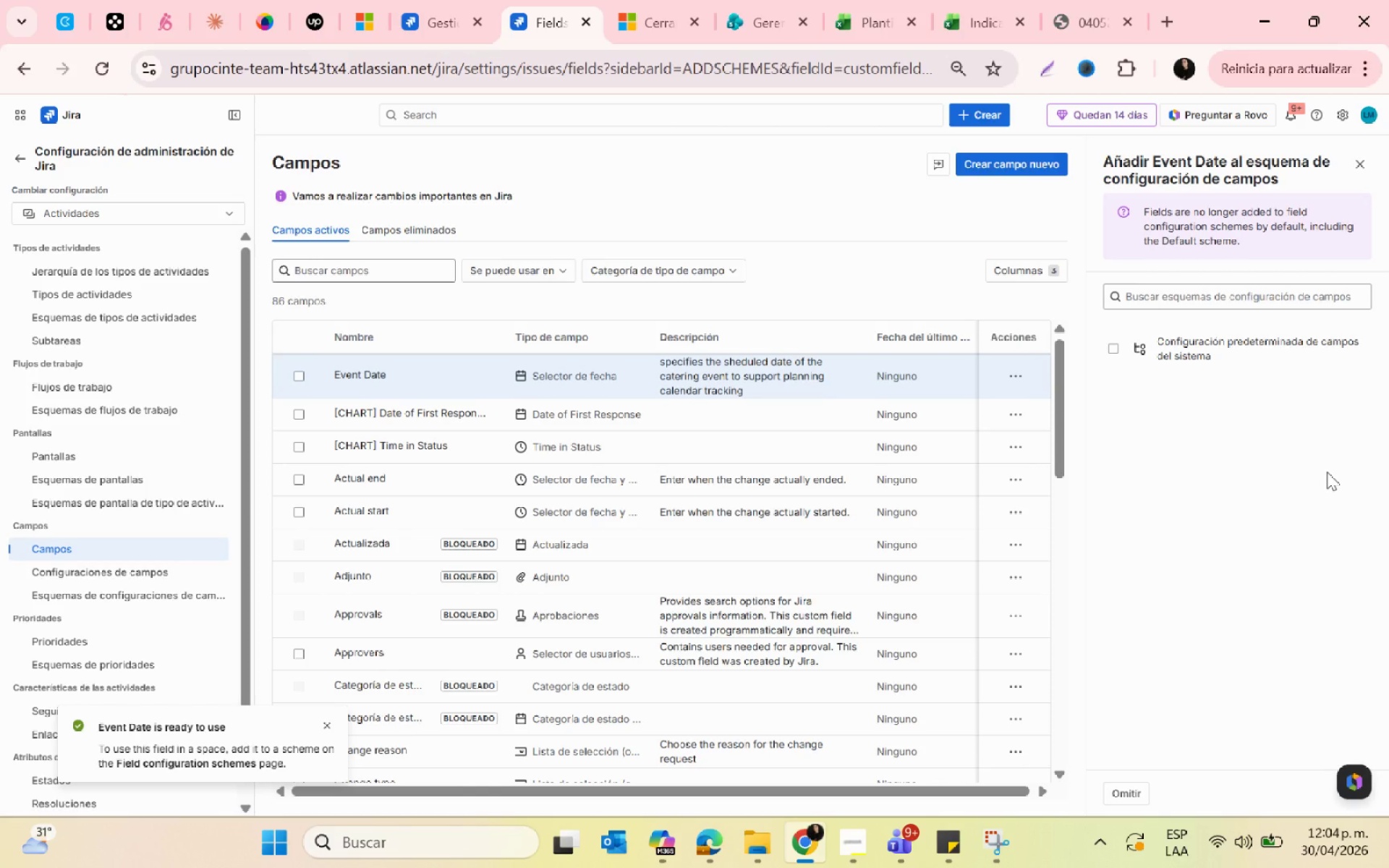 
wait(5.64)
 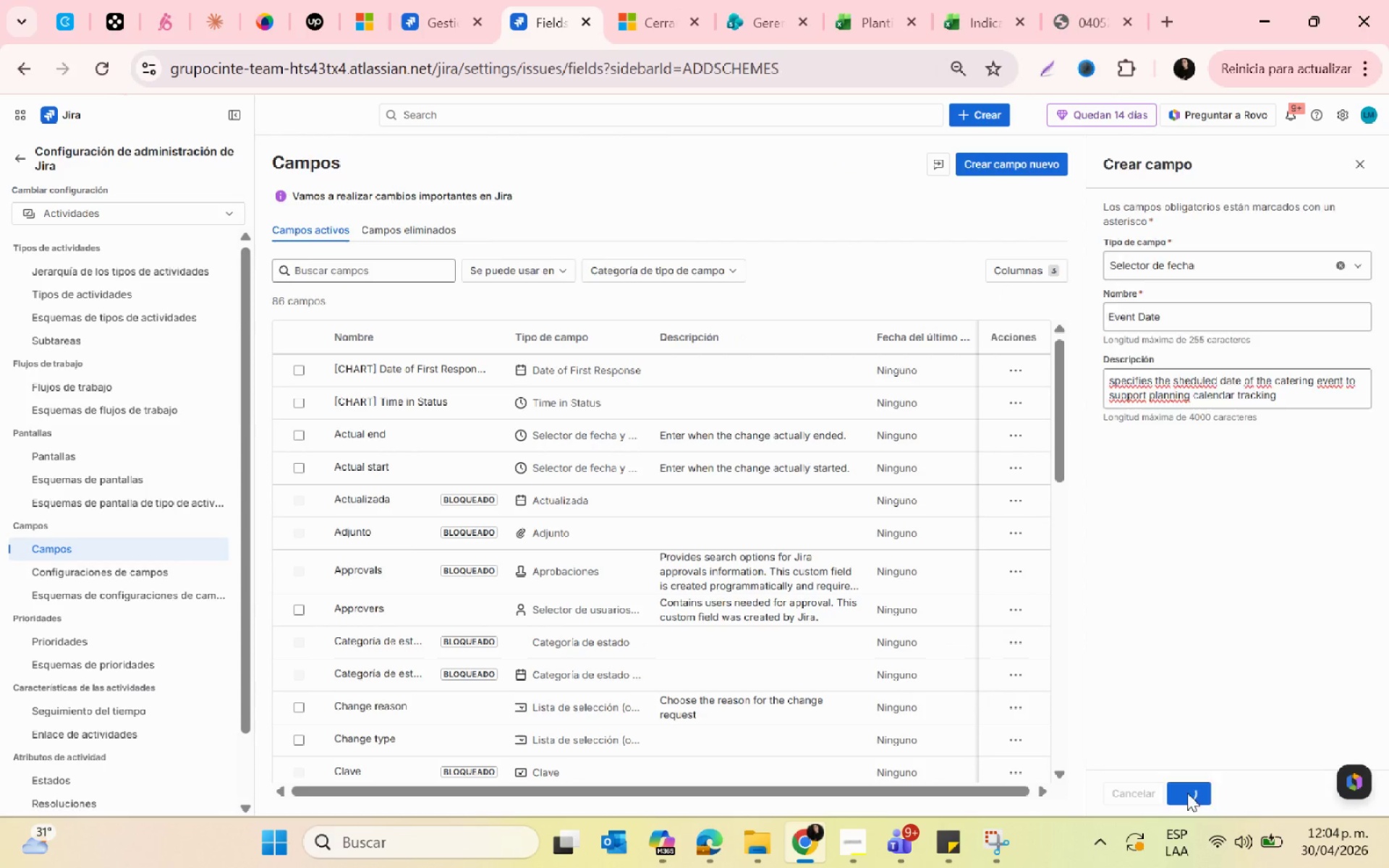 
left_click([1360, 170])
 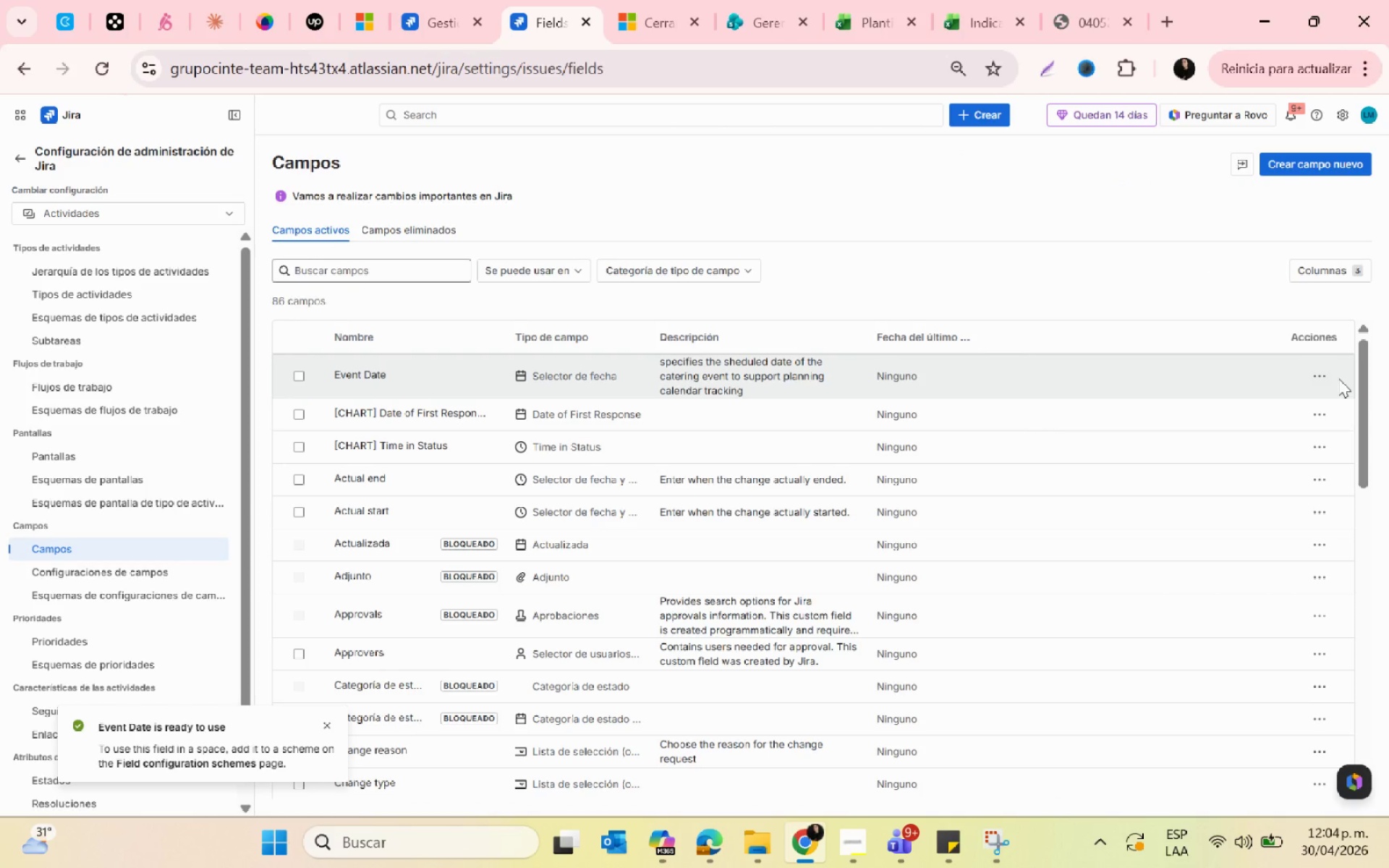 
left_click([1320, 373])
 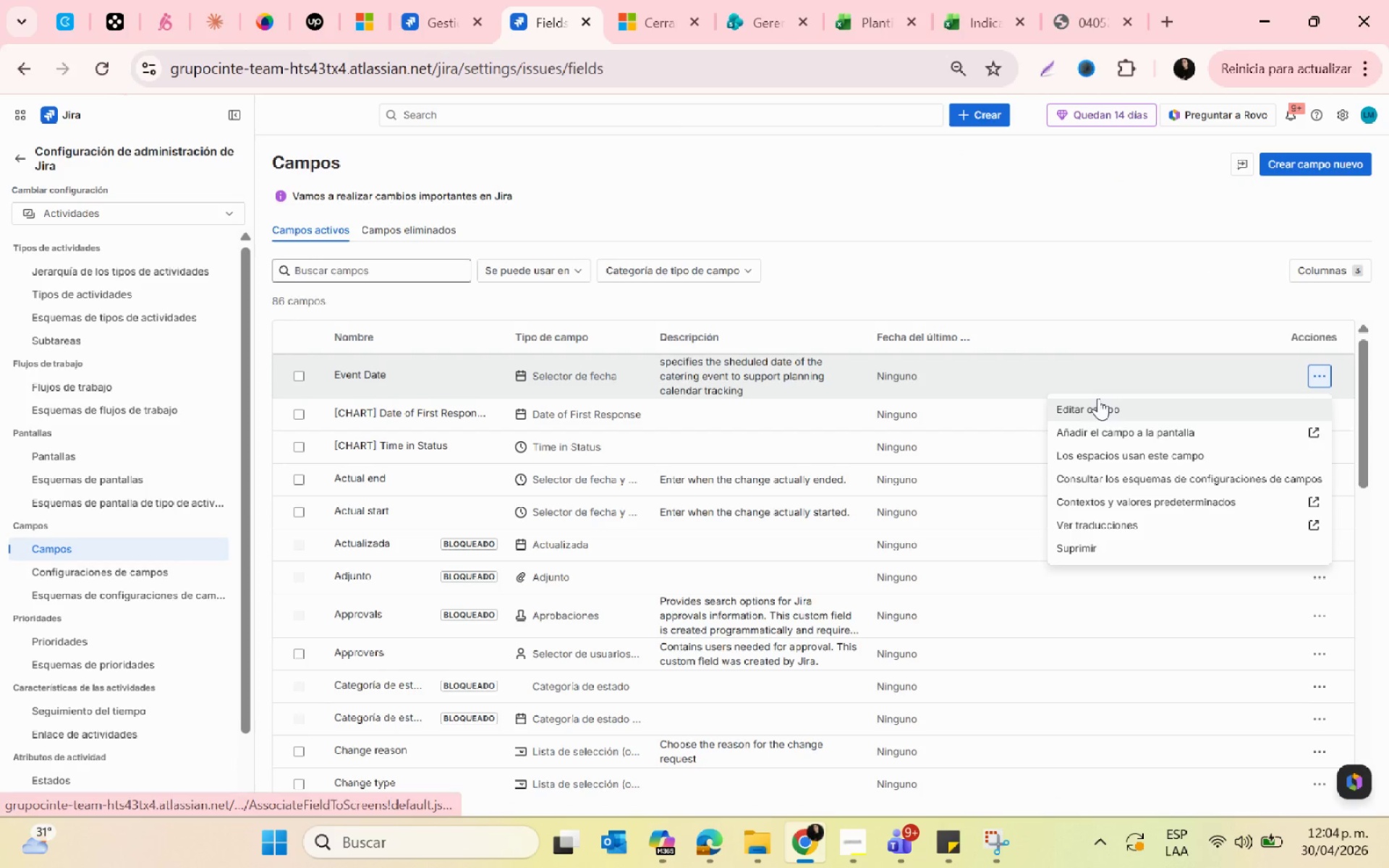 
left_click([1123, 430])
 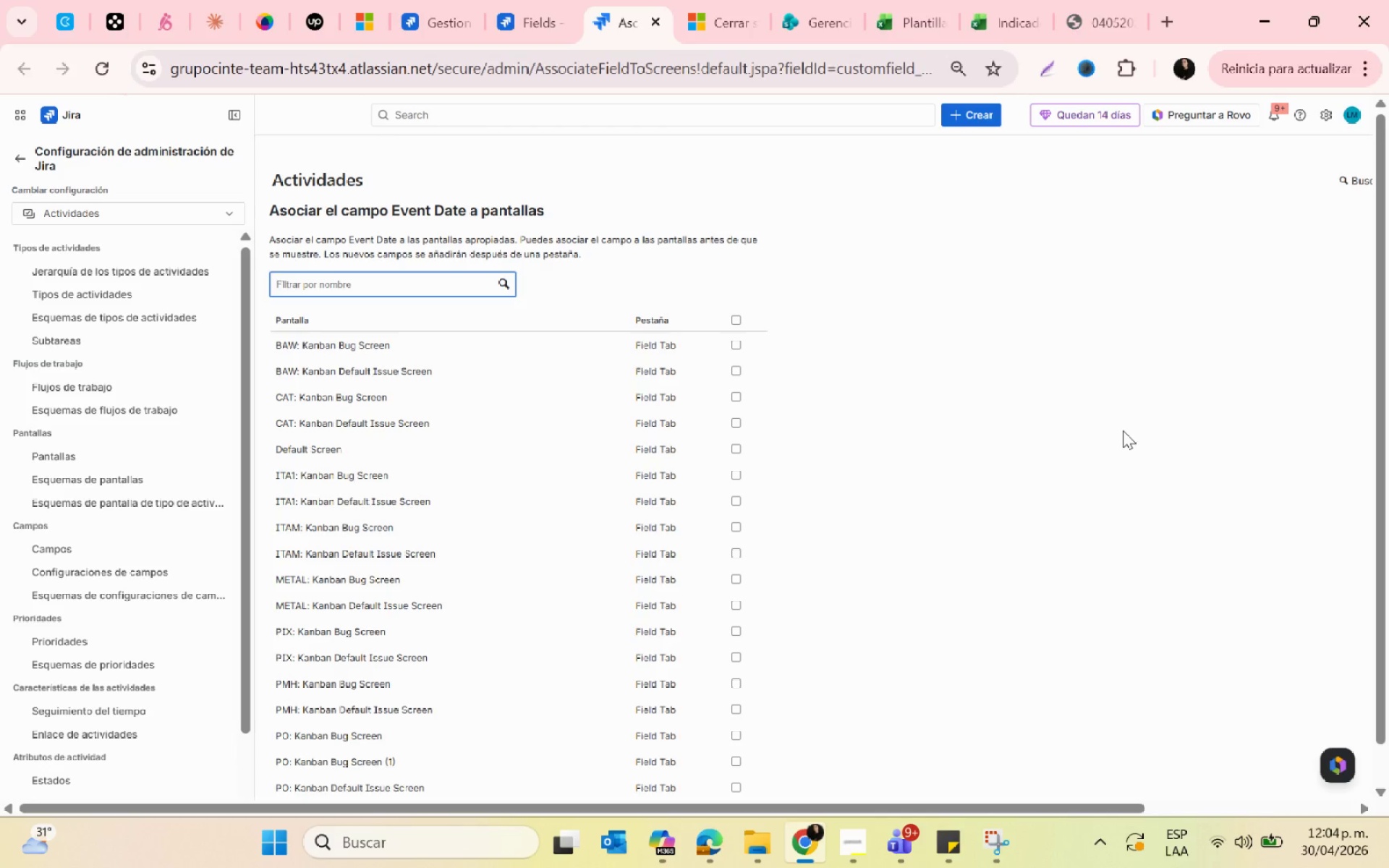 
wait(15.91)
 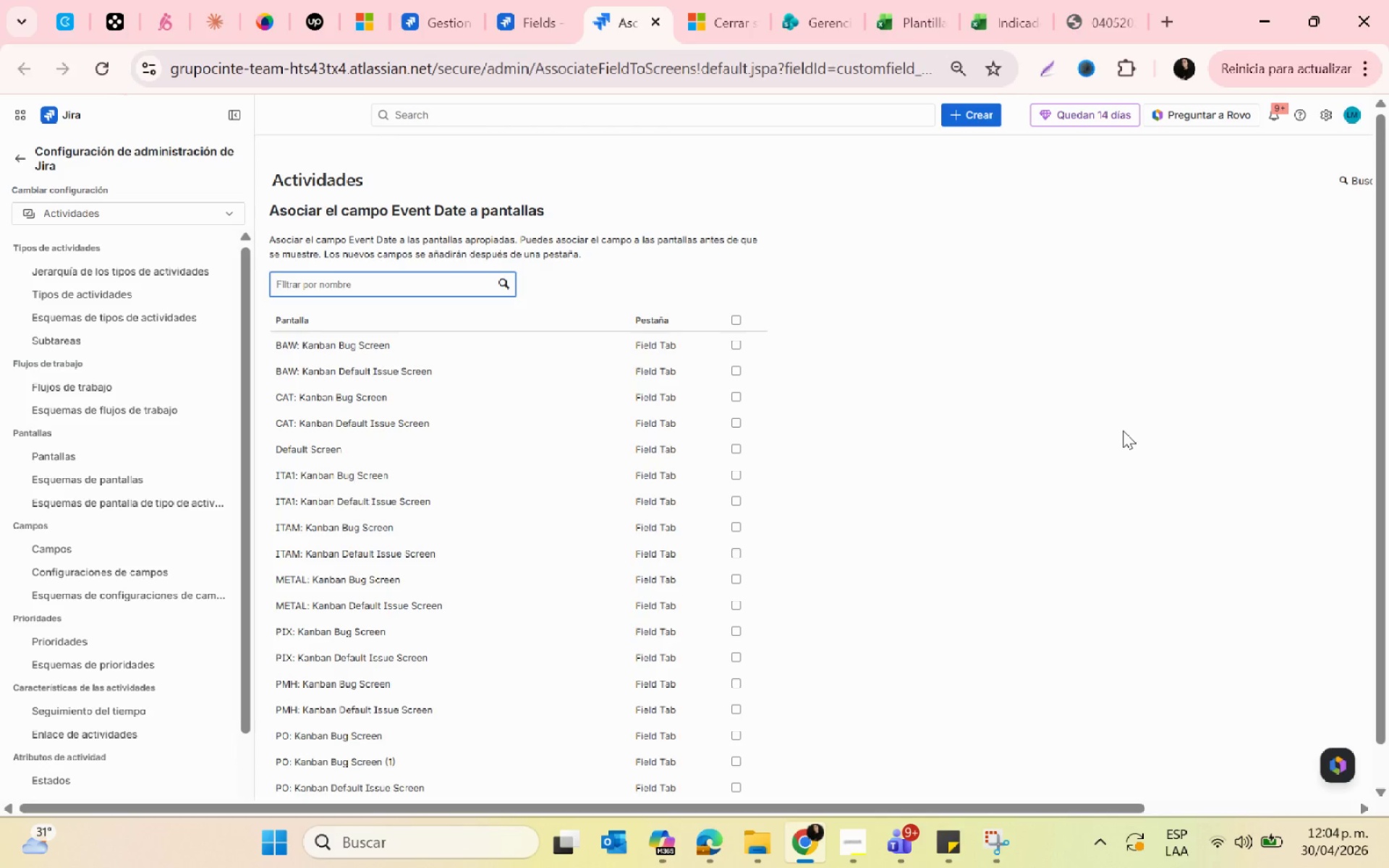 
left_click([736, 317])
 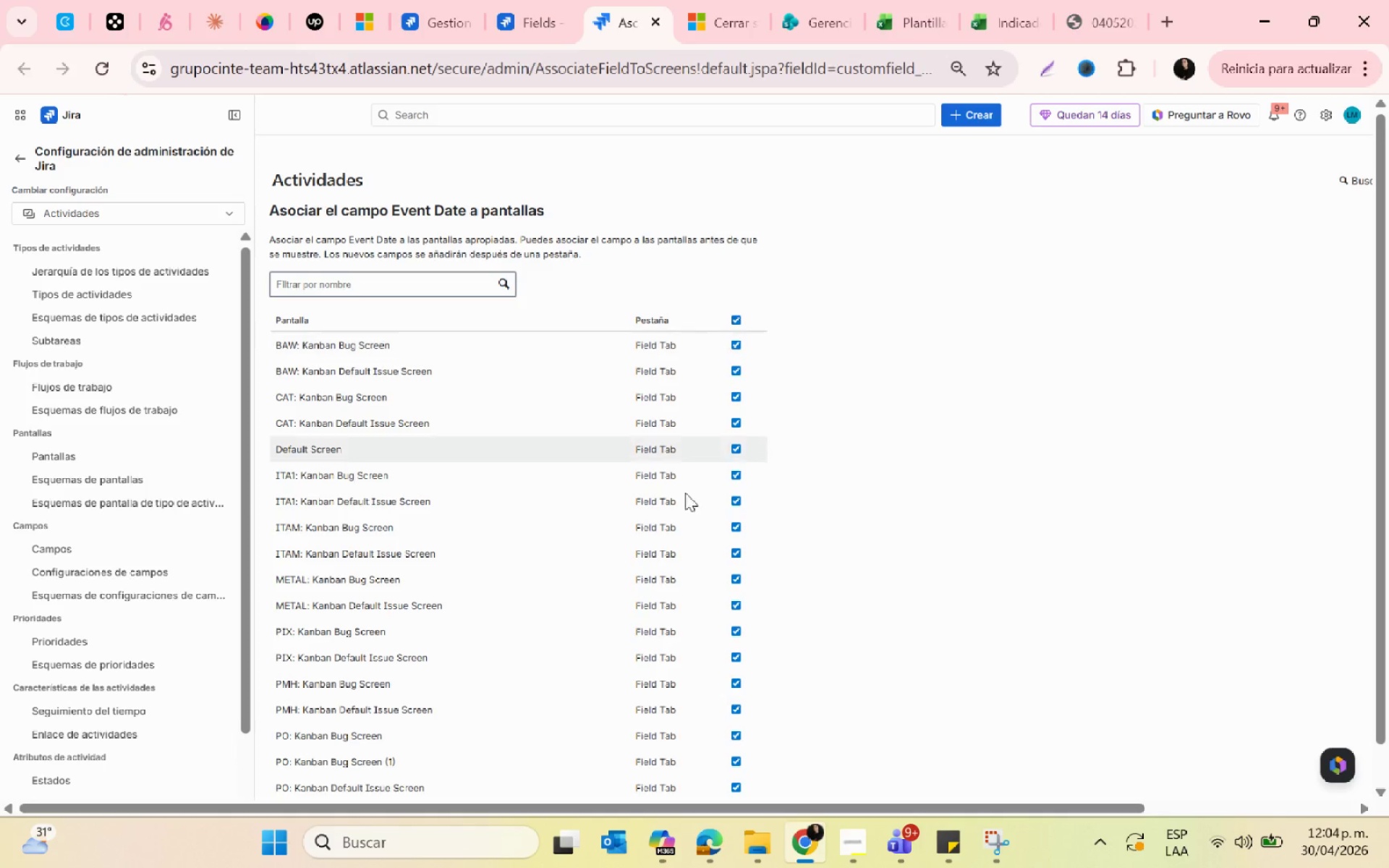 
scroll: coordinate [629, 587], scroll_direction: down, amount: 18.0
 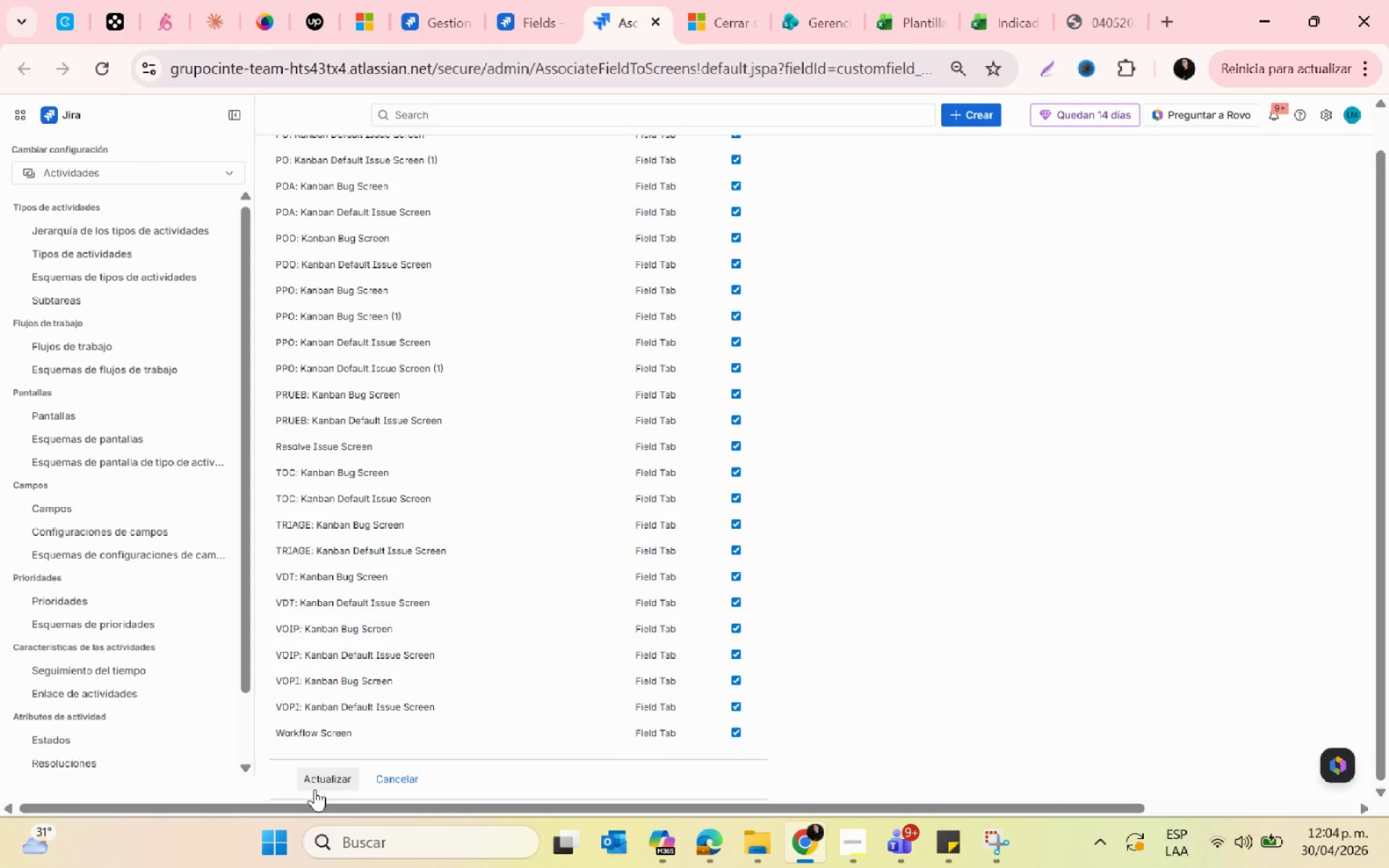 
left_click([318, 786])
 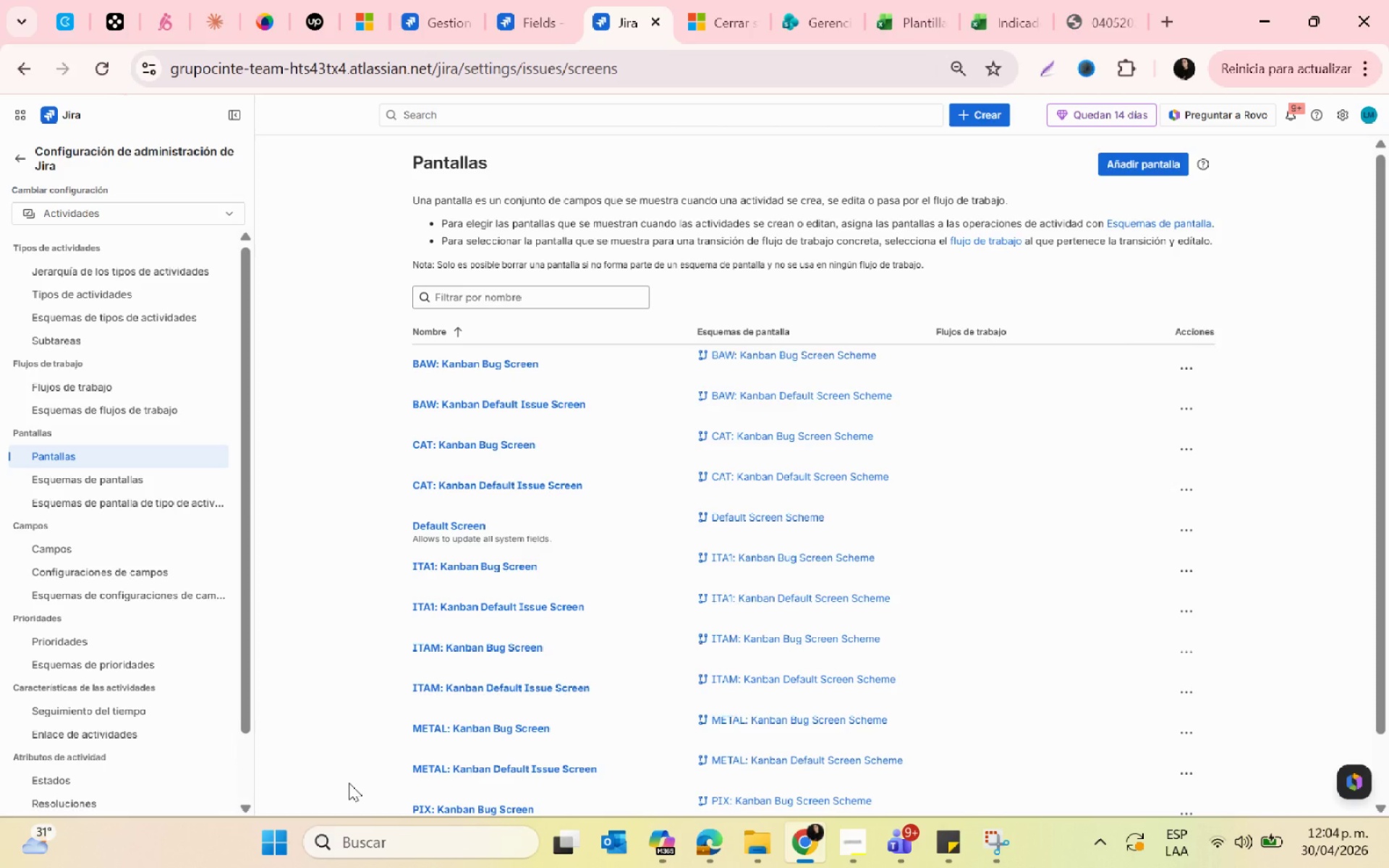 
wait(18.83)
 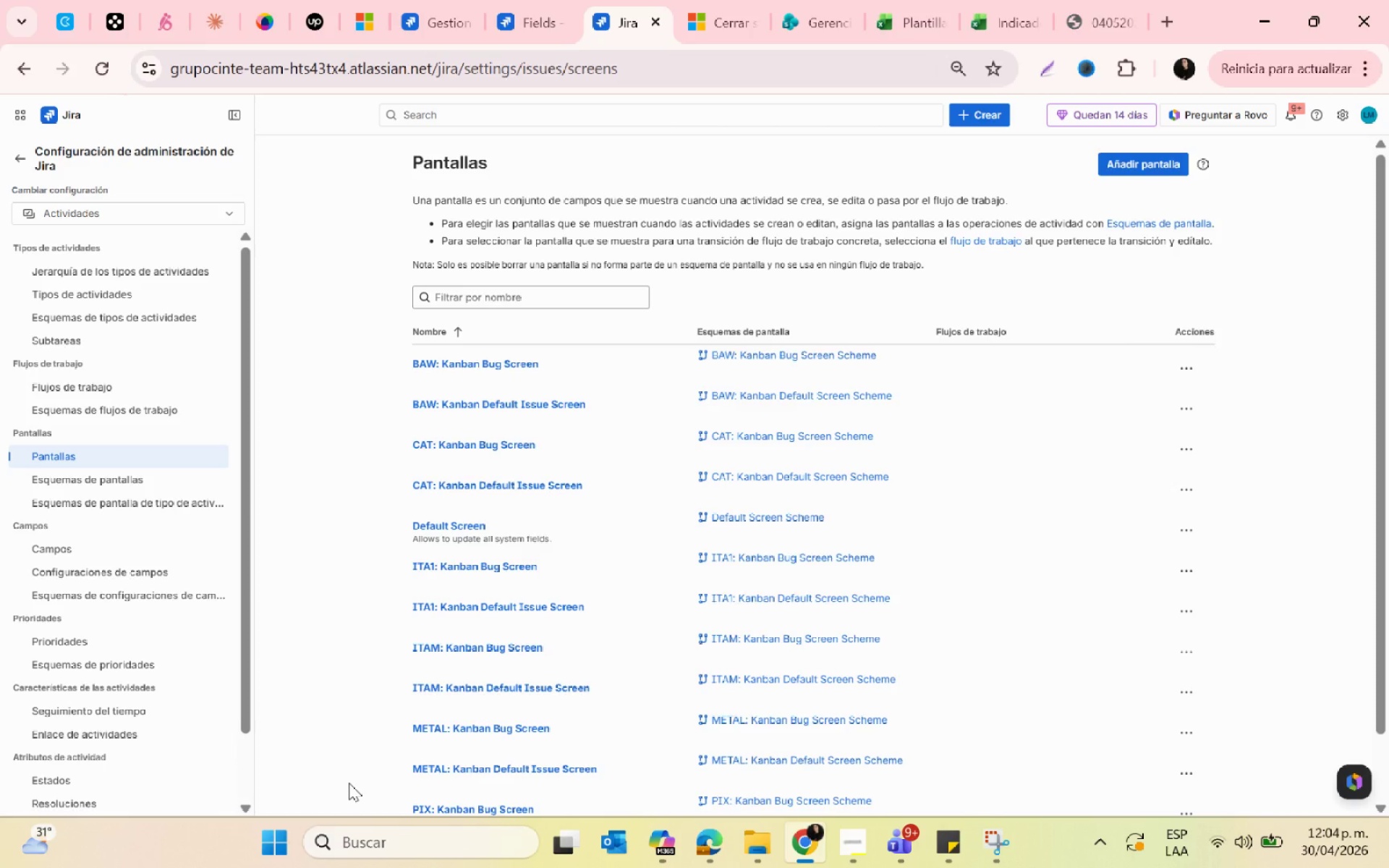 
left_click([532, 25])
 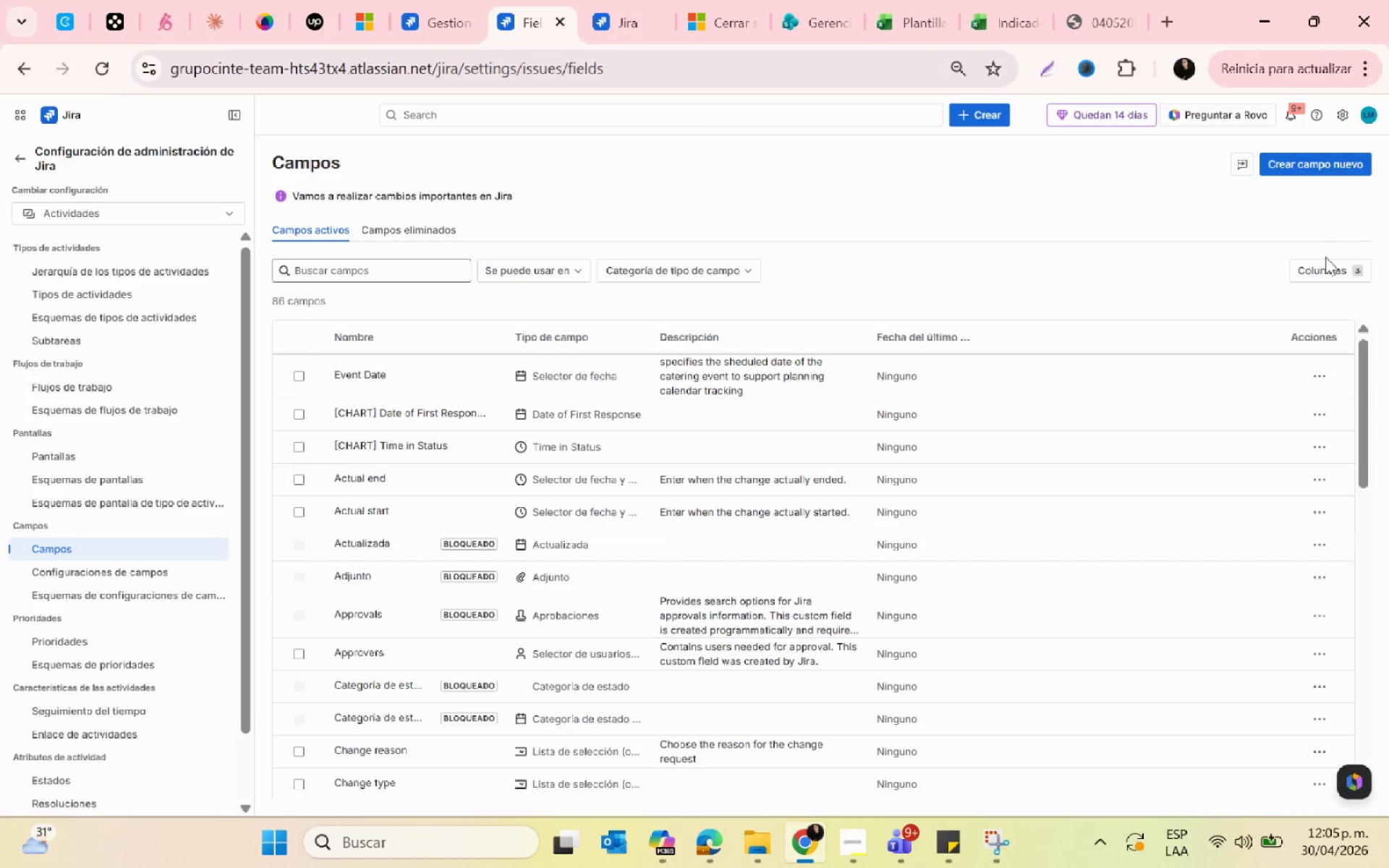 
left_click([1303, 169])
 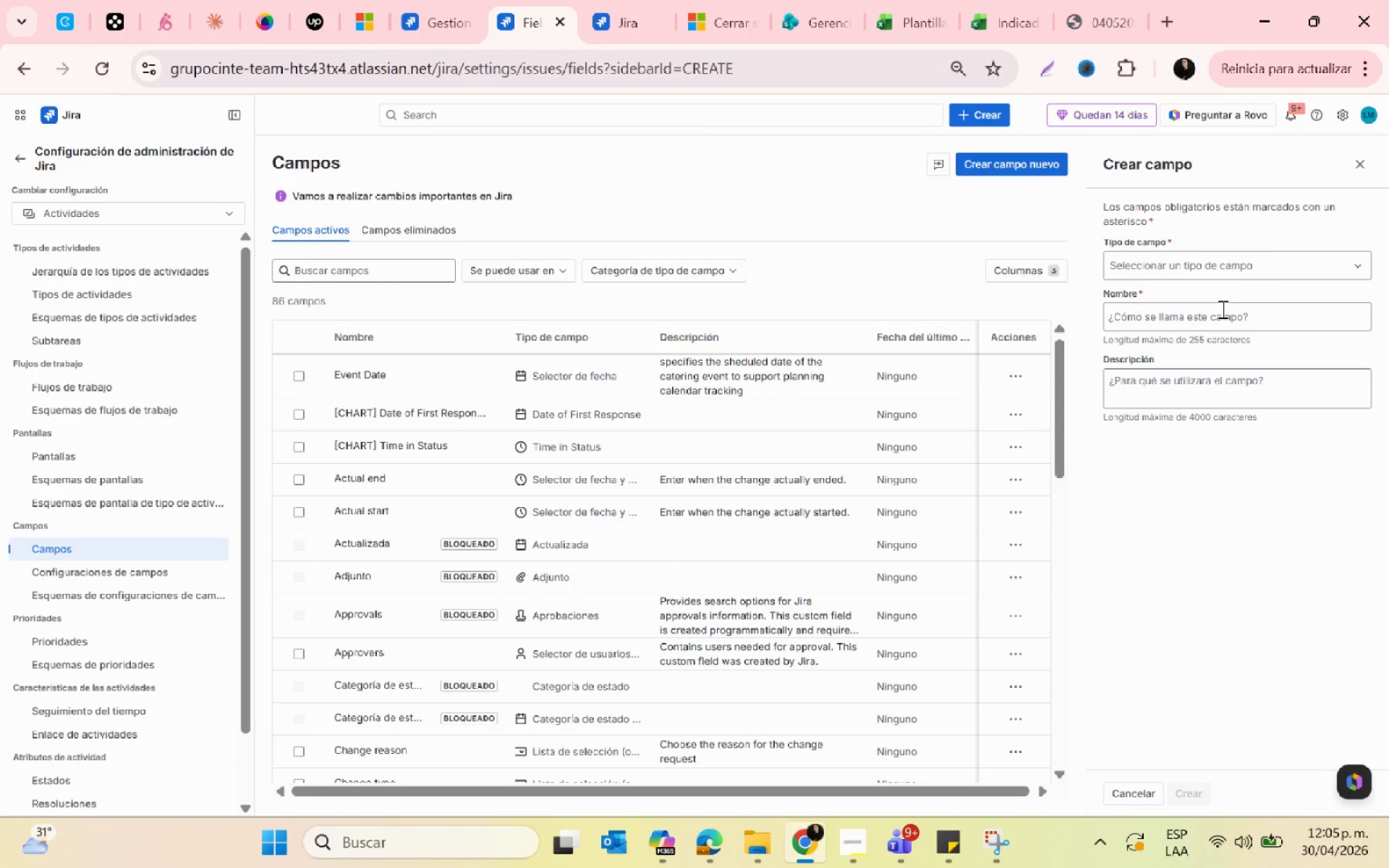 
left_click([1220, 309])
 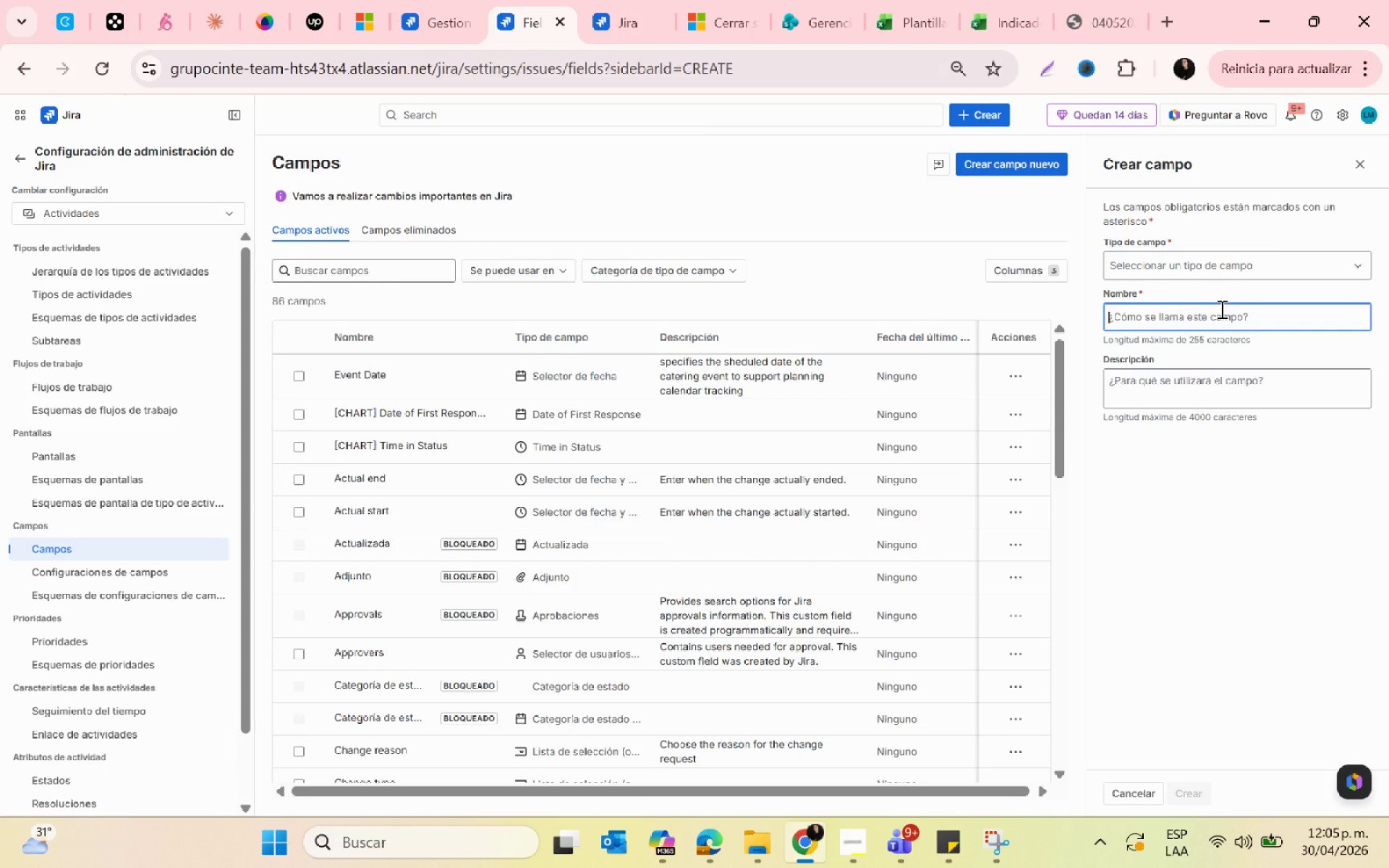 
type(Guest Count)
 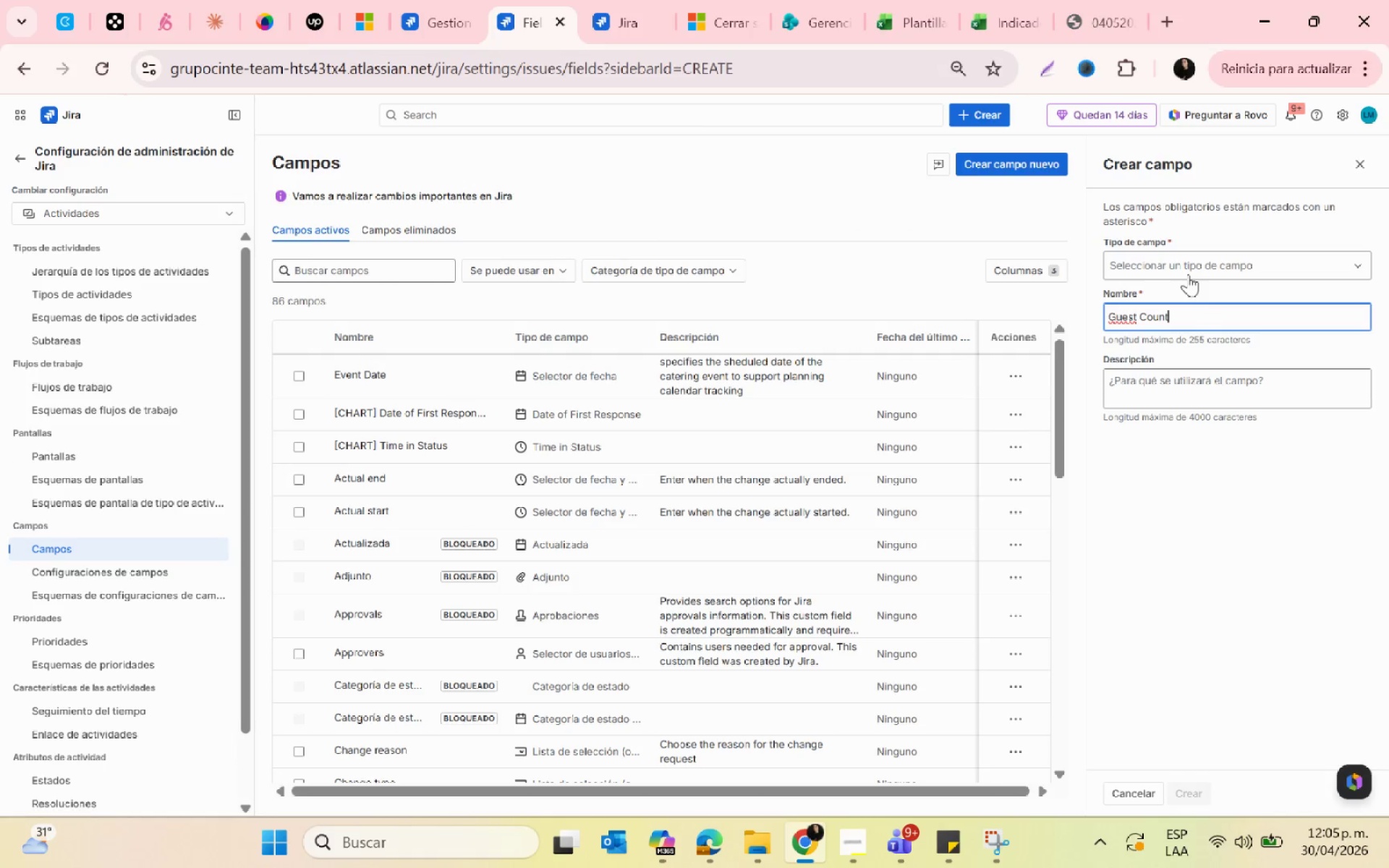 
mouse_move([1180, 283])
 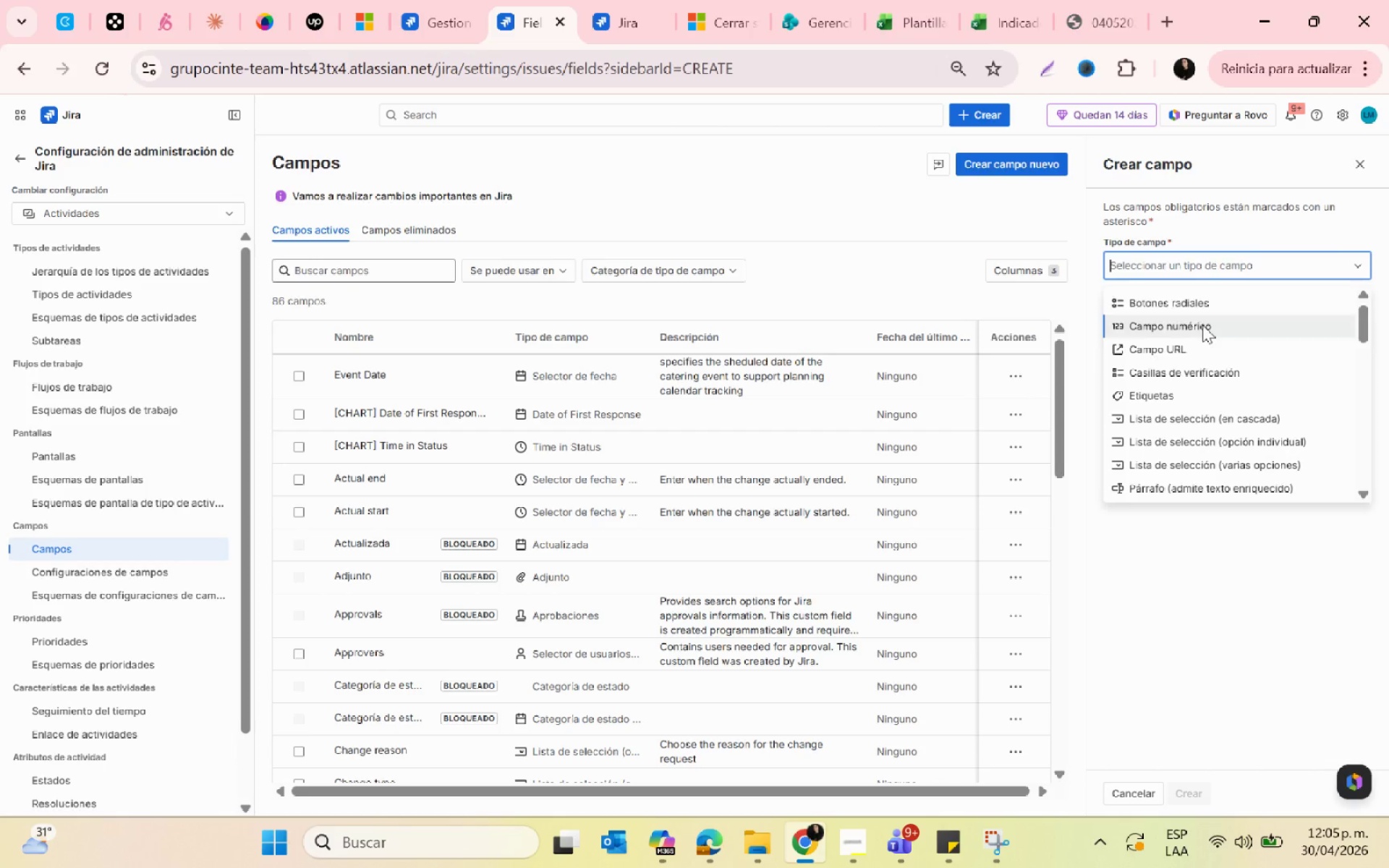 
left_click([1202, 325])
 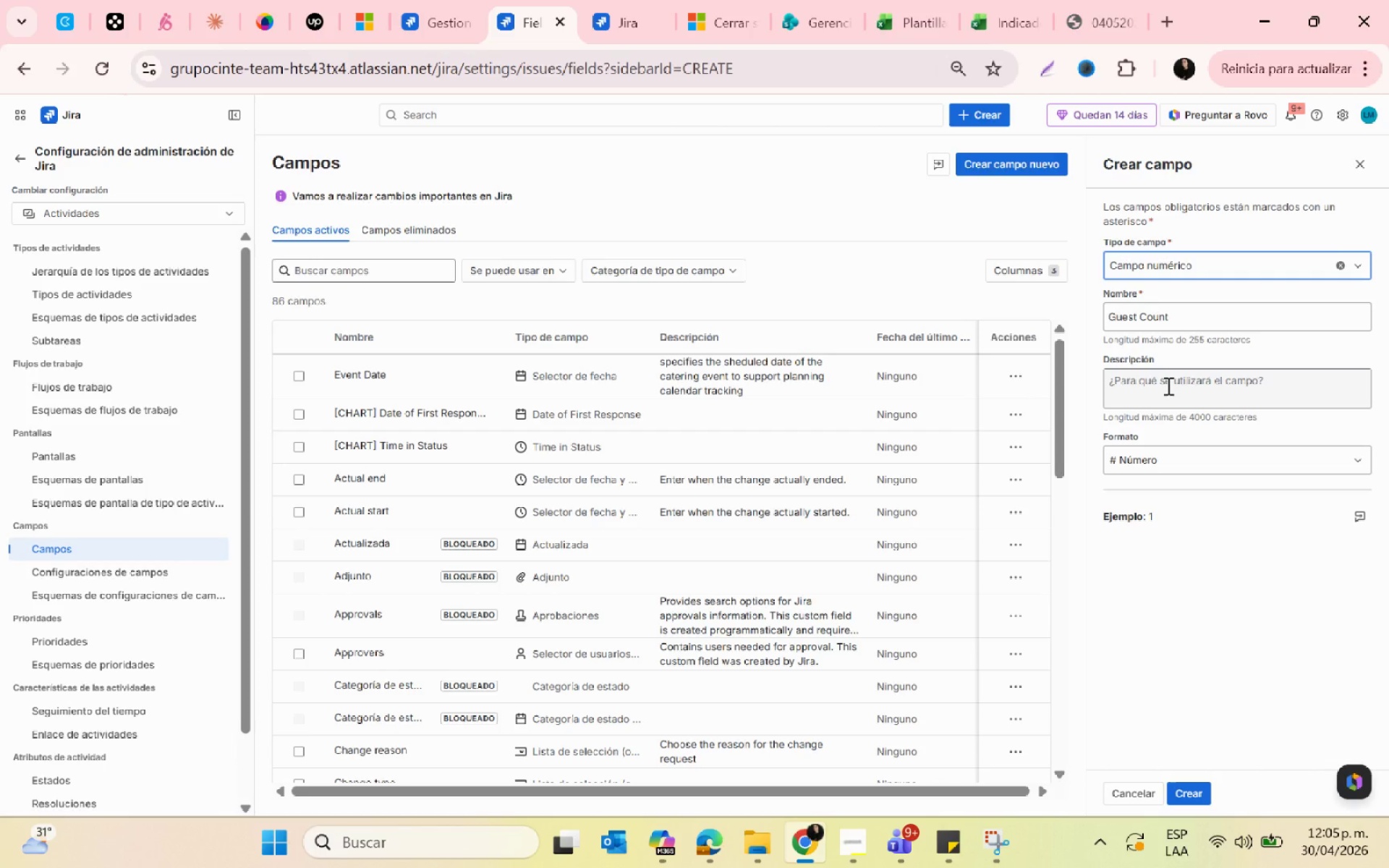 
left_click([1189, 464])
 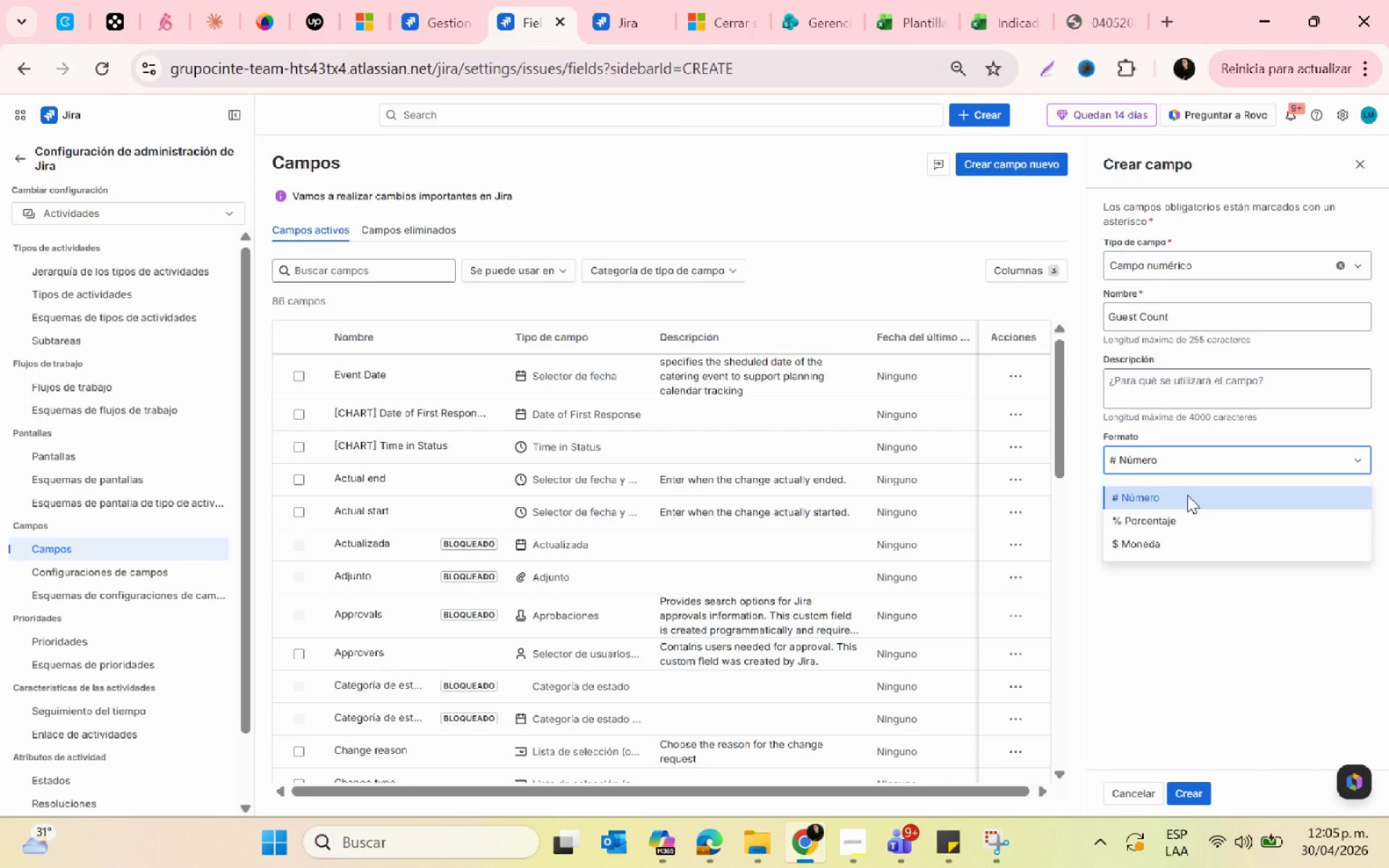 
left_click([1187, 495])
 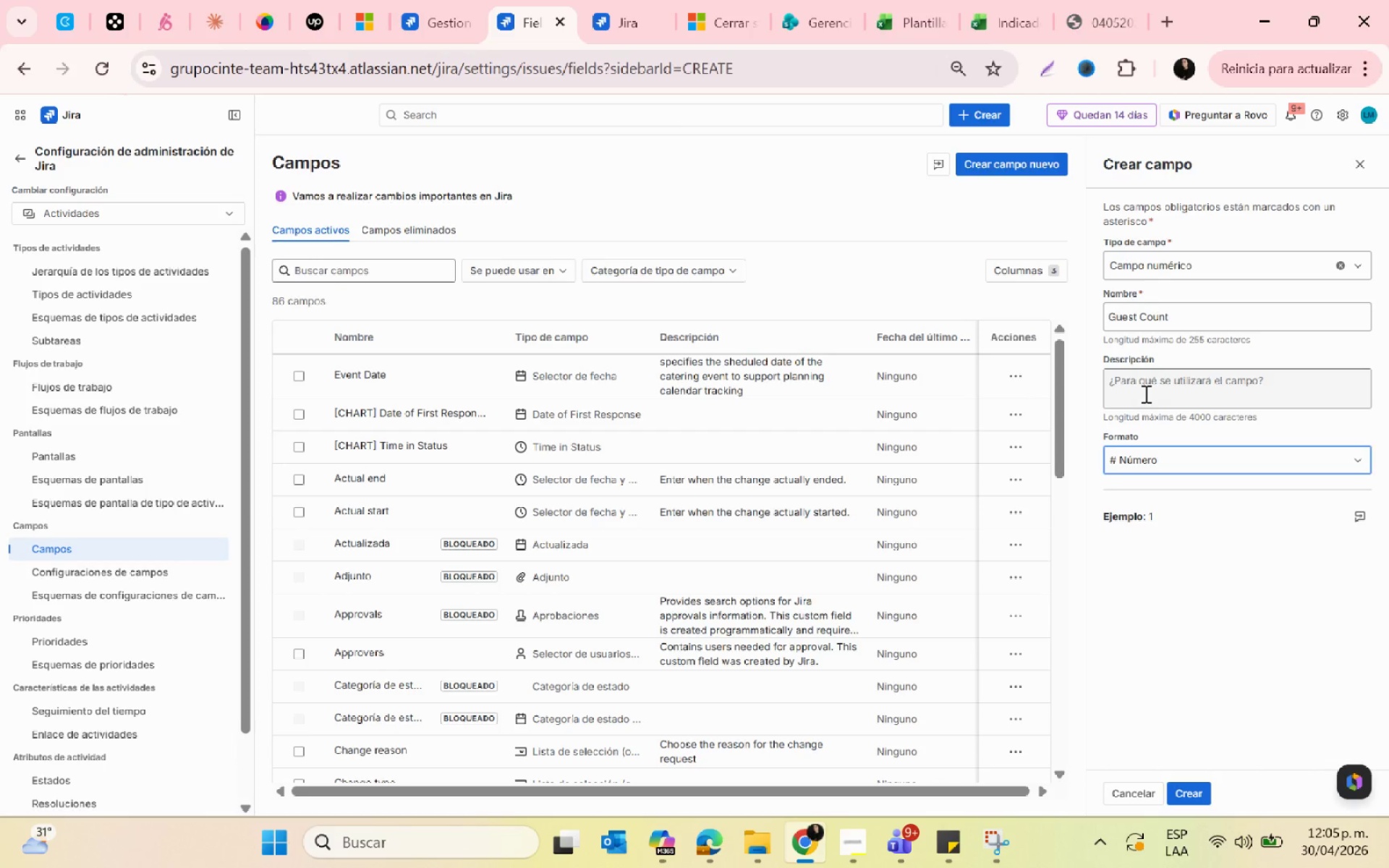 
left_click([1144, 393])
 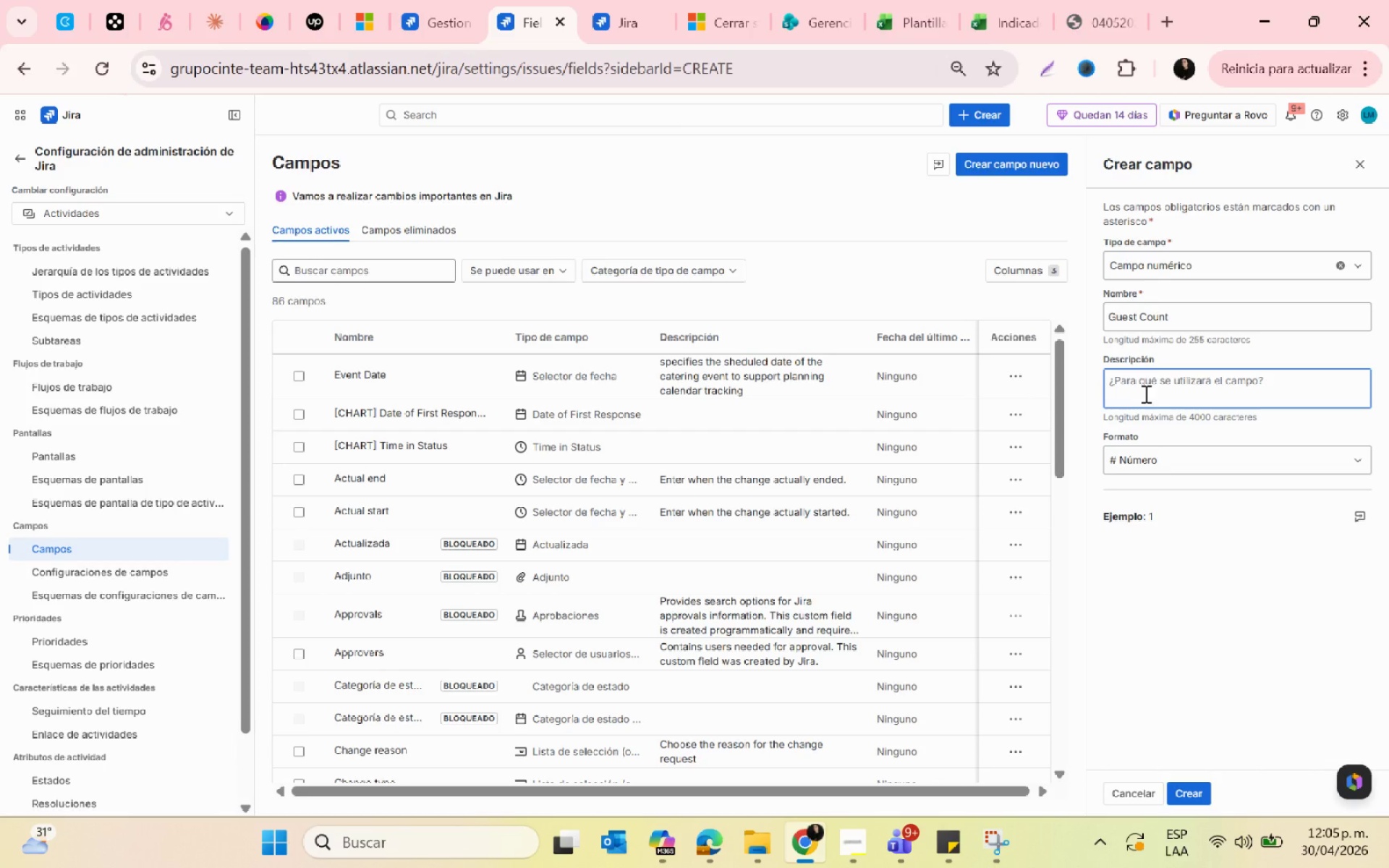 
type(Indicates the total )
 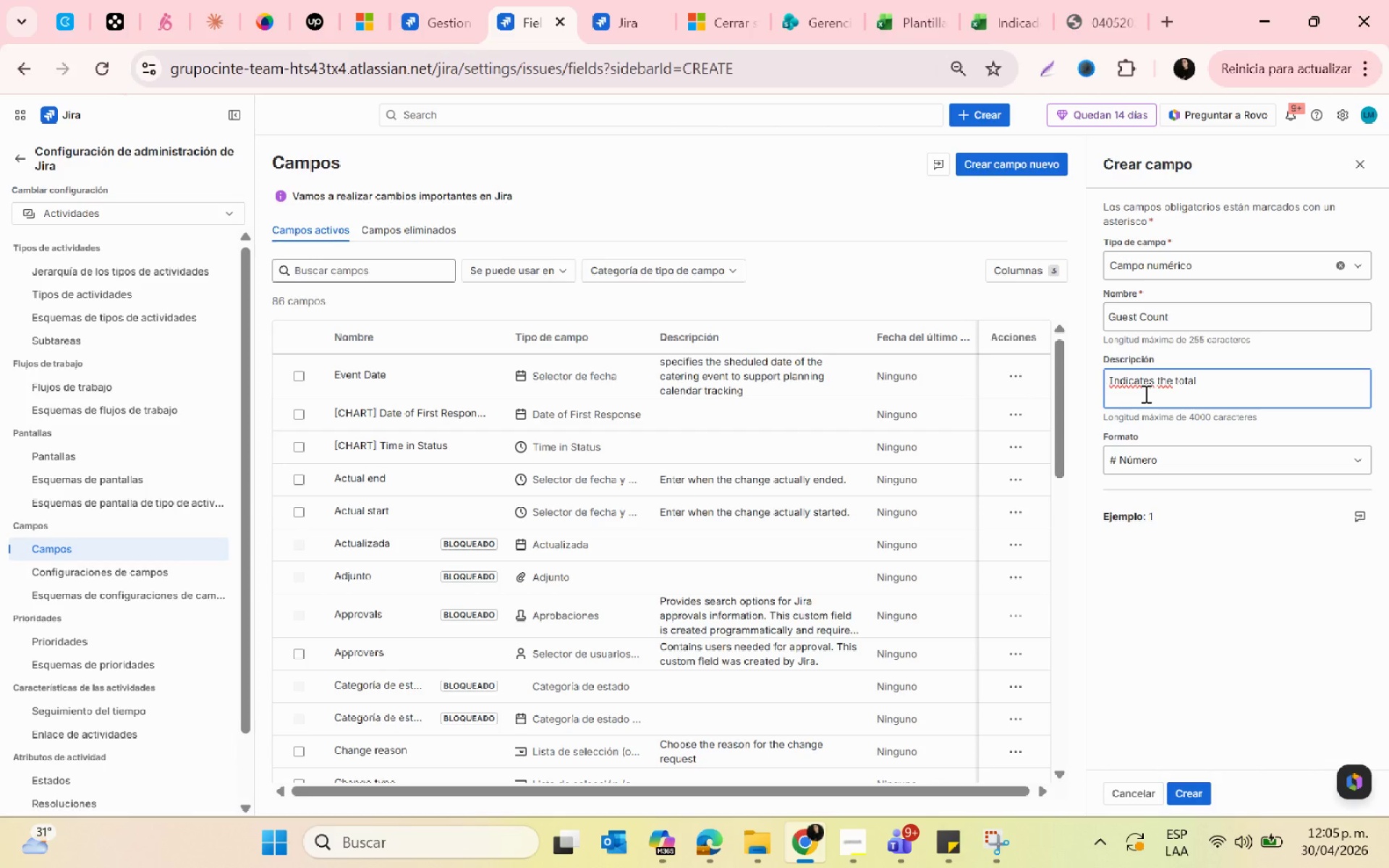 
wait(32.34)
 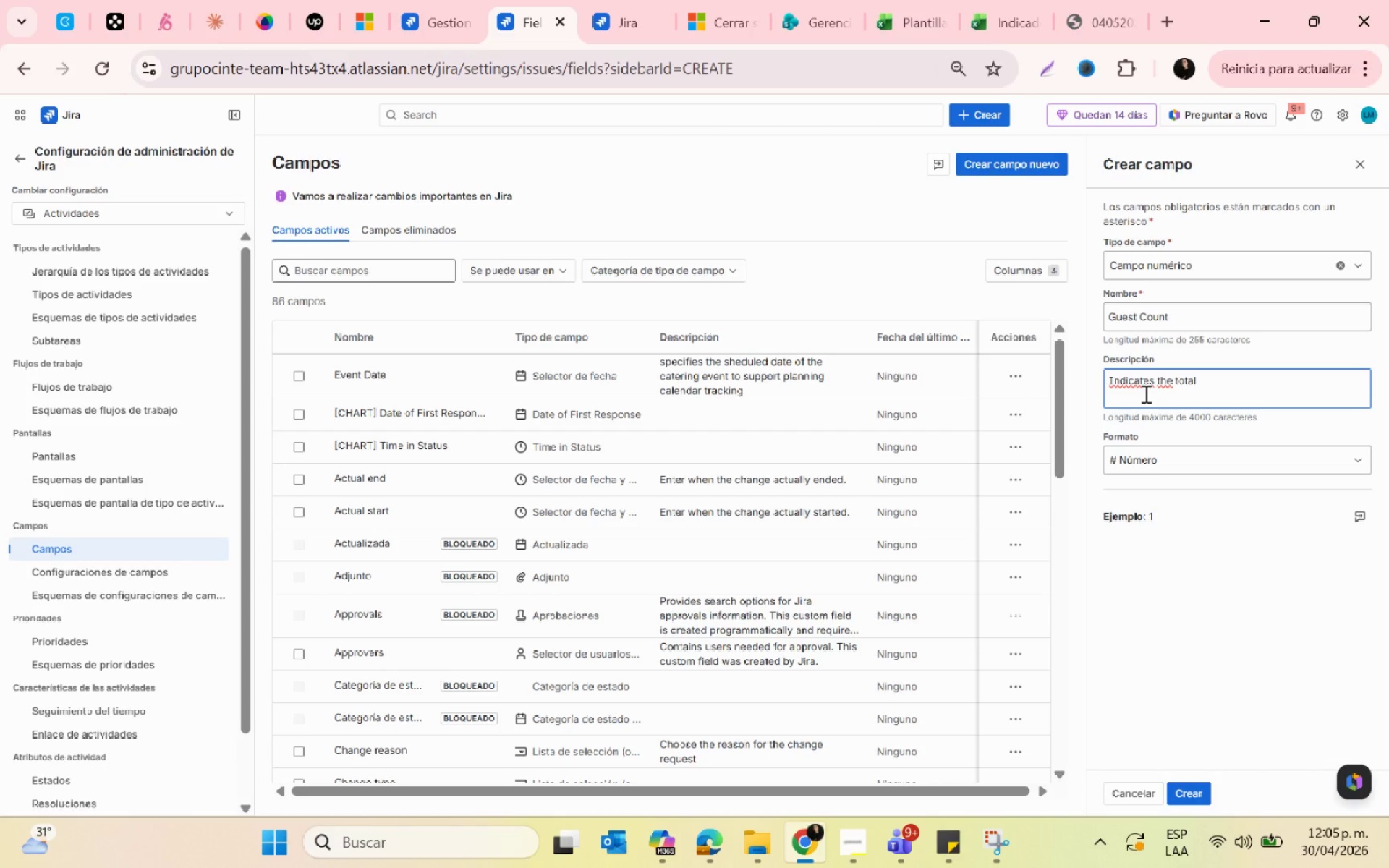 
type(number of expected guests y)
key(Backspace)
type(to estimate food quantufy )
key(Backspace)
key(Backspace)
key(Backspace)
key(Backspace)
type(ify and resource nedds.)
 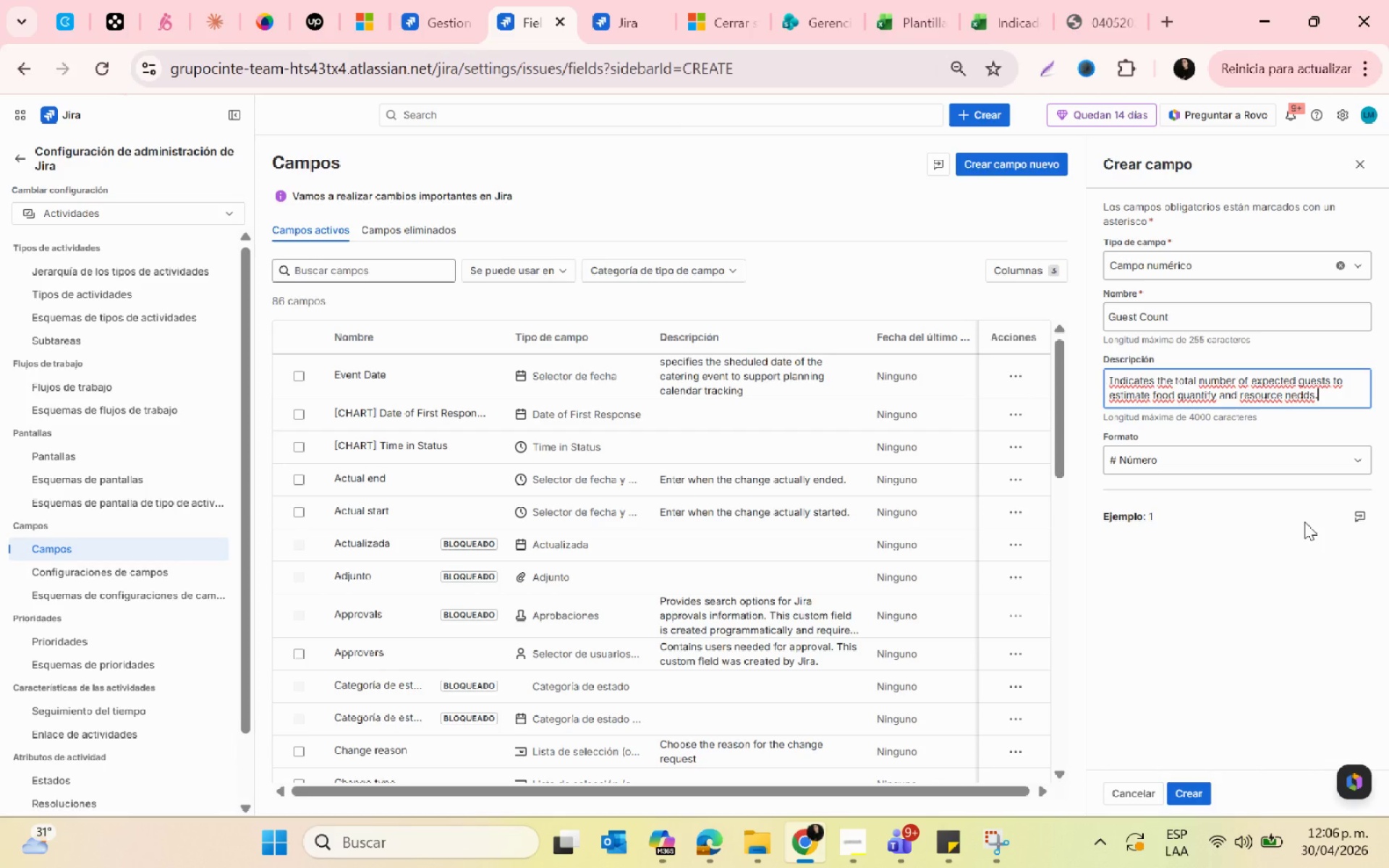 
key(PrintScreen)
 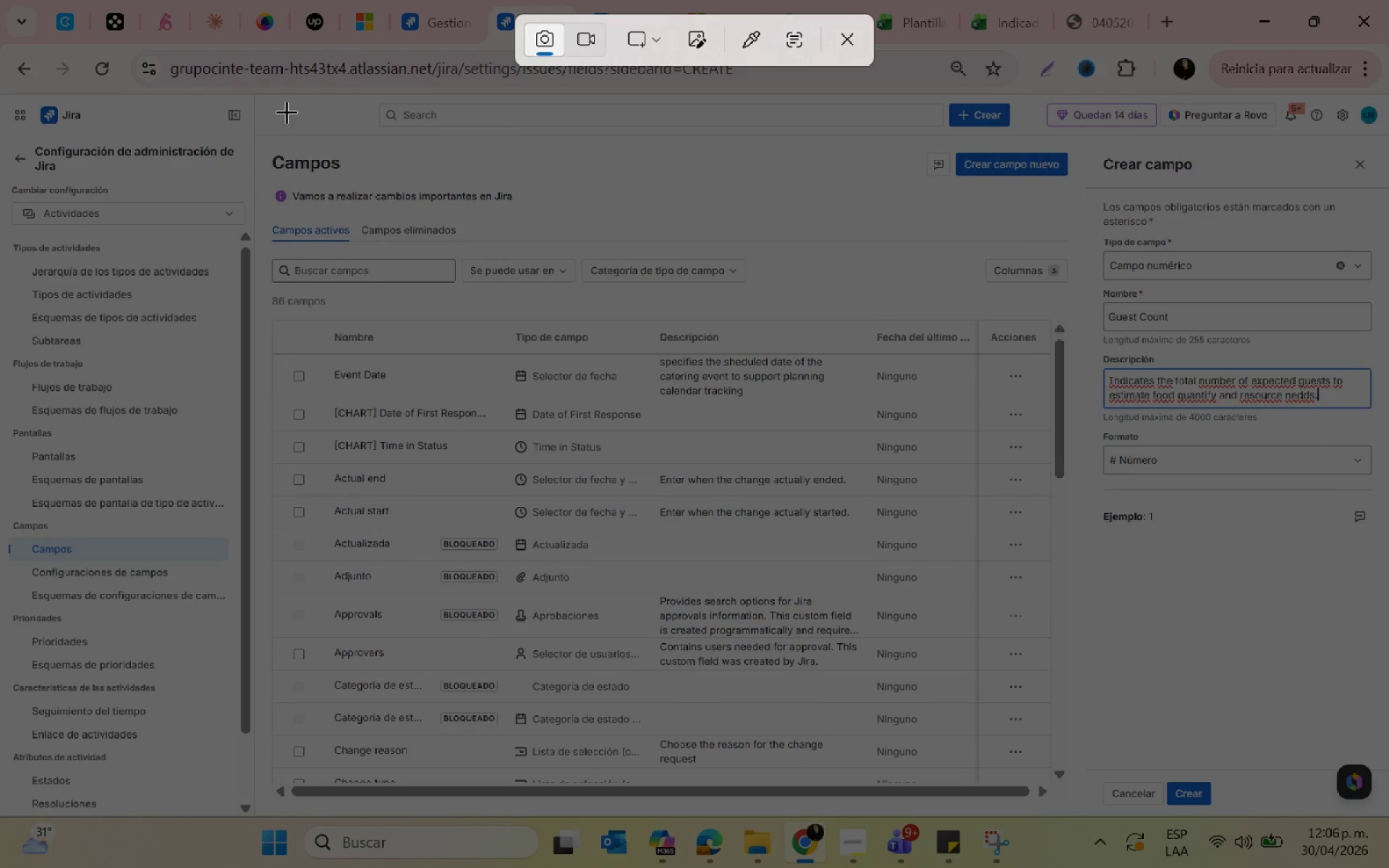 
left_click_drag(start_coordinate=[259, 97], to_coordinate=[1383, 820])
 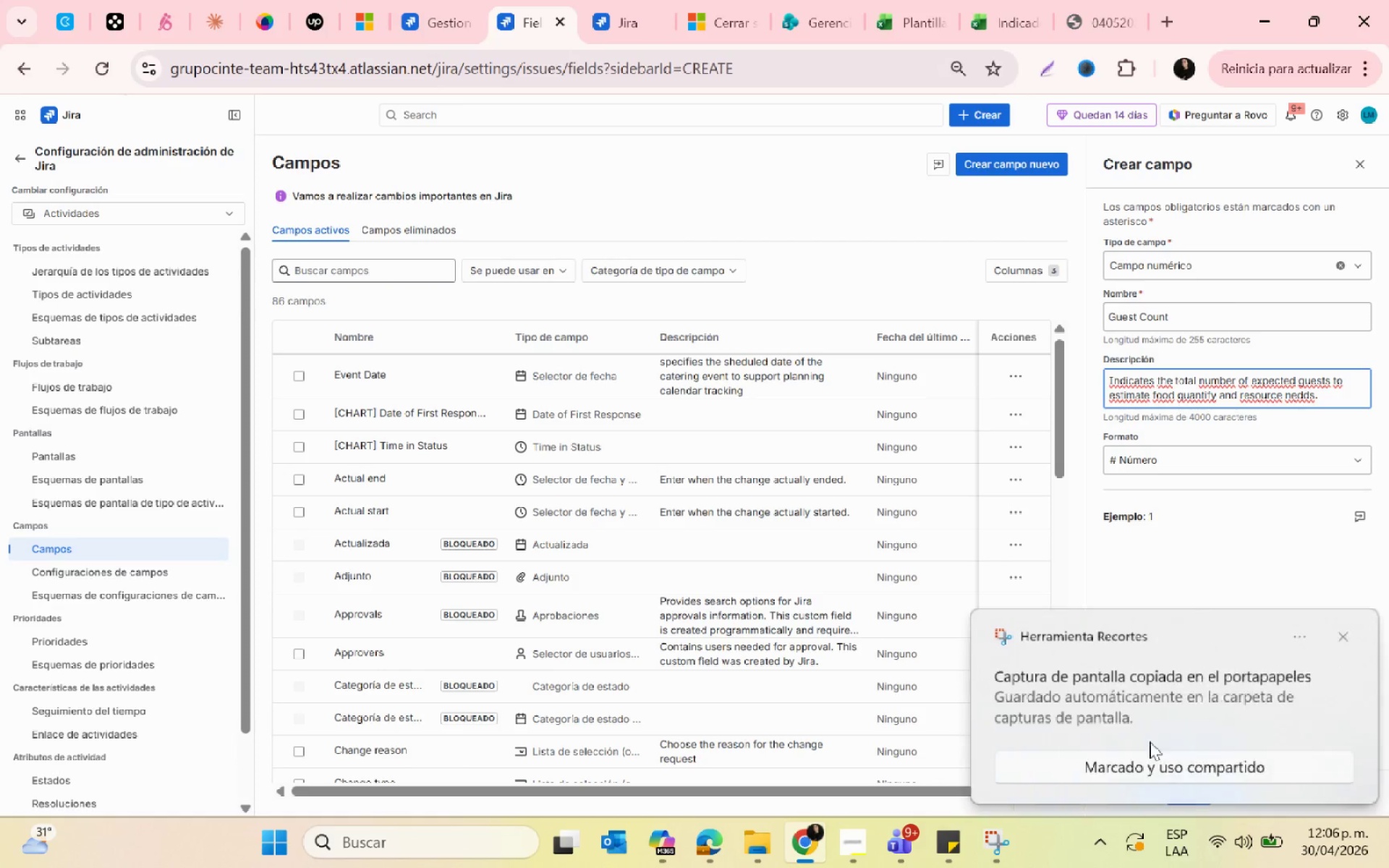 
left_click([1156, 695])
 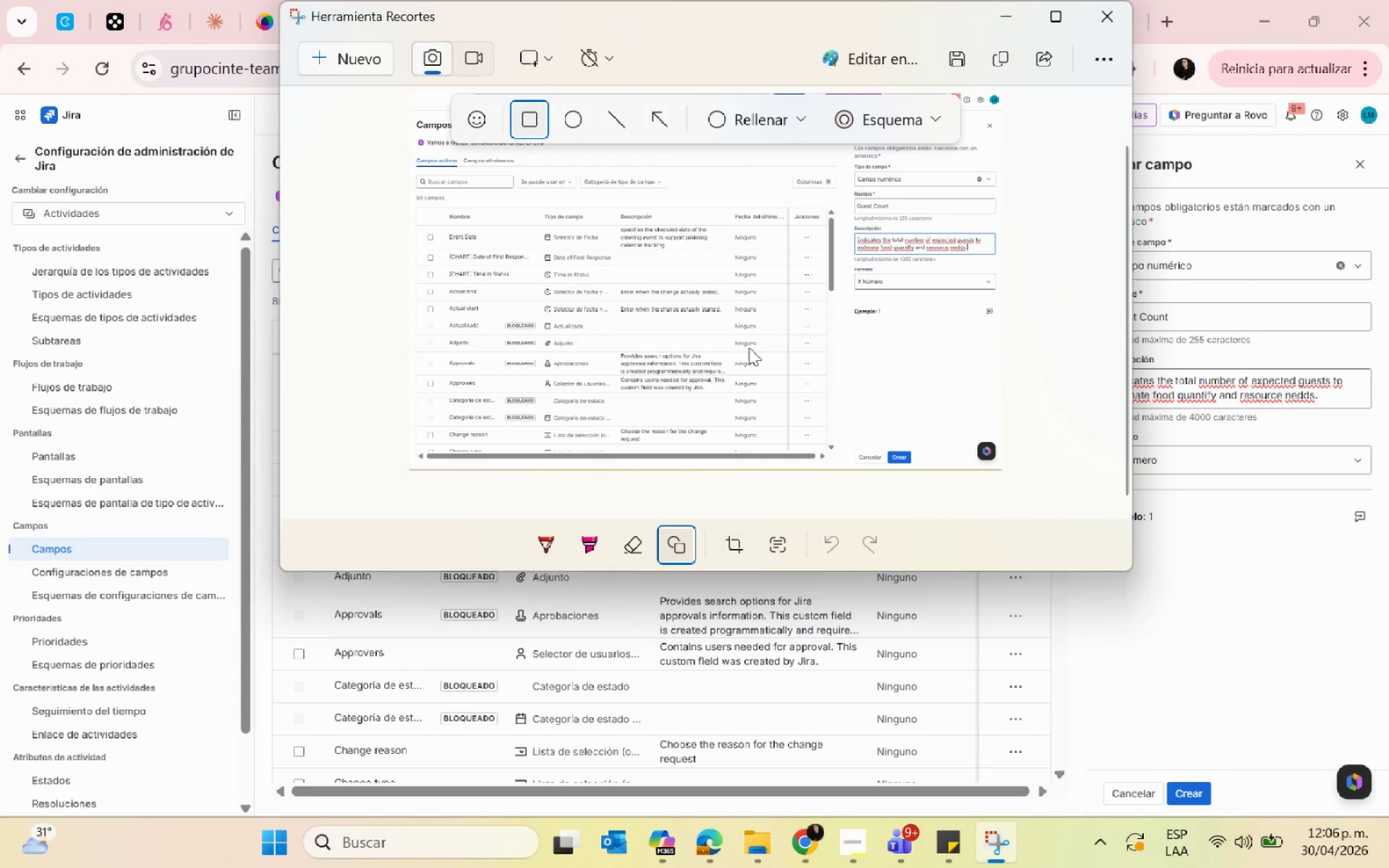 
left_click_drag(start_coordinate=[827, 89], to_coordinate=[1040, 499])
 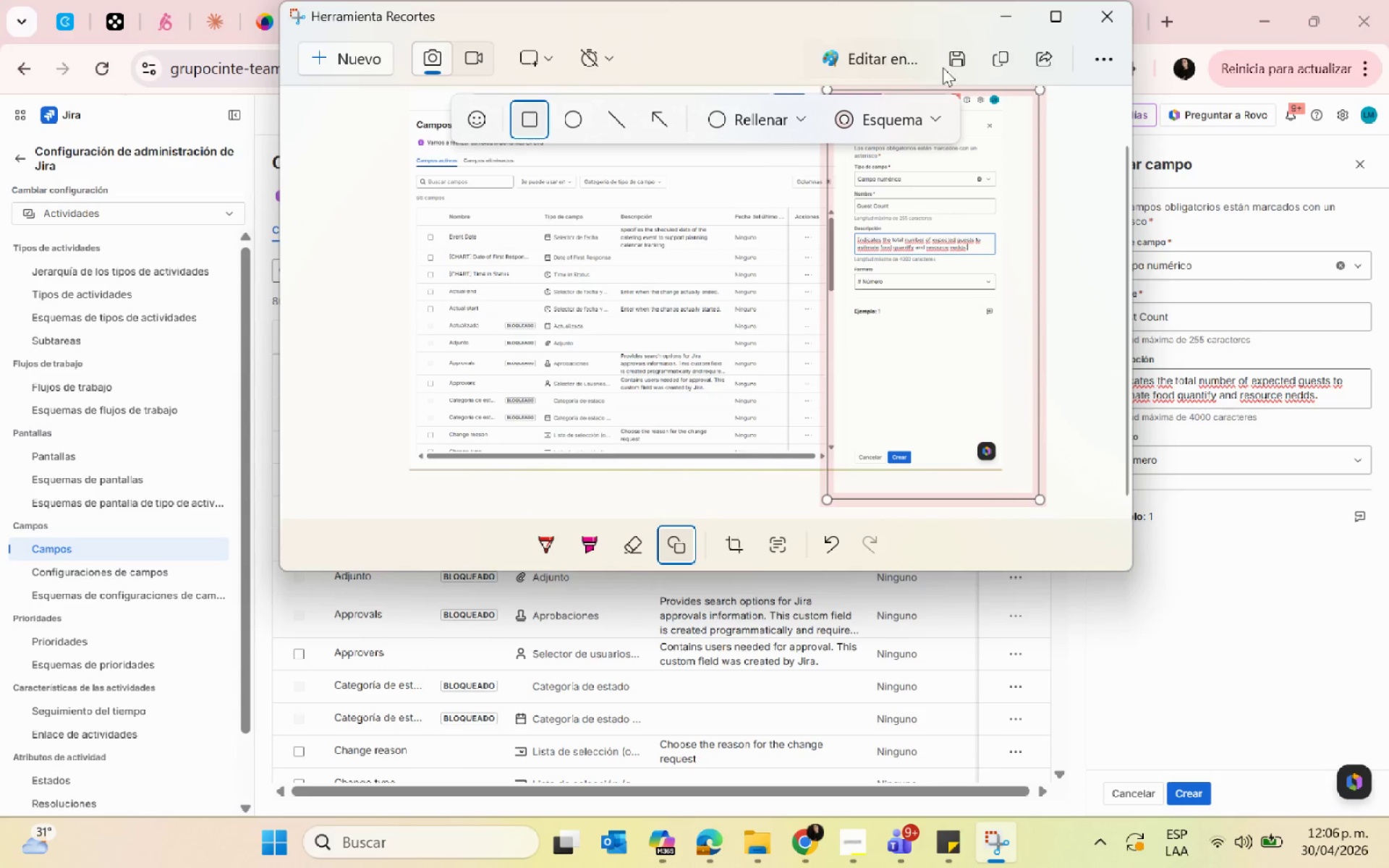 
left_click([956, 64])
 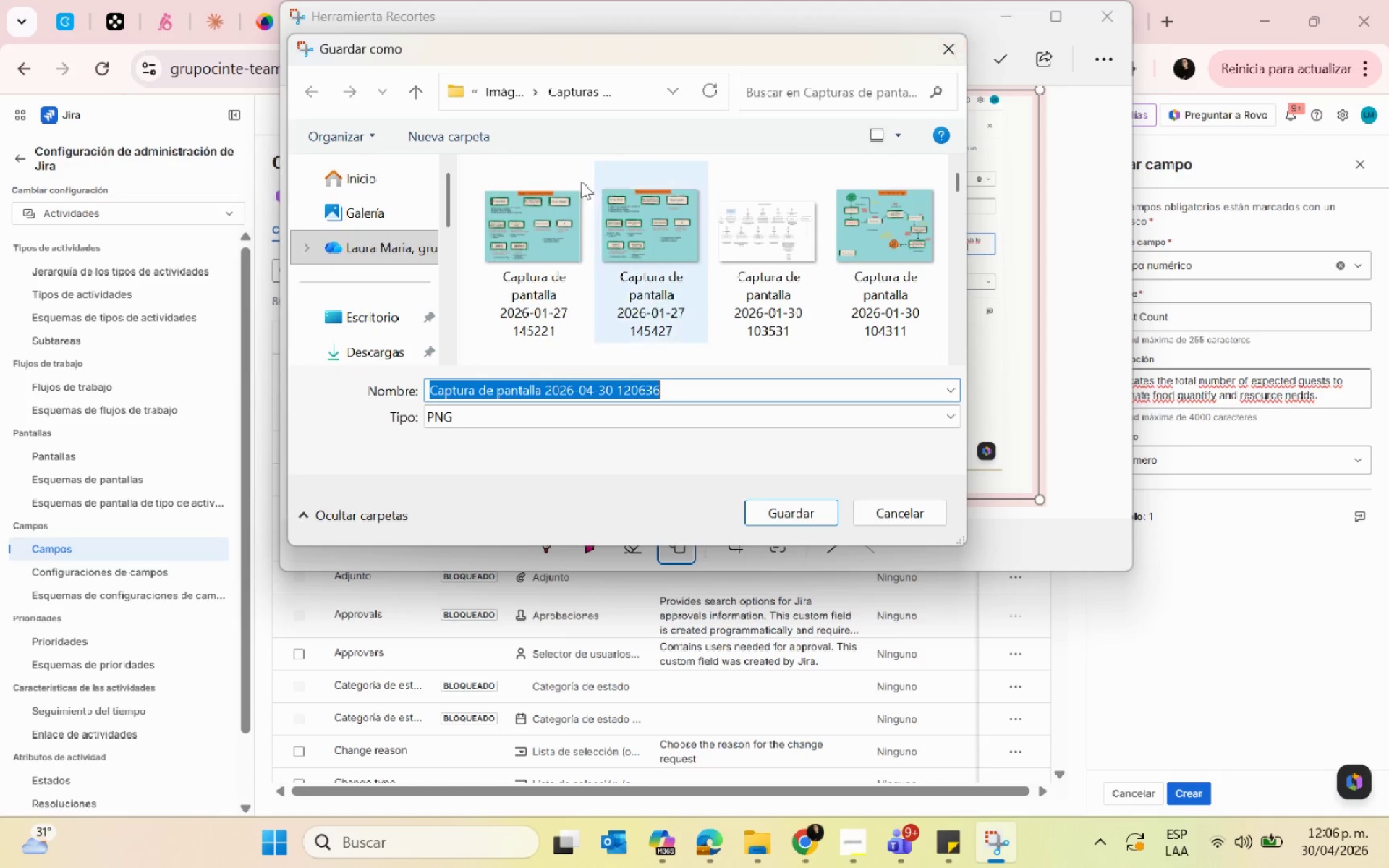 
scroll: coordinate [330, 352], scroll_direction: down, amount: 1.0
 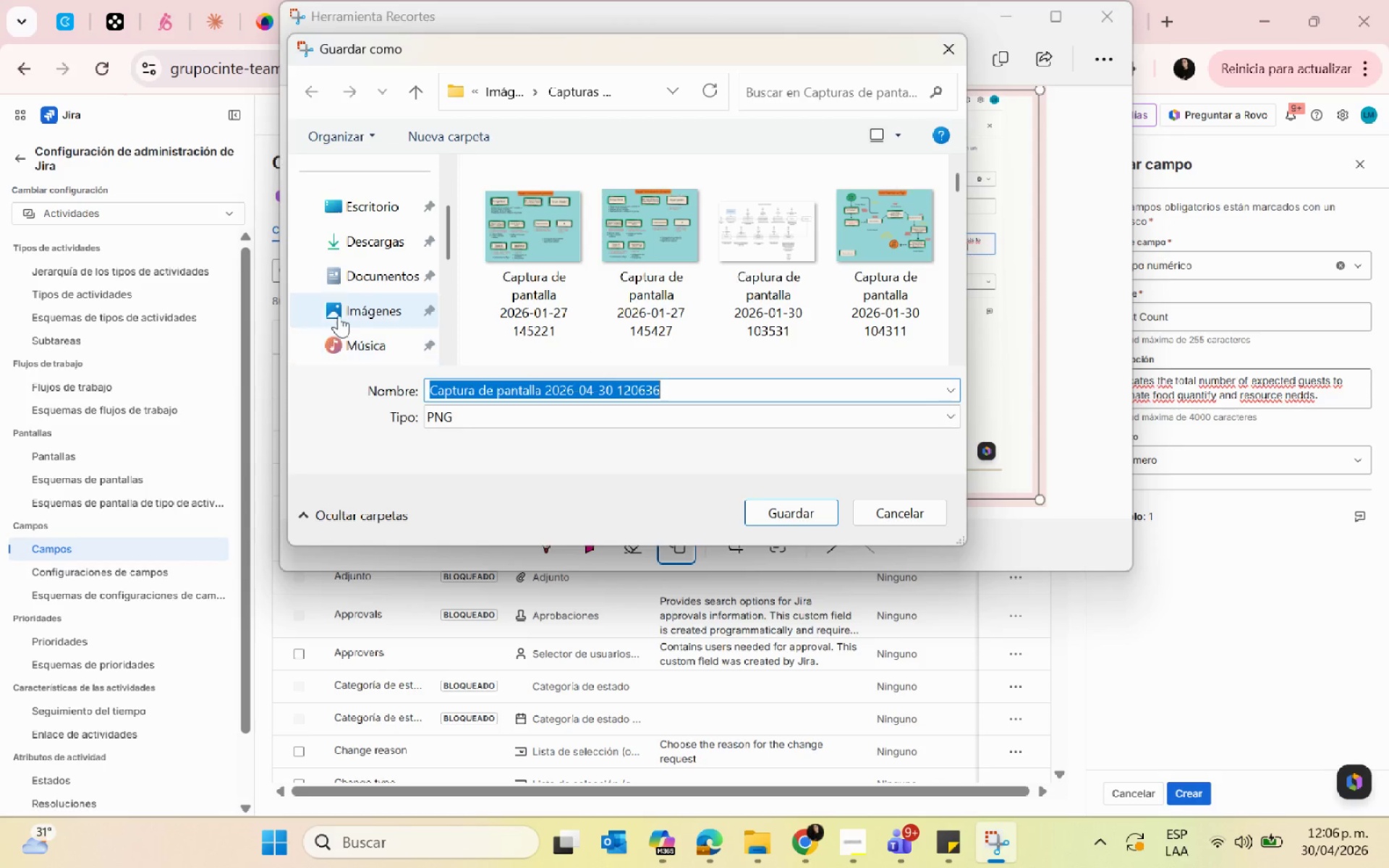 
left_click([339, 312])
 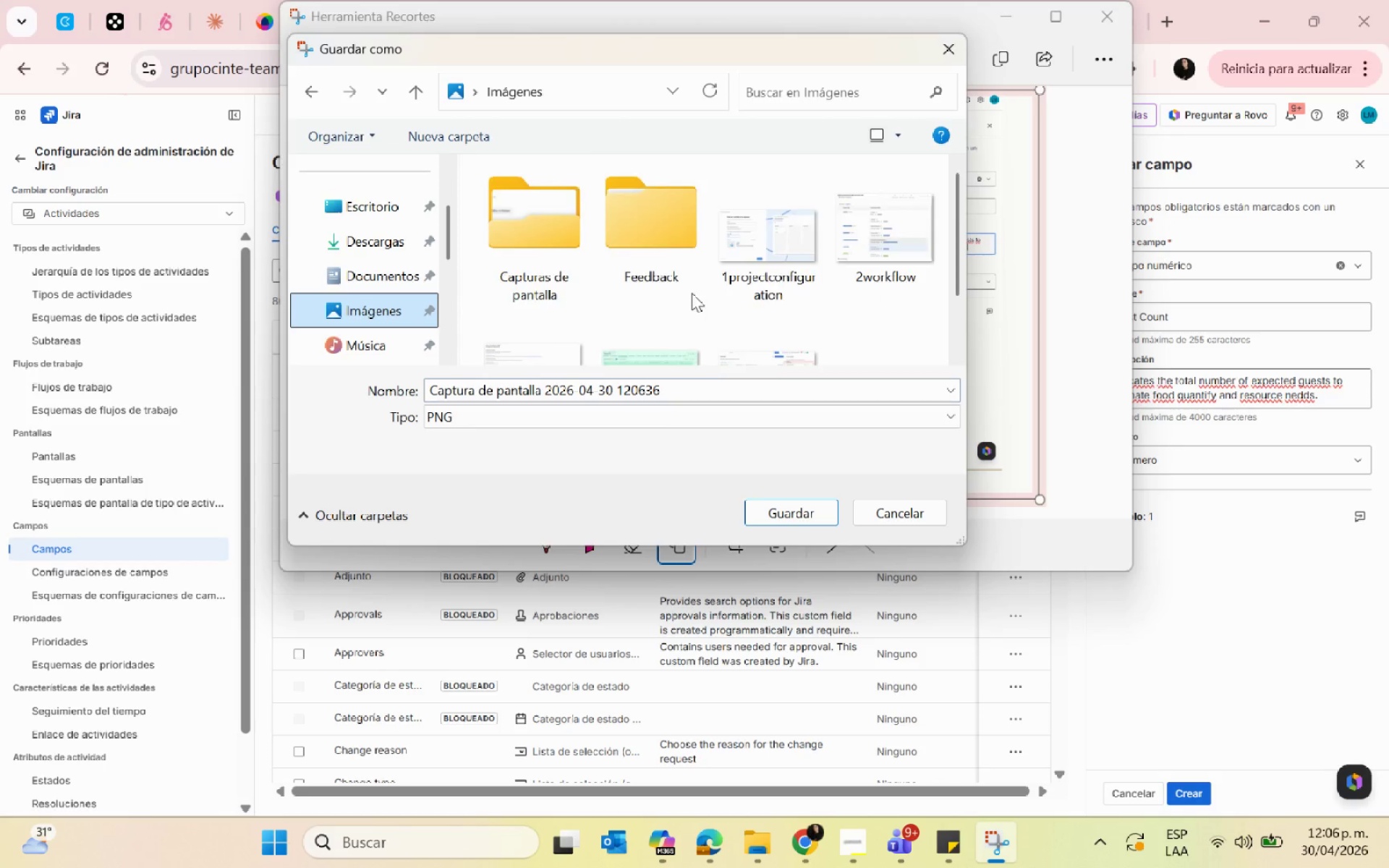 
left_click([755, 323])
 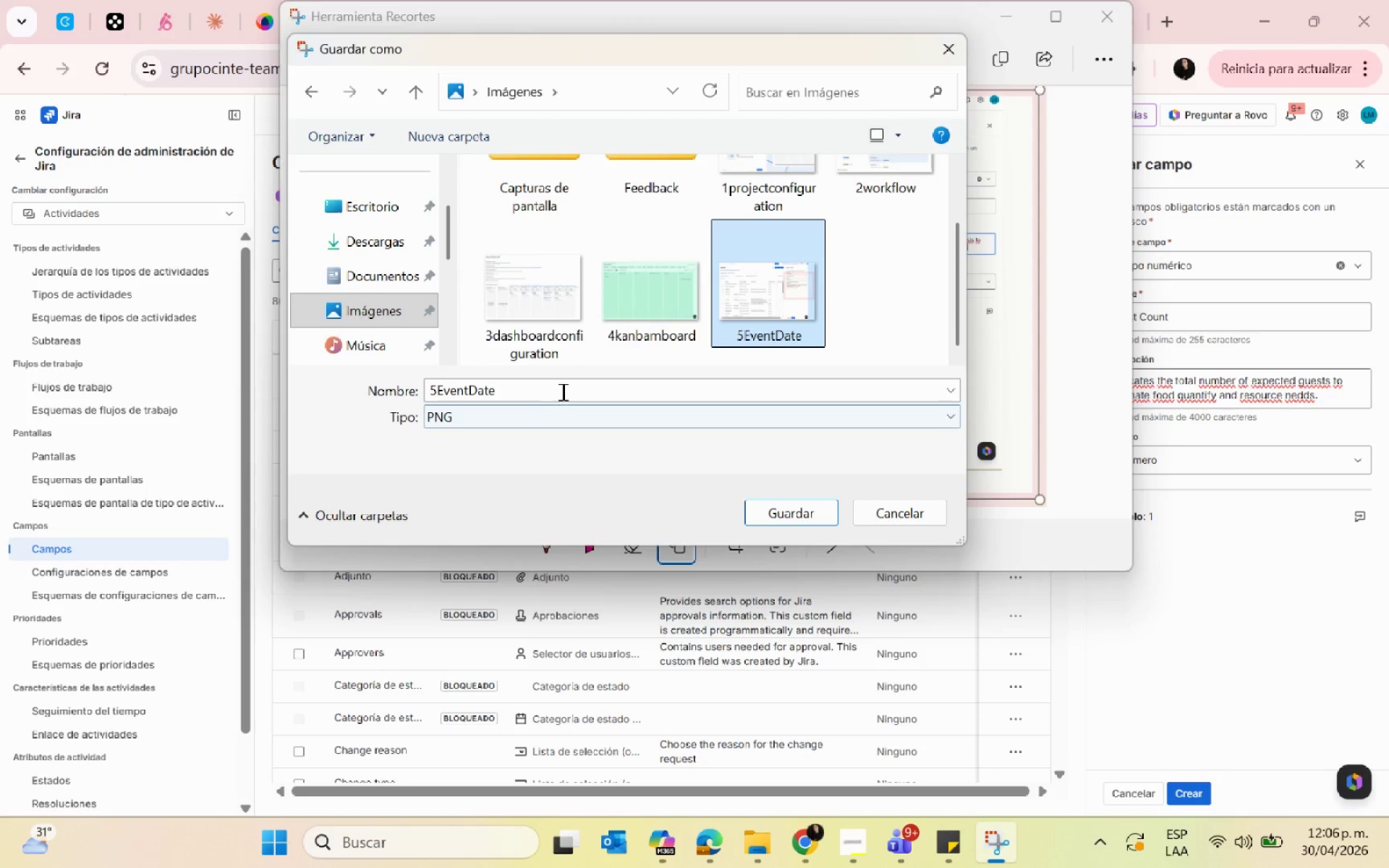 
scroll: coordinate [712, 319], scroll_direction: down, amount: 8.0
 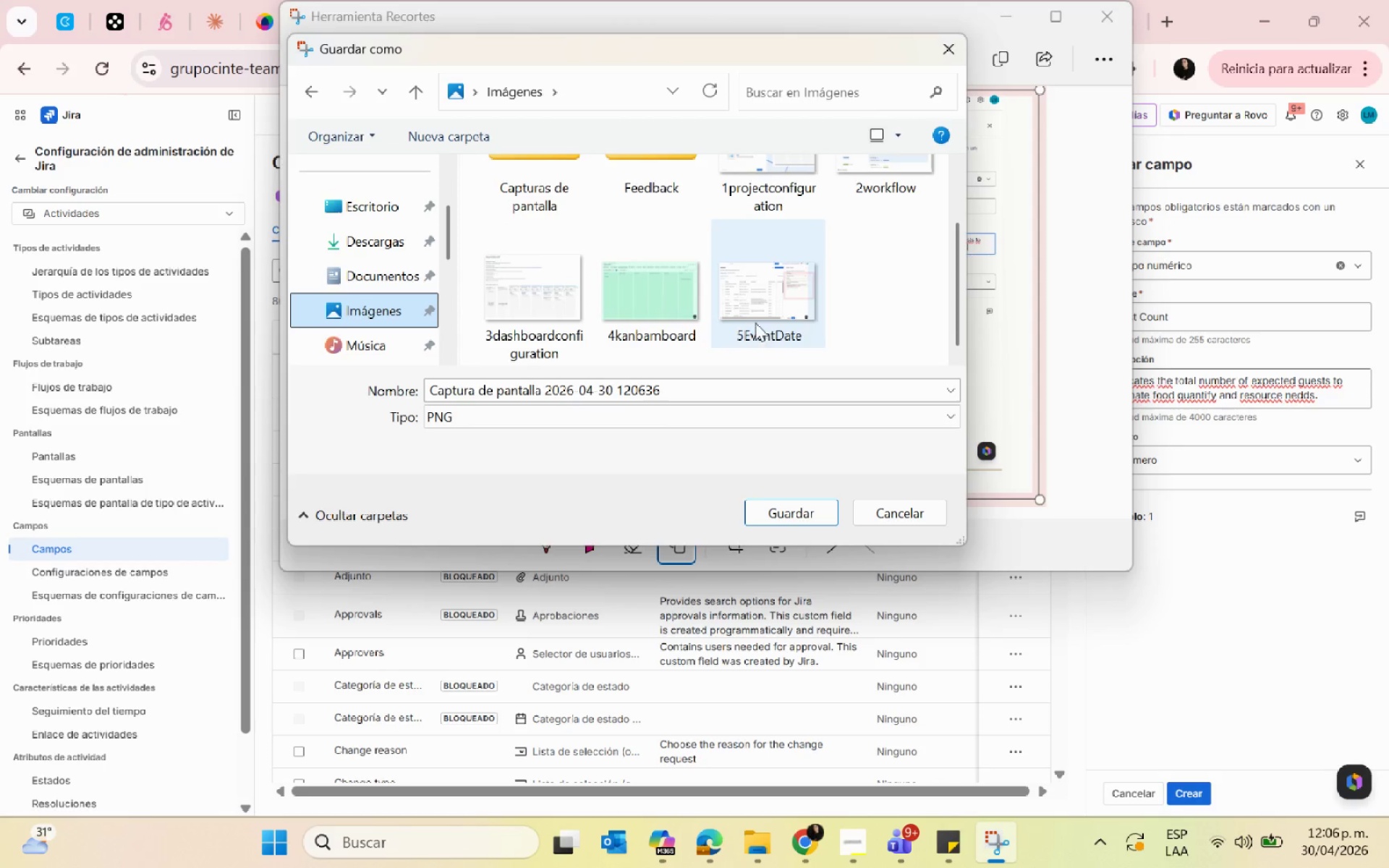 
left_click([553, 391])
 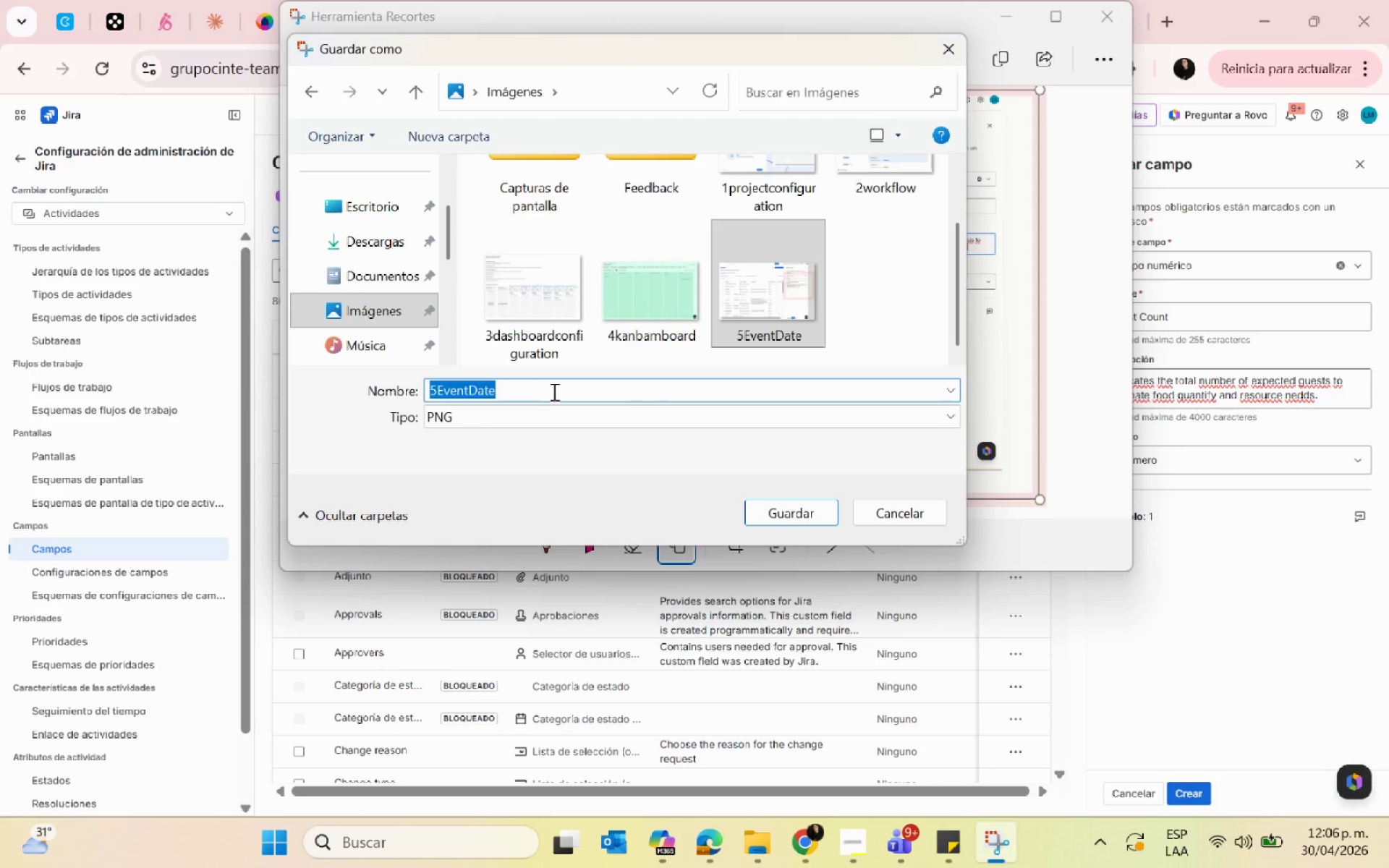 
type(6 )
key(Backspace)
type(Guestcount)
 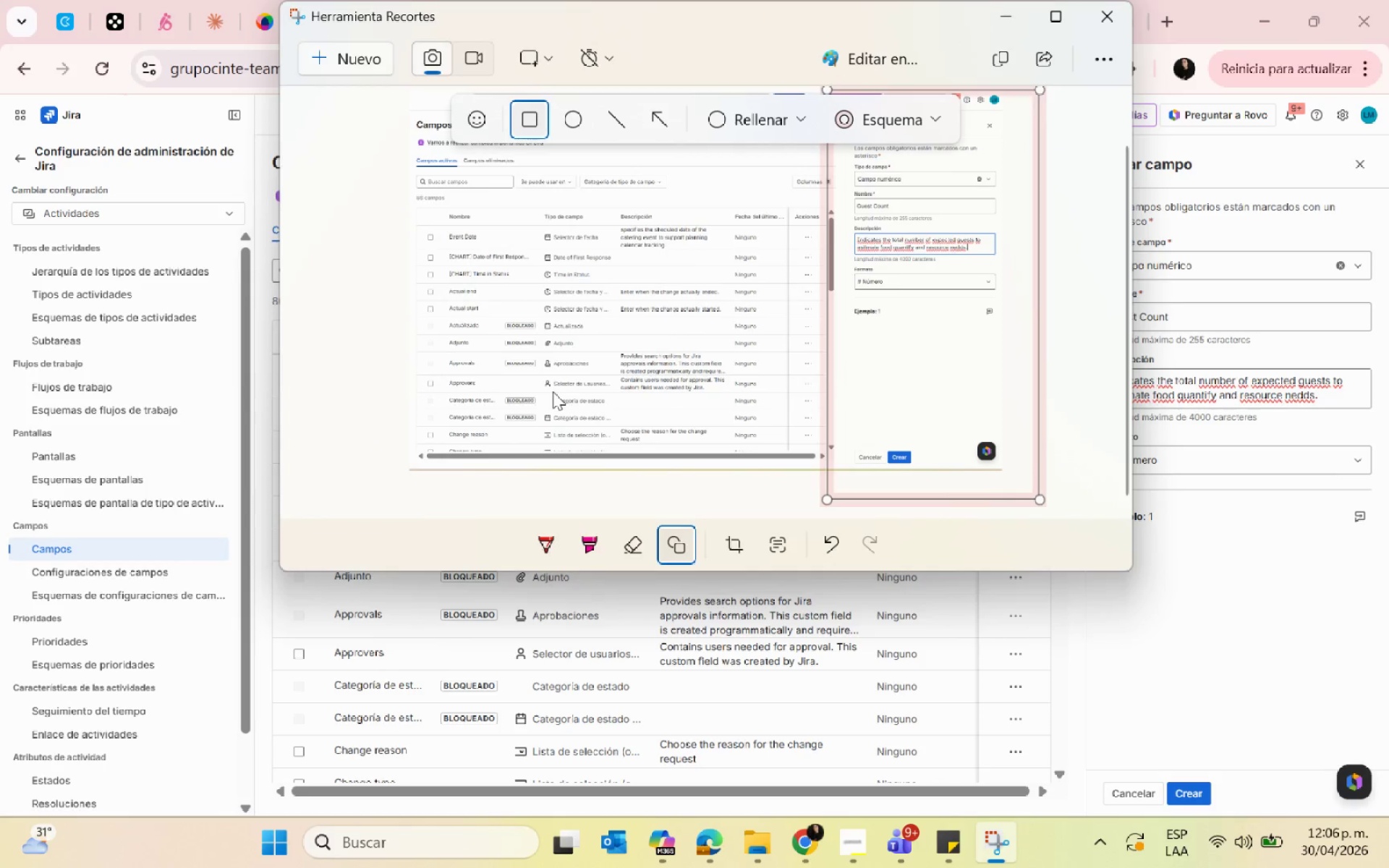 
 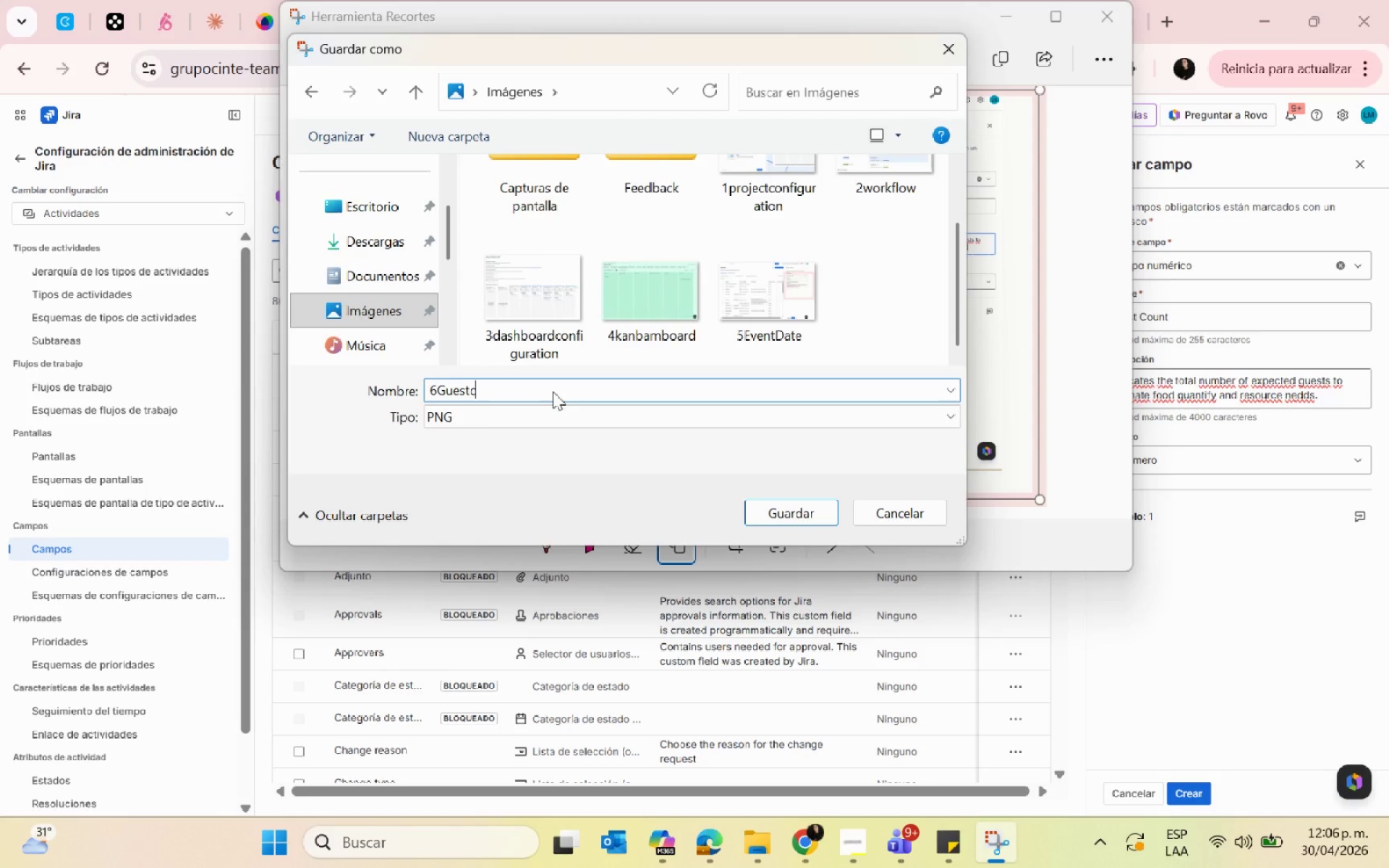 
key(Enter)
 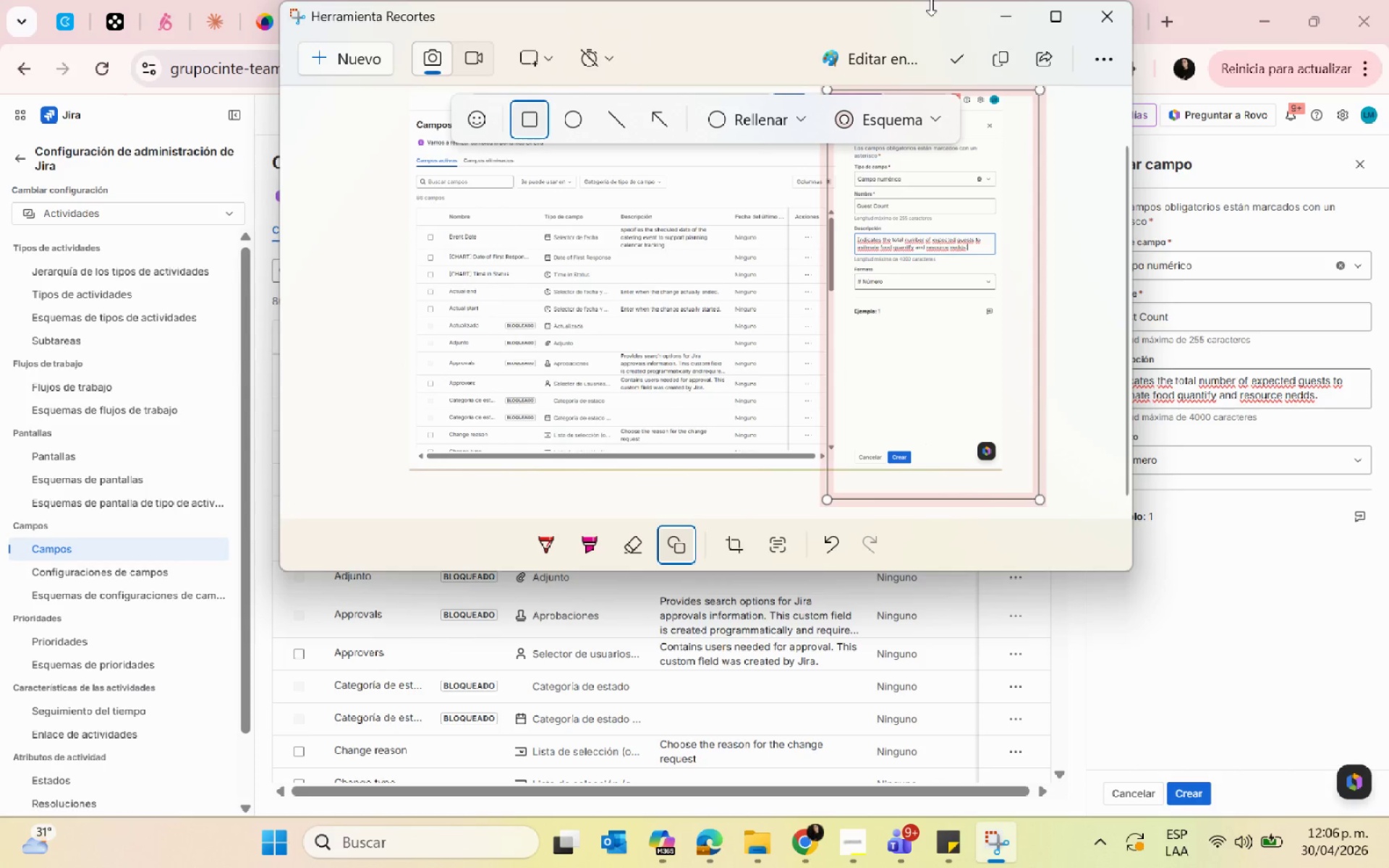 
left_click([998, 23])
 